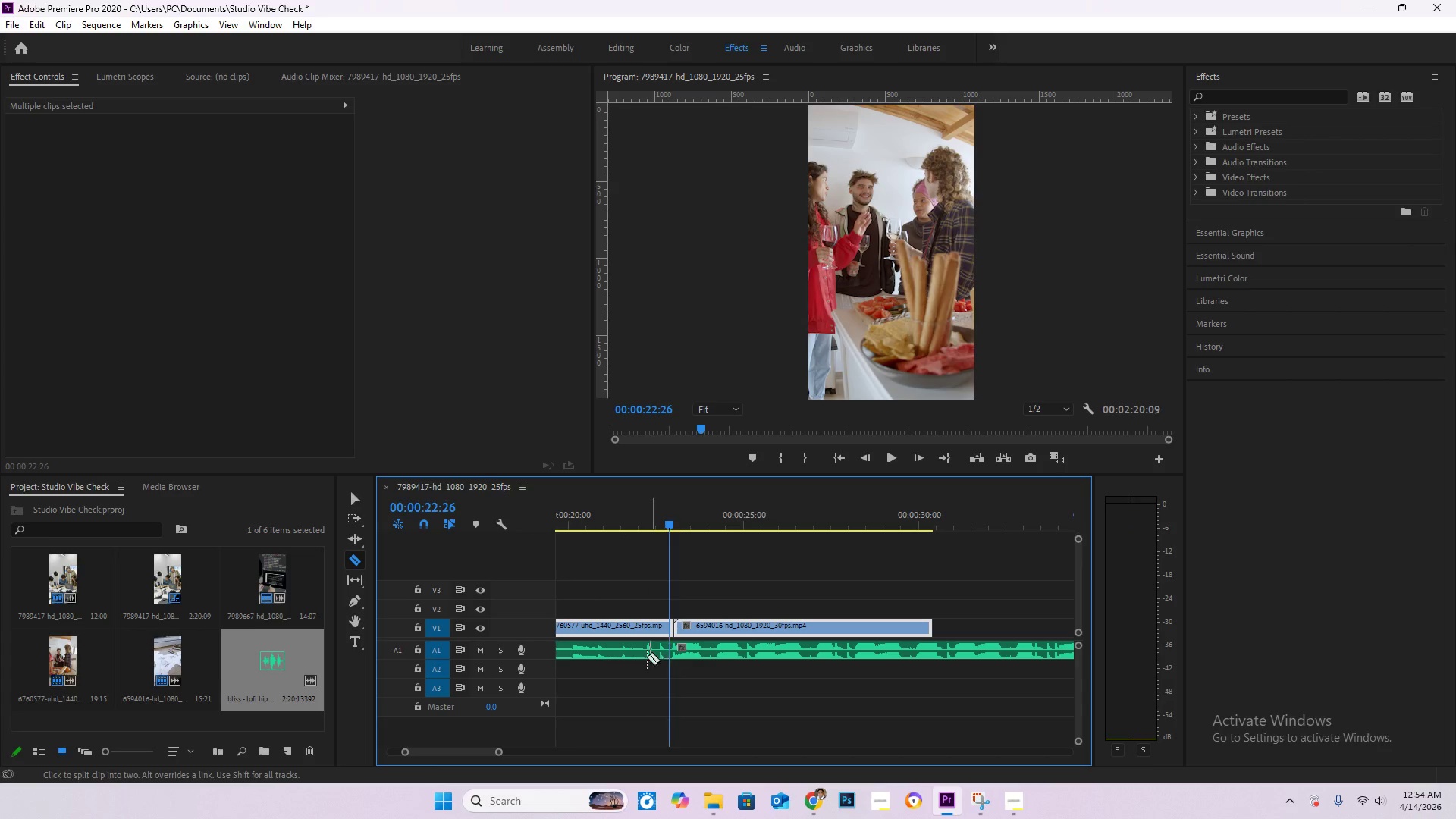 
key(V)
 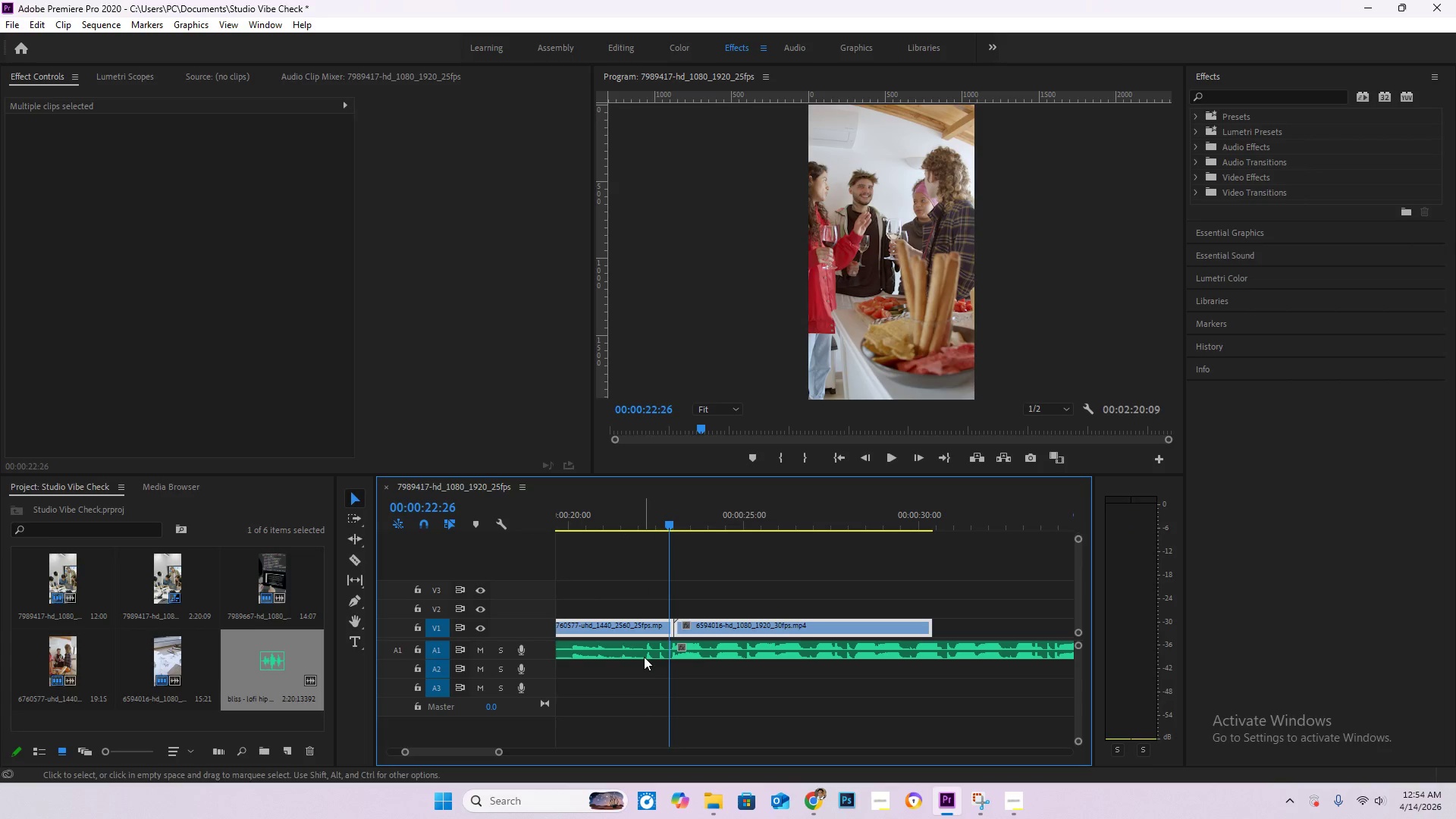 
double_click([644, 657])
 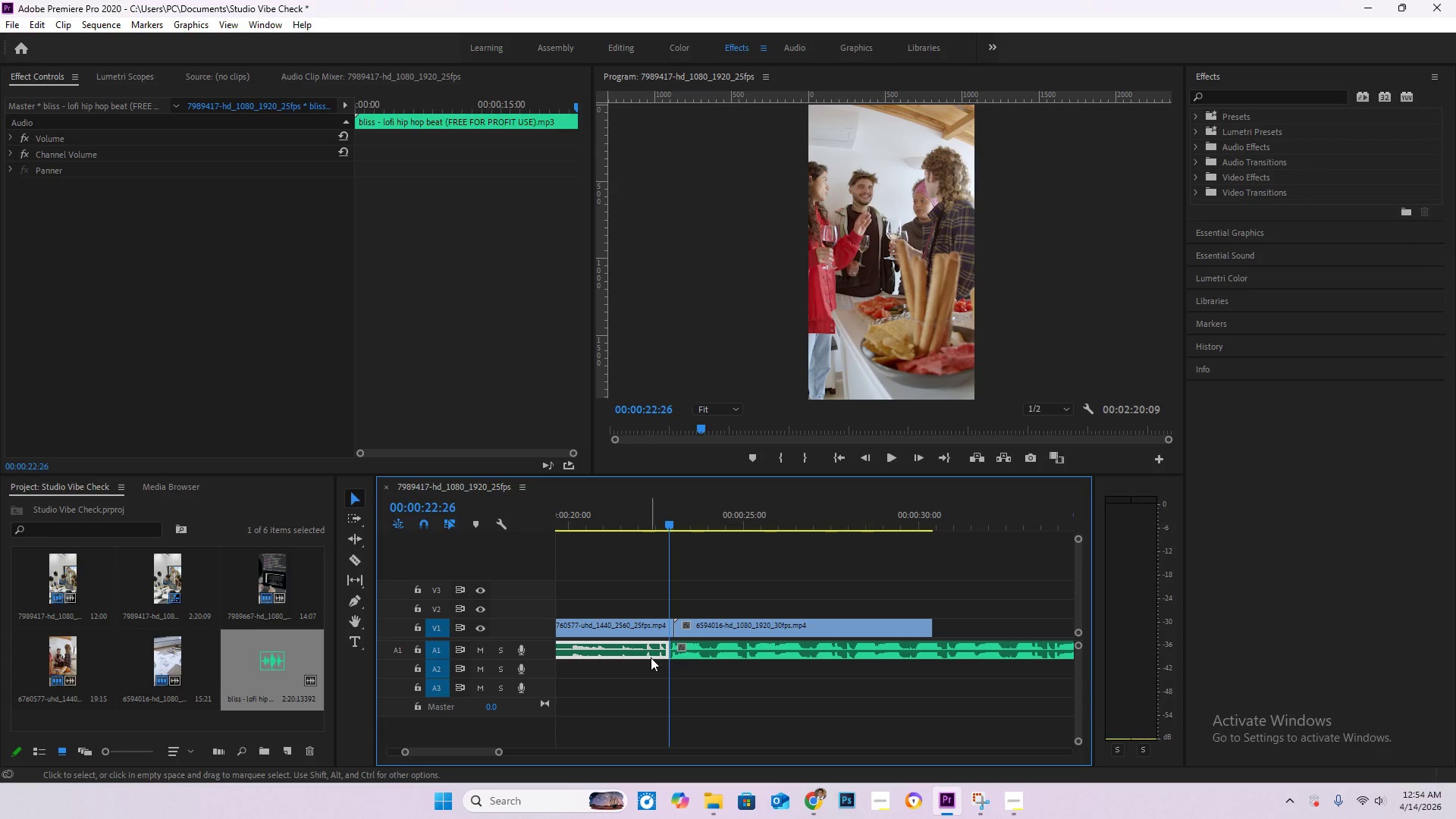 
key(Delete)
 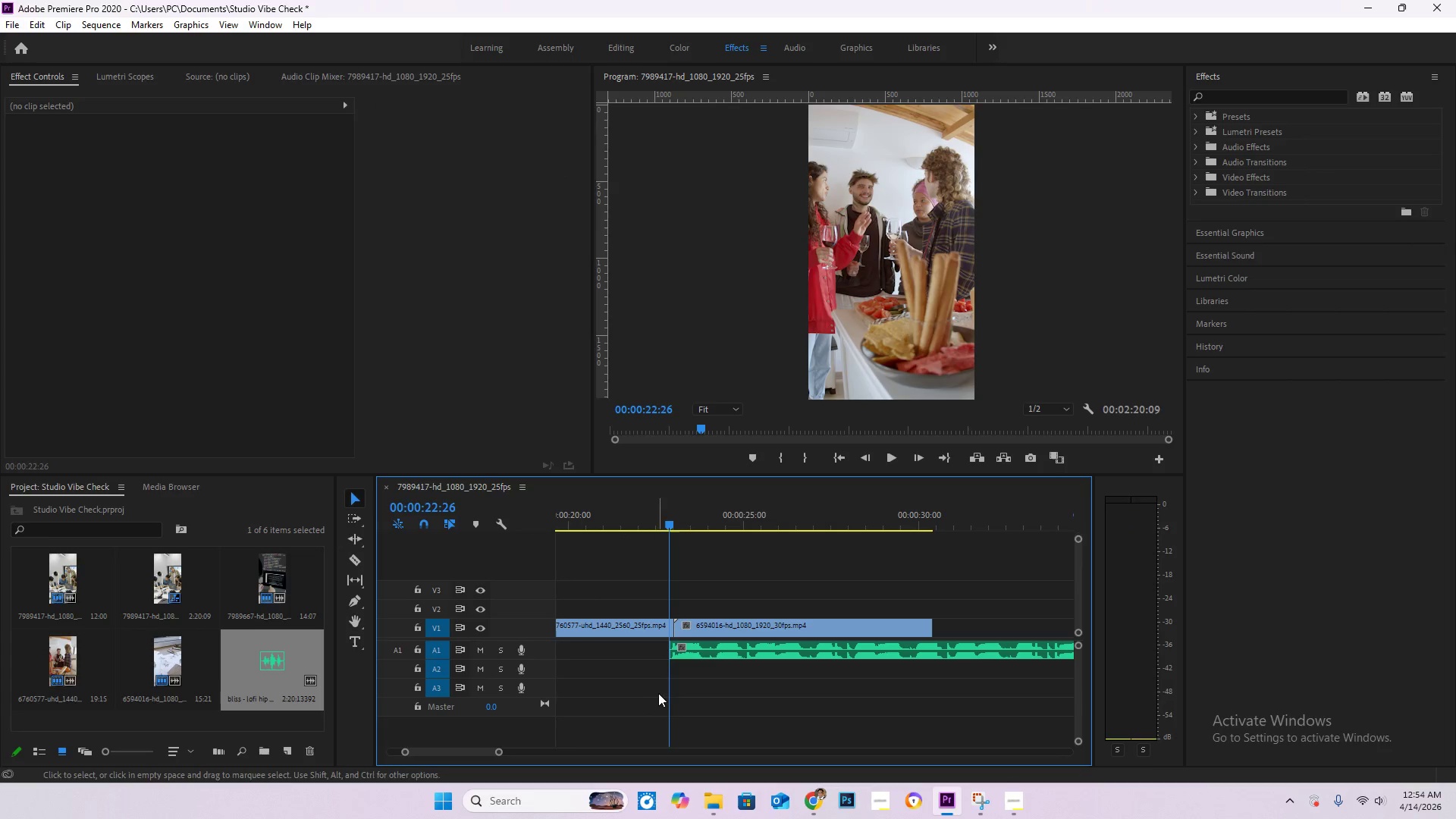 
hold_key(key=AltLeft, duration=1.22)
scroll: coordinate [659, 692], scroll_direction: down, amount: 19.0
 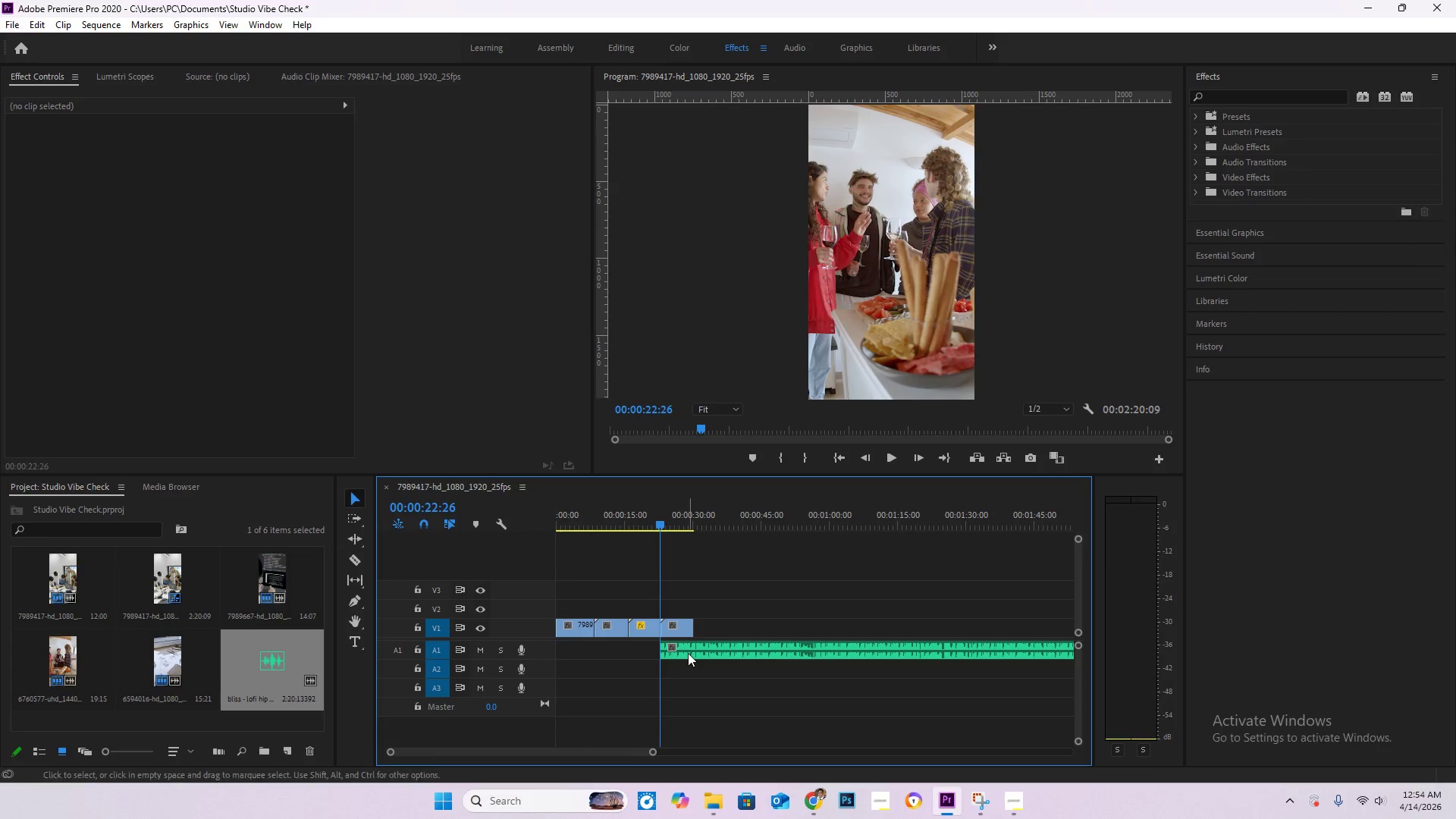 
left_click_drag(start_coordinate=[688, 652], to_coordinate=[541, 645])
 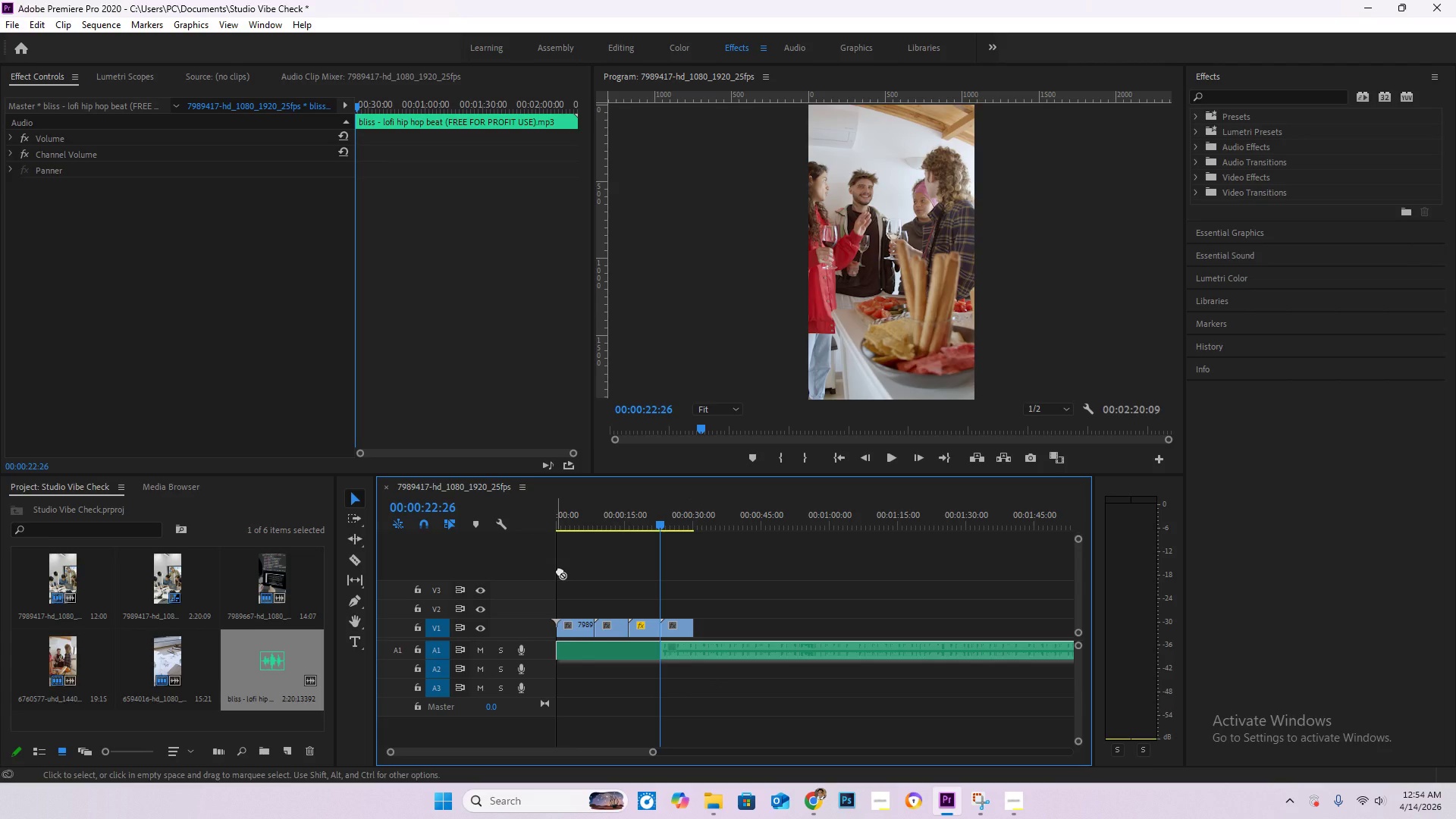 
left_click_drag(start_coordinate=[579, 514], to_coordinate=[460, 507])
 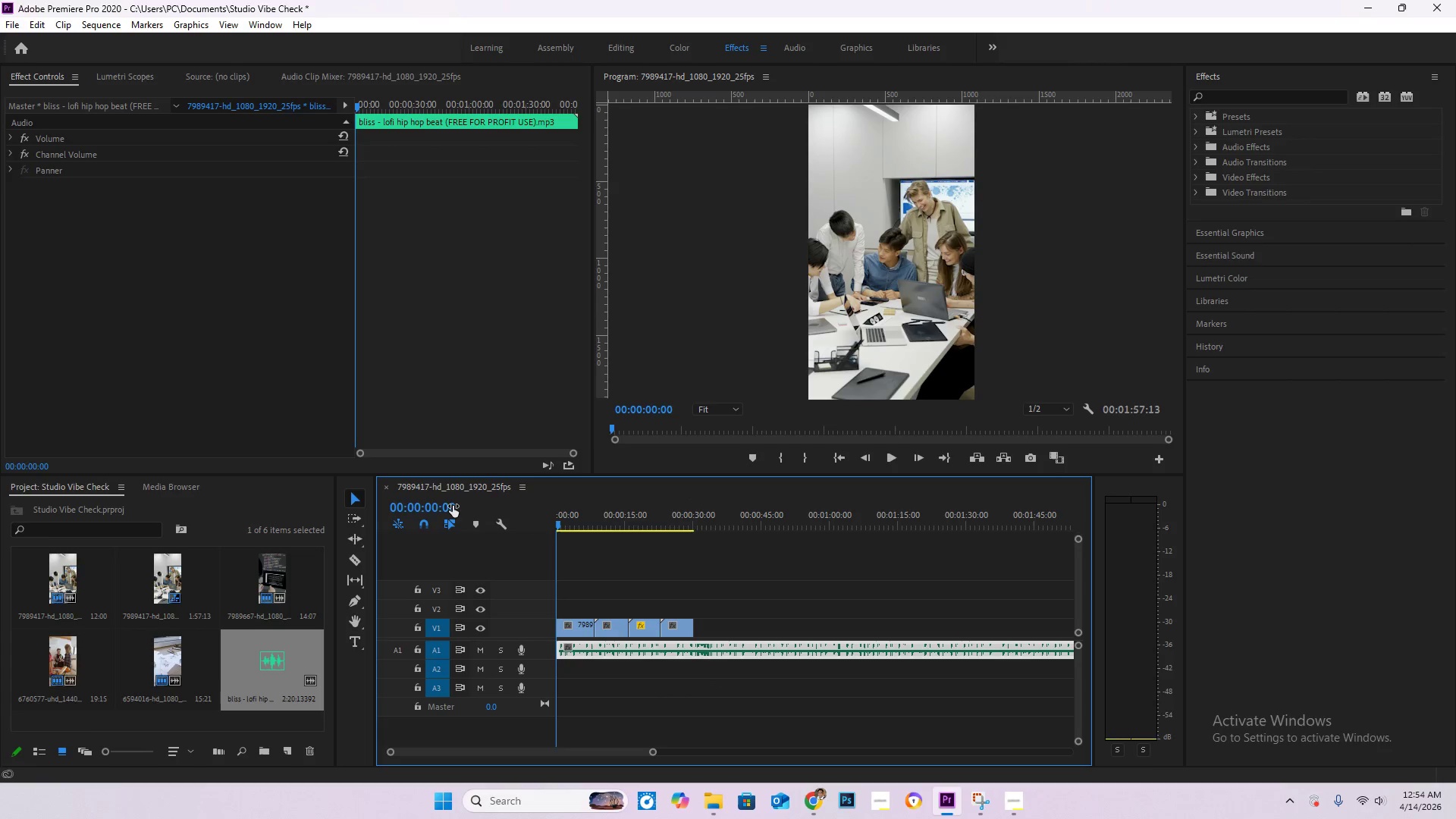 
key(Space)
 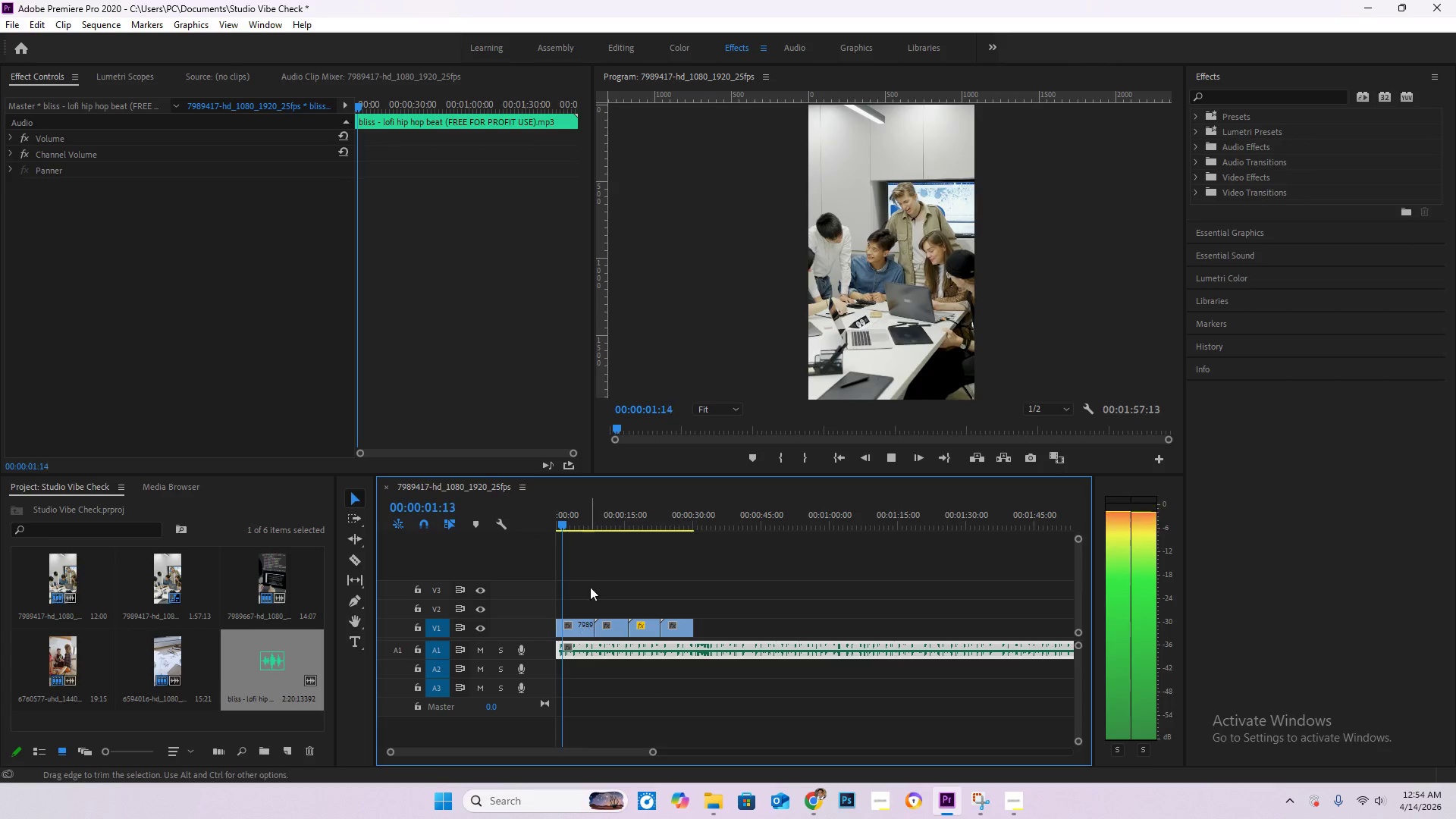 
left_click_drag(start_coordinate=[569, 516], to_coordinate=[460, 514])
 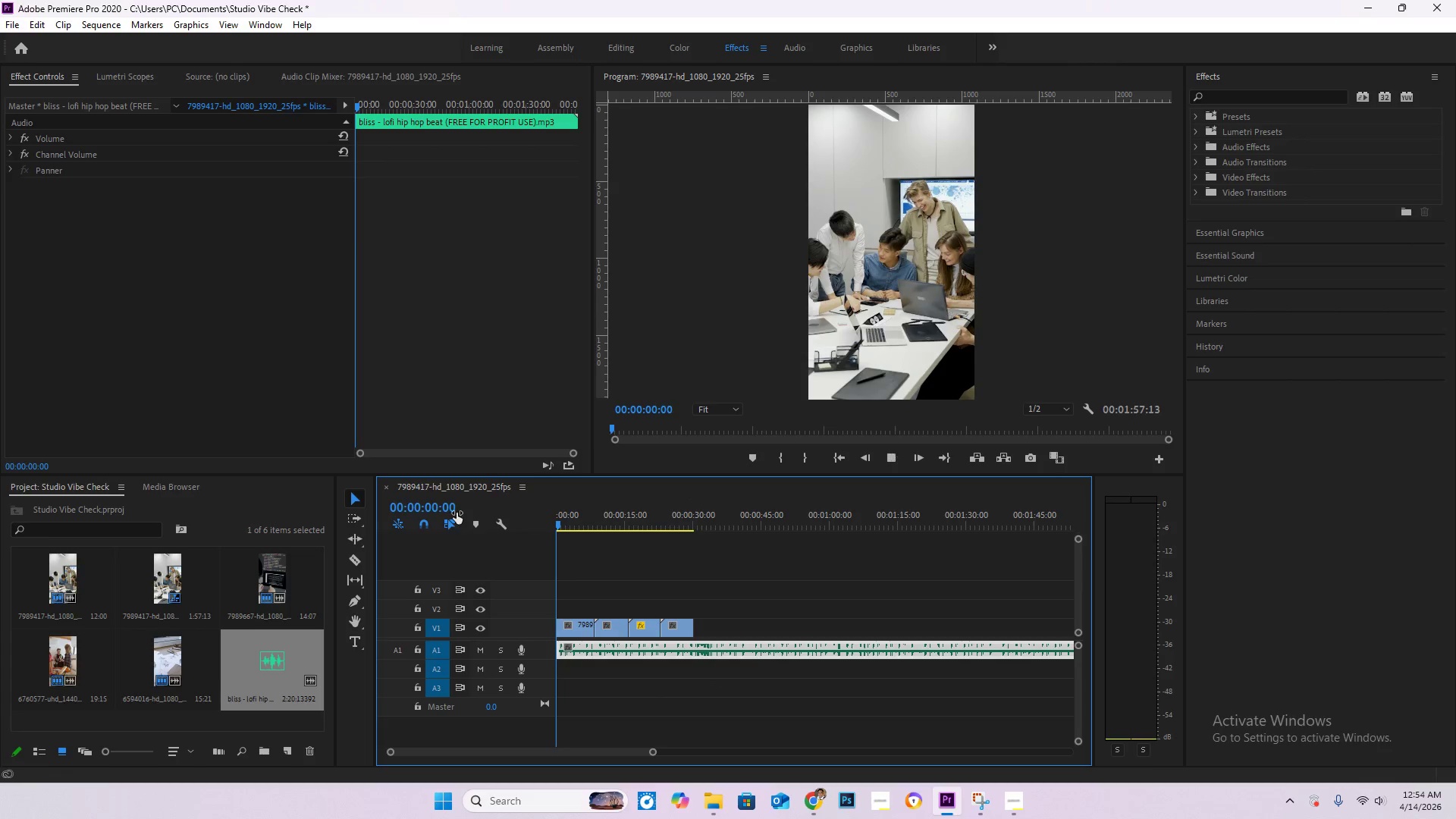 
key(Space)
 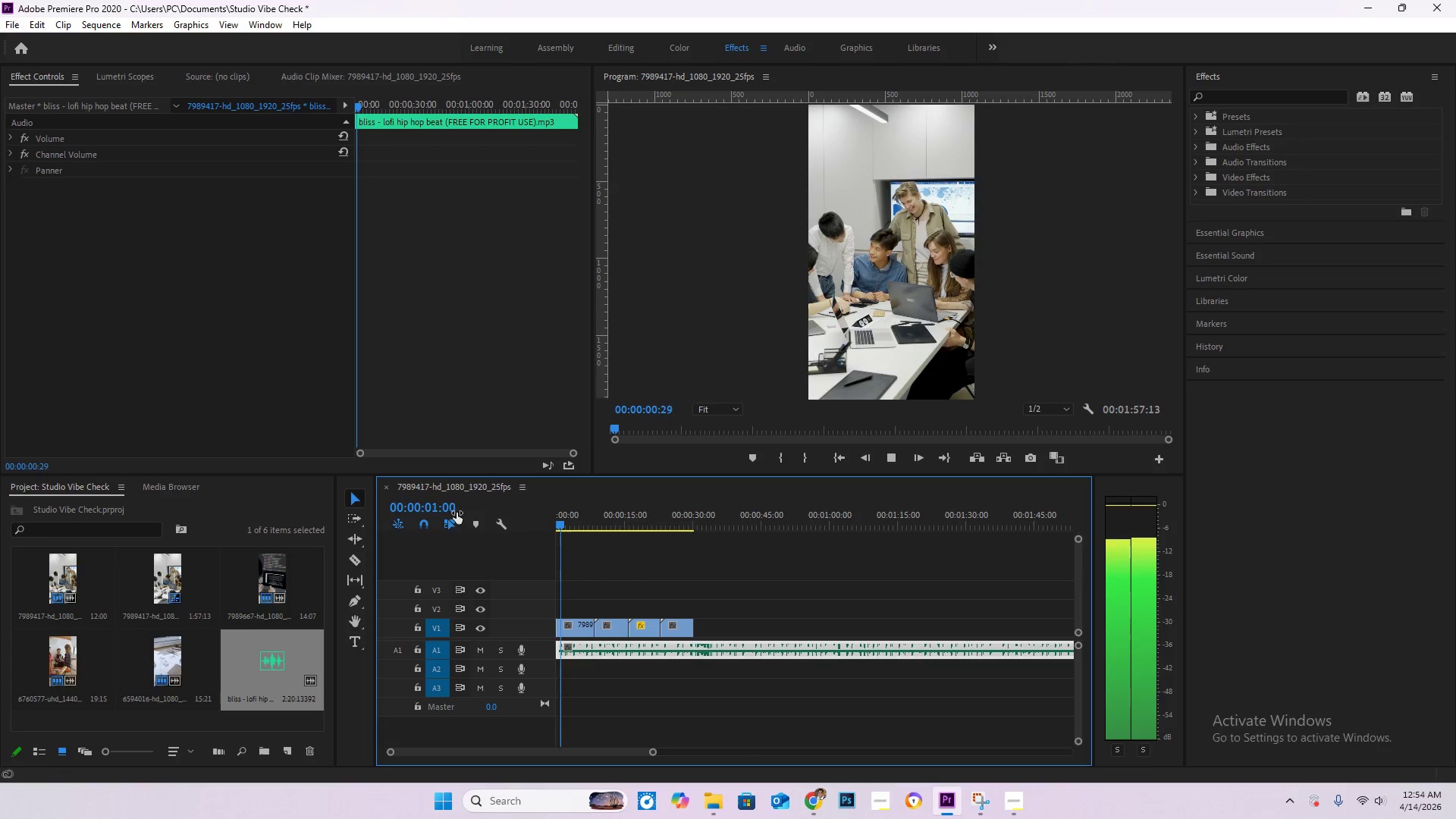 
hold_key(key=AltLeft, duration=1.5)
scroll: coordinate [666, 690], scroll_direction: up, amount: 12.0
 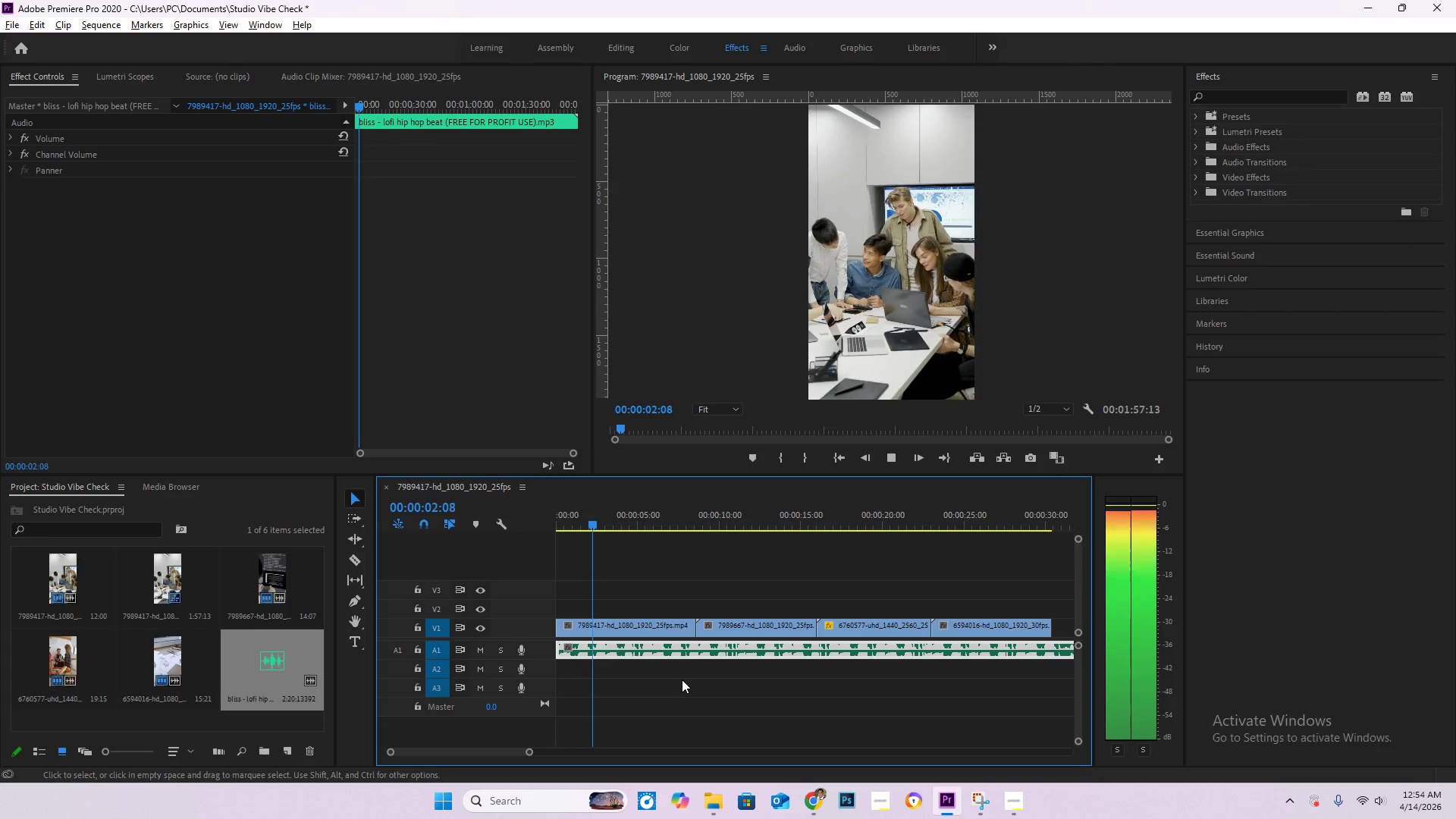 
key(Alt+AltLeft)
 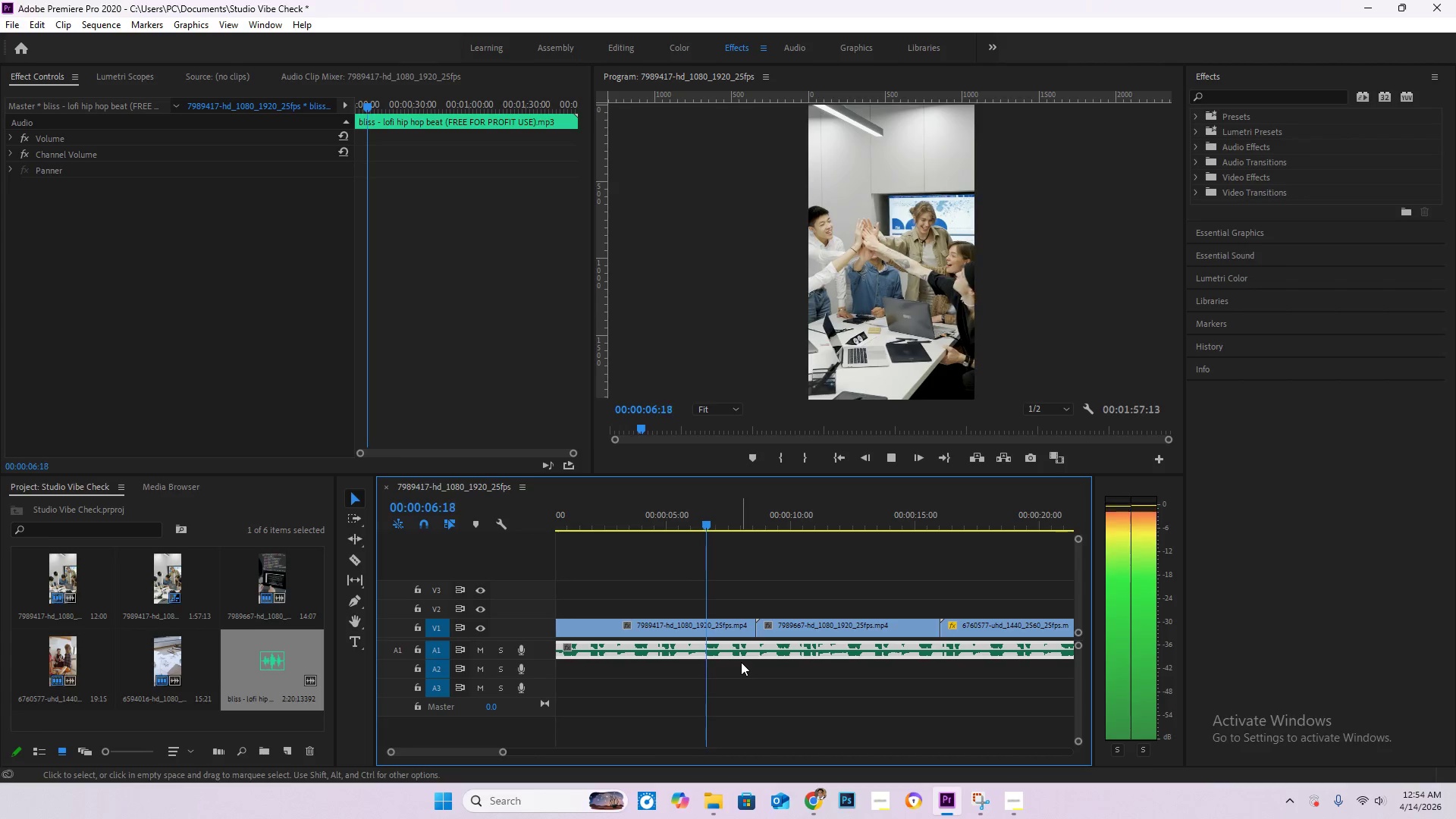 
scroll: coordinate [682, 679], scroll_direction: up, amount: 4.0
 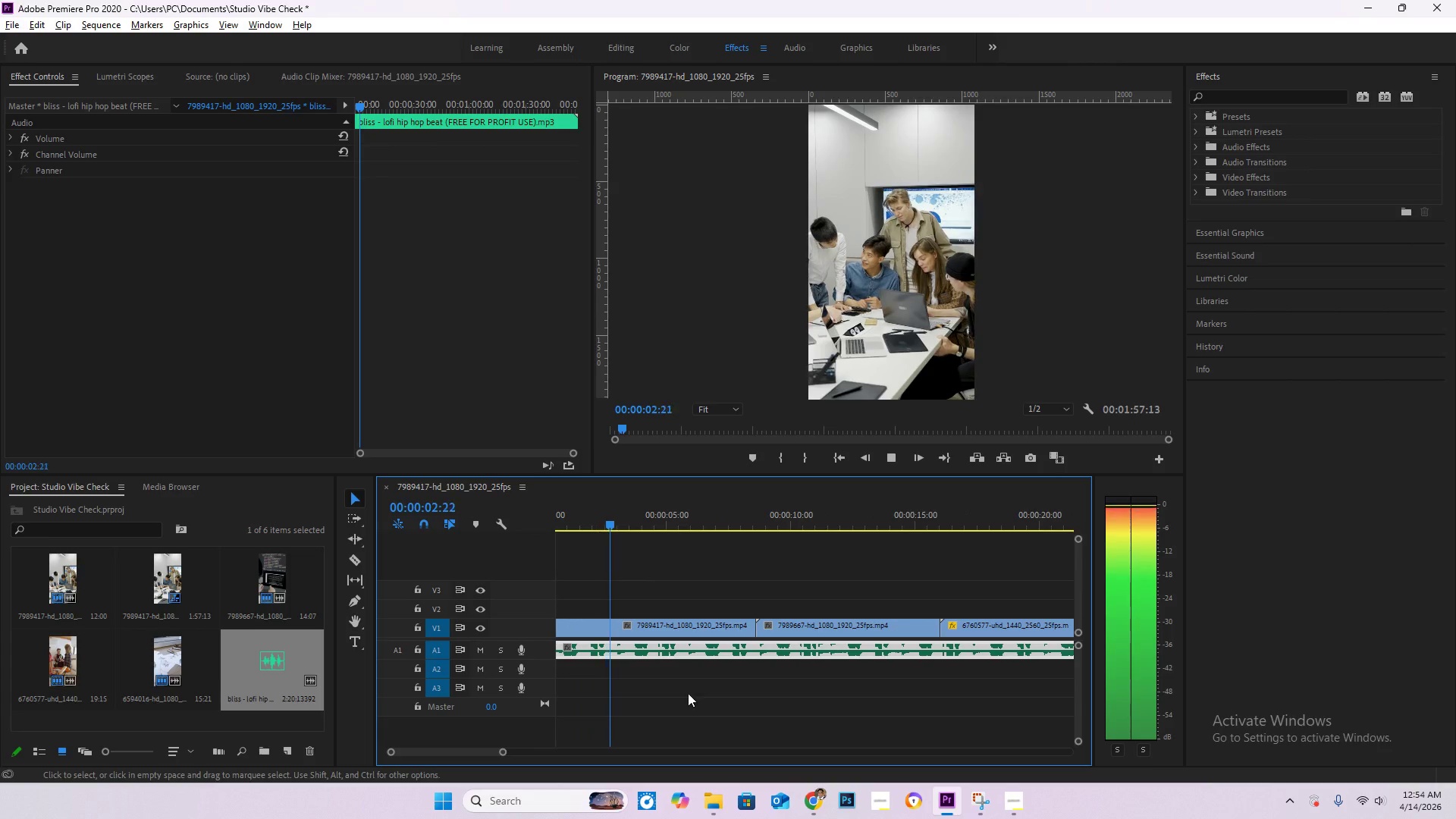 
wait(5.04)
 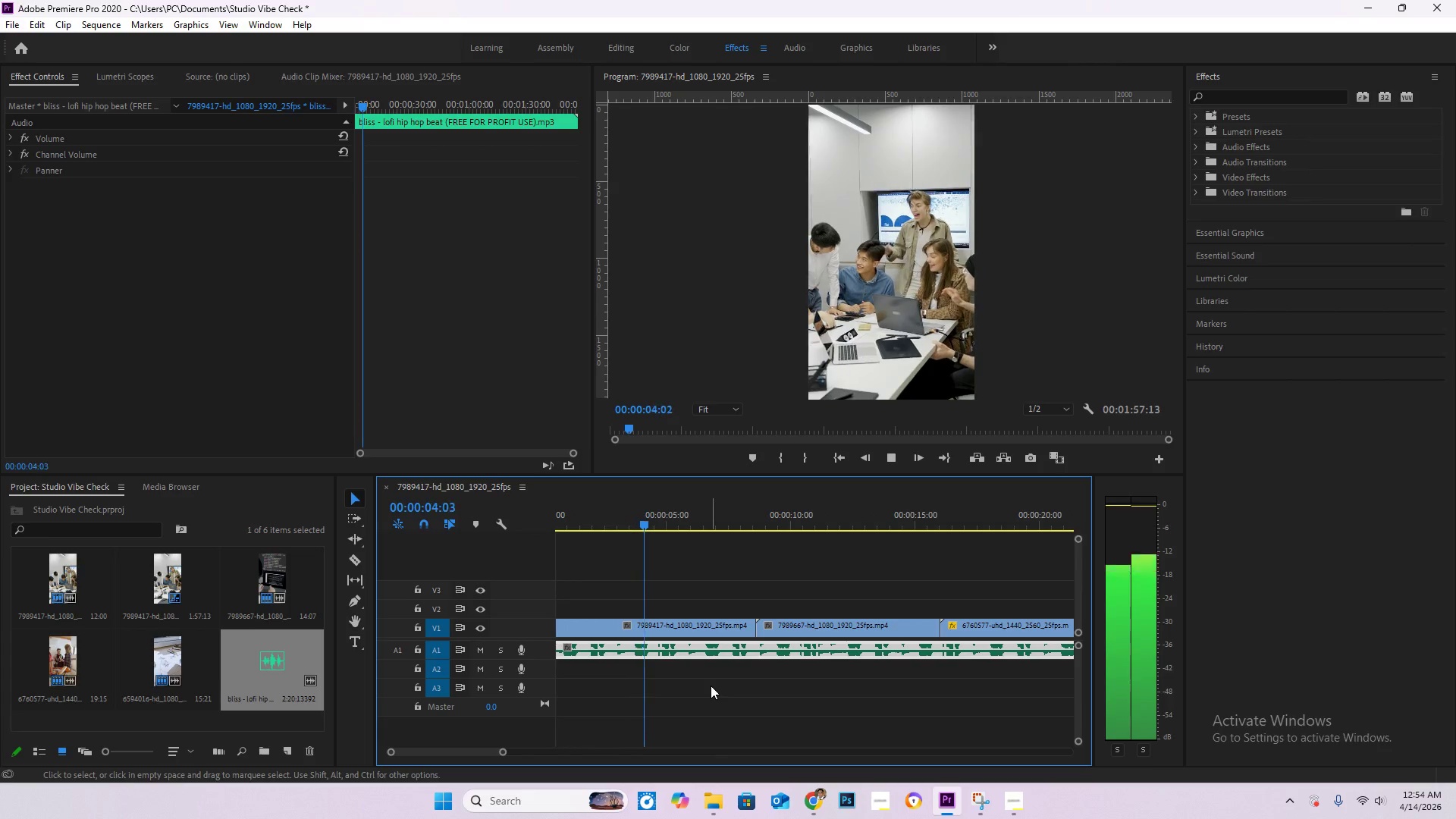 
mouse_move([777, 651])
 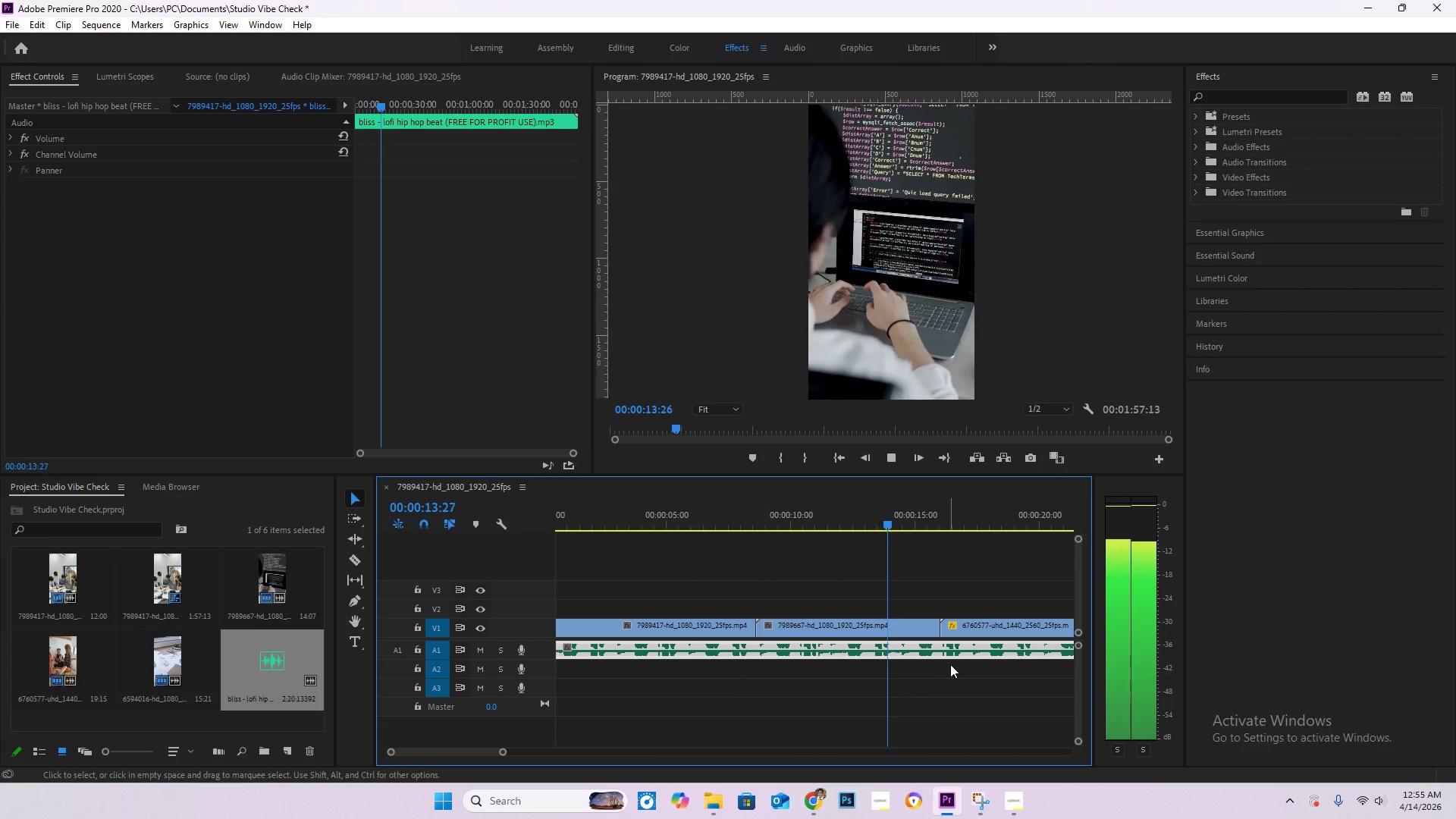 
wait(5.51)
 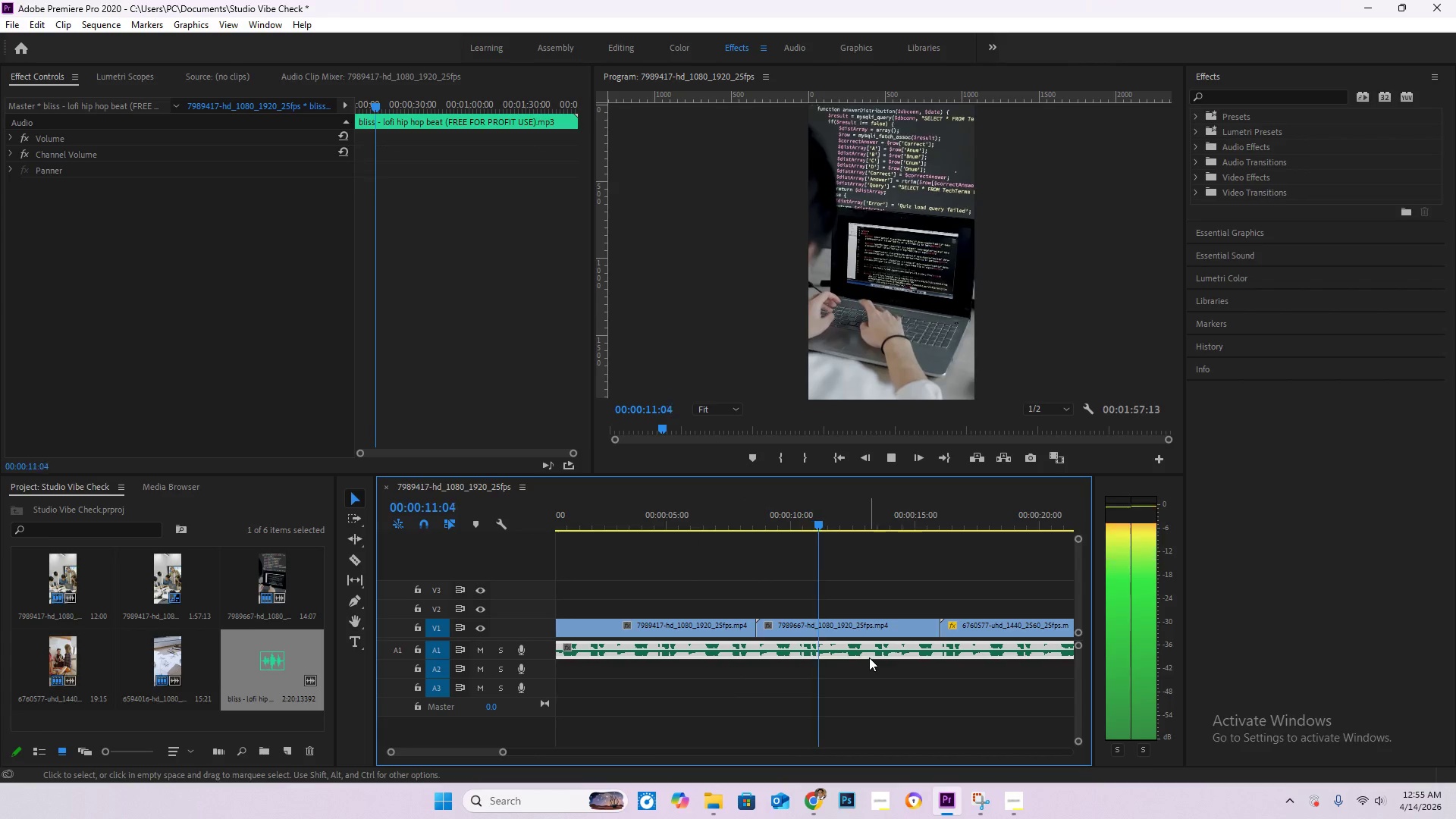 
hold_key(key=AltLeft, duration=0.45)
scroll: coordinate [981, 660], scroll_direction: down, amount: 2.0
 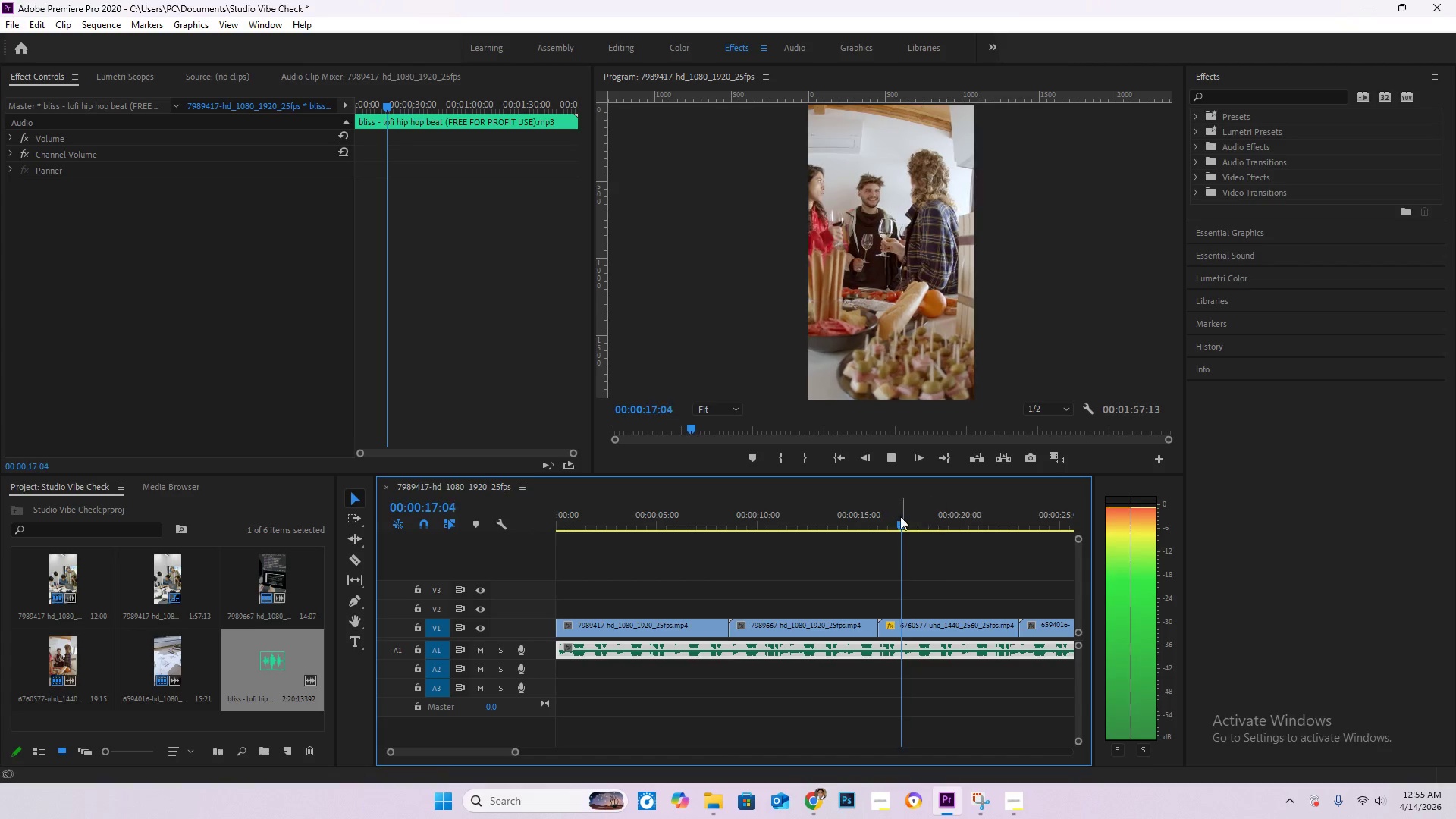 
left_click_drag(start_coordinate=[892, 517], to_coordinate=[849, 504])
 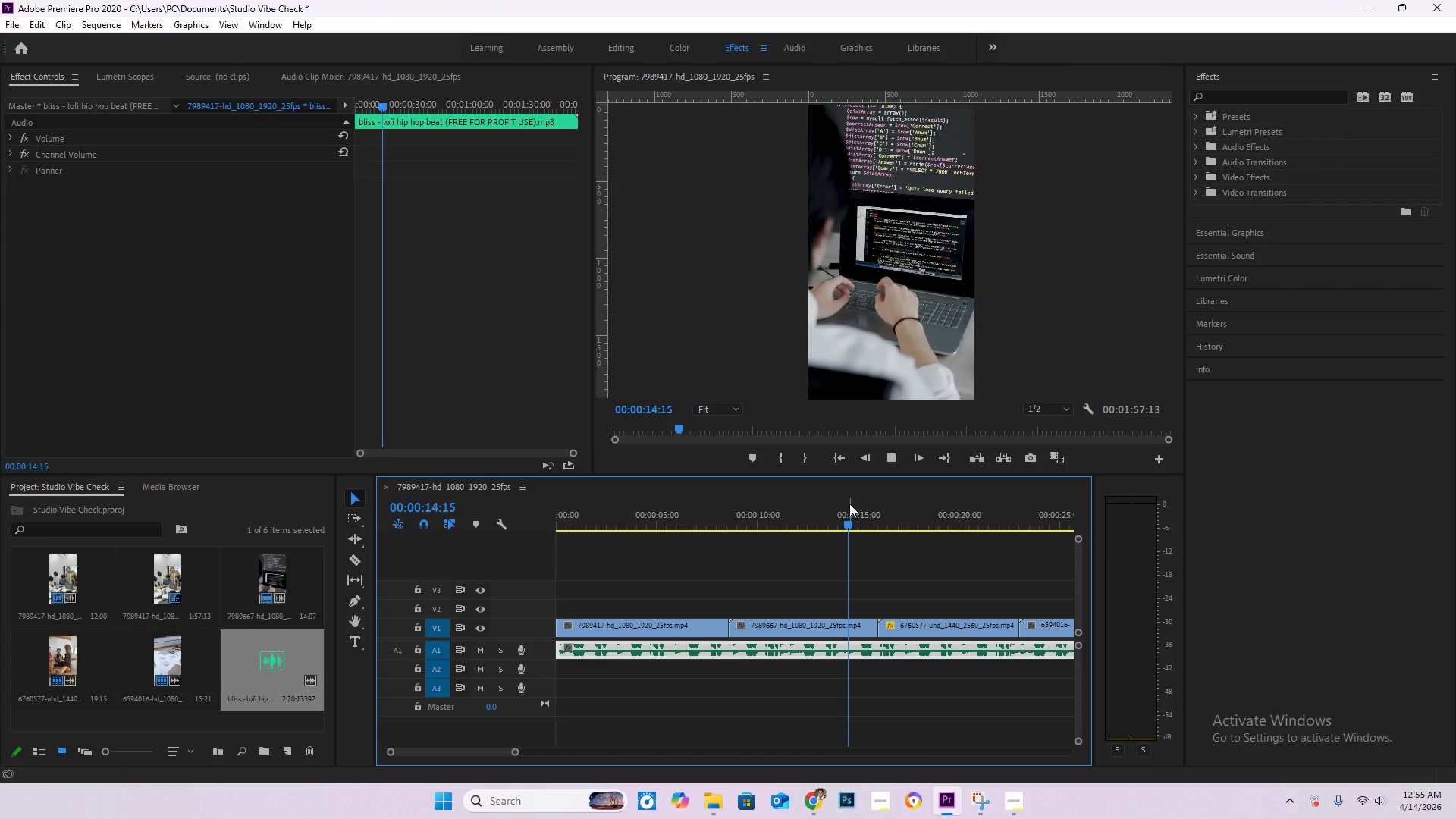 
key(Space)
 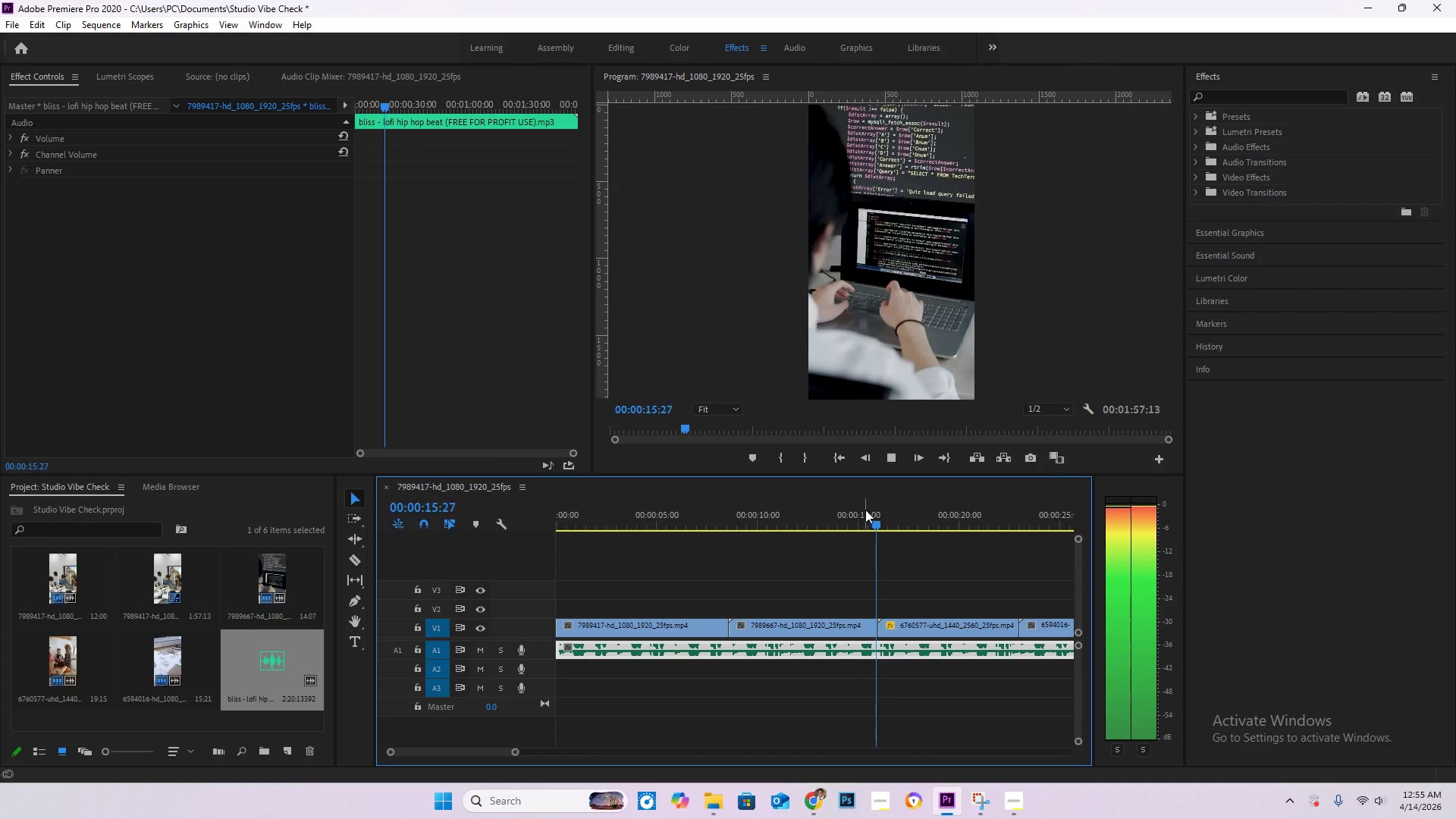 
key(Space)
 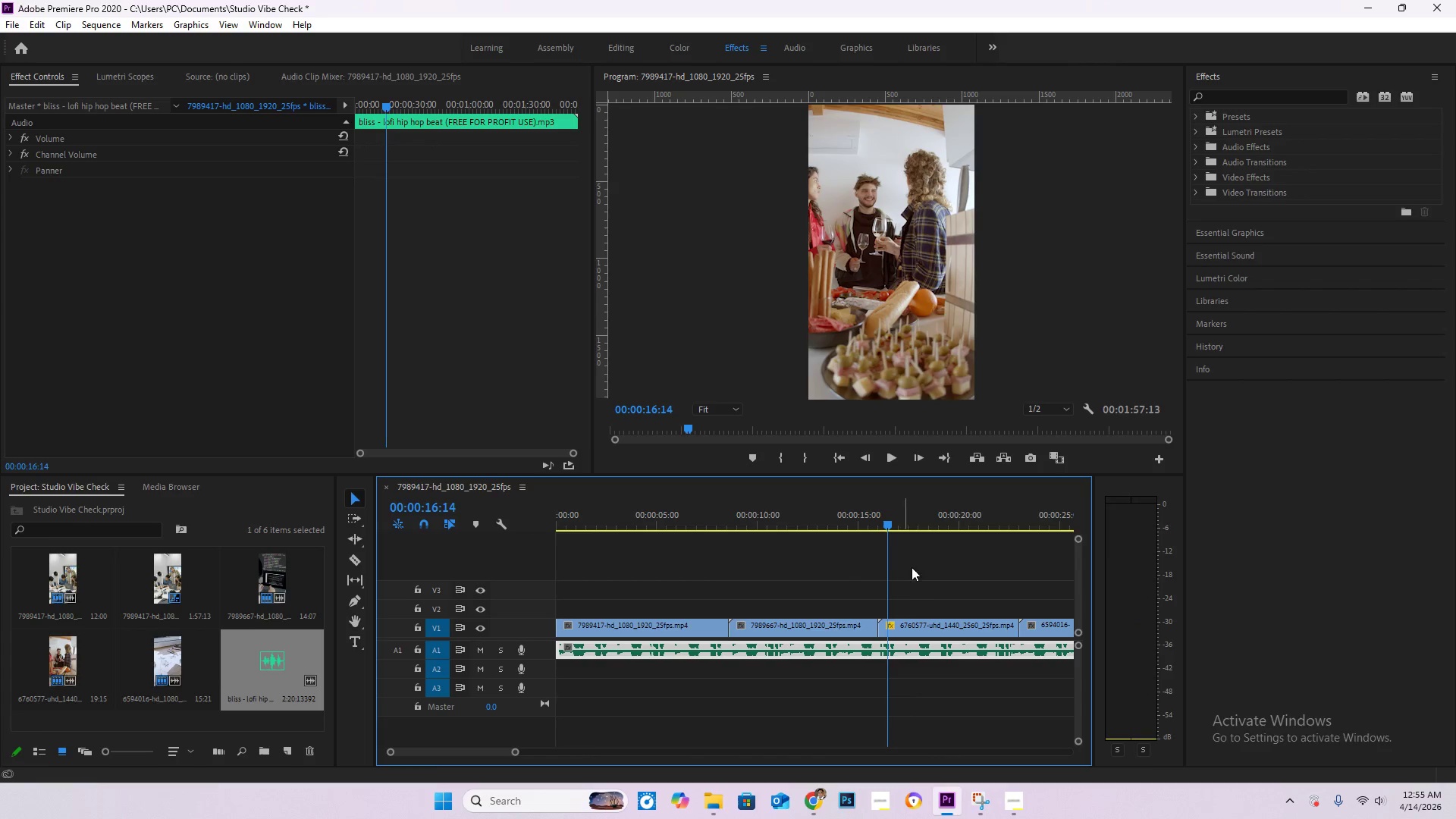 
left_click_drag(start_coordinate=[883, 625], to_coordinate=[890, 626])
 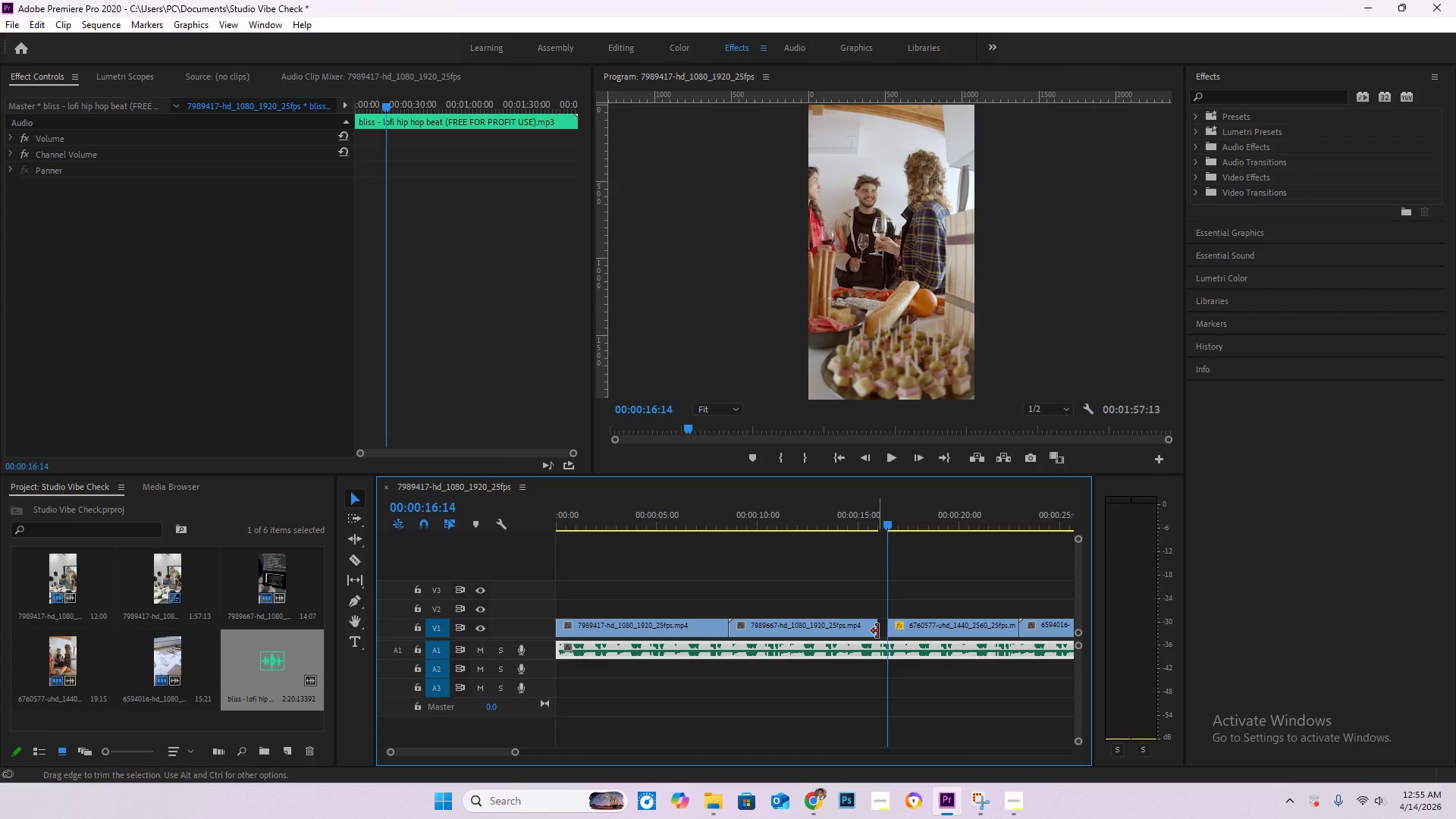 
left_click_drag(start_coordinate=[877, 631], to_coordinate=[886, 632])
 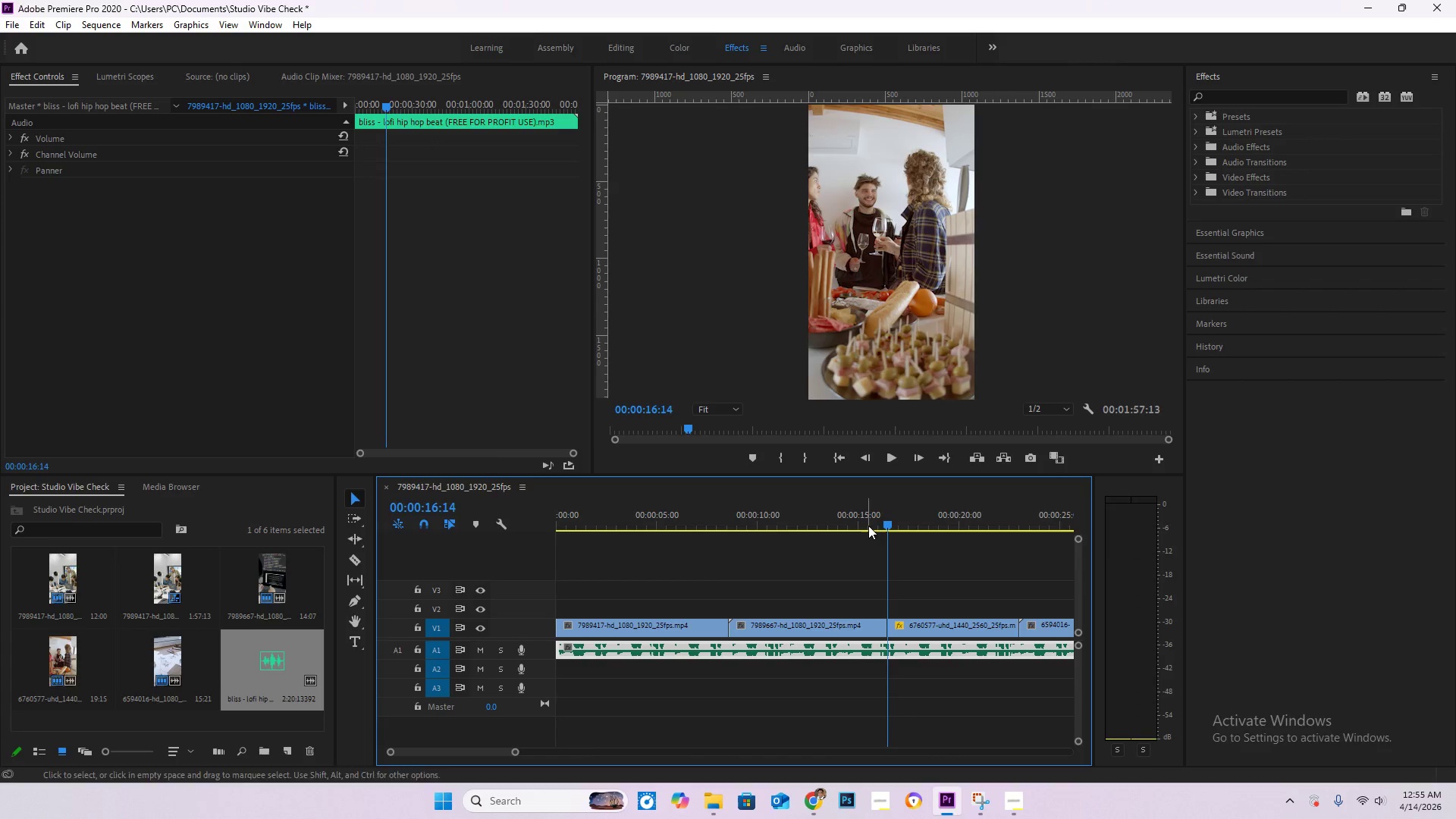 
left_click([869, 521])
 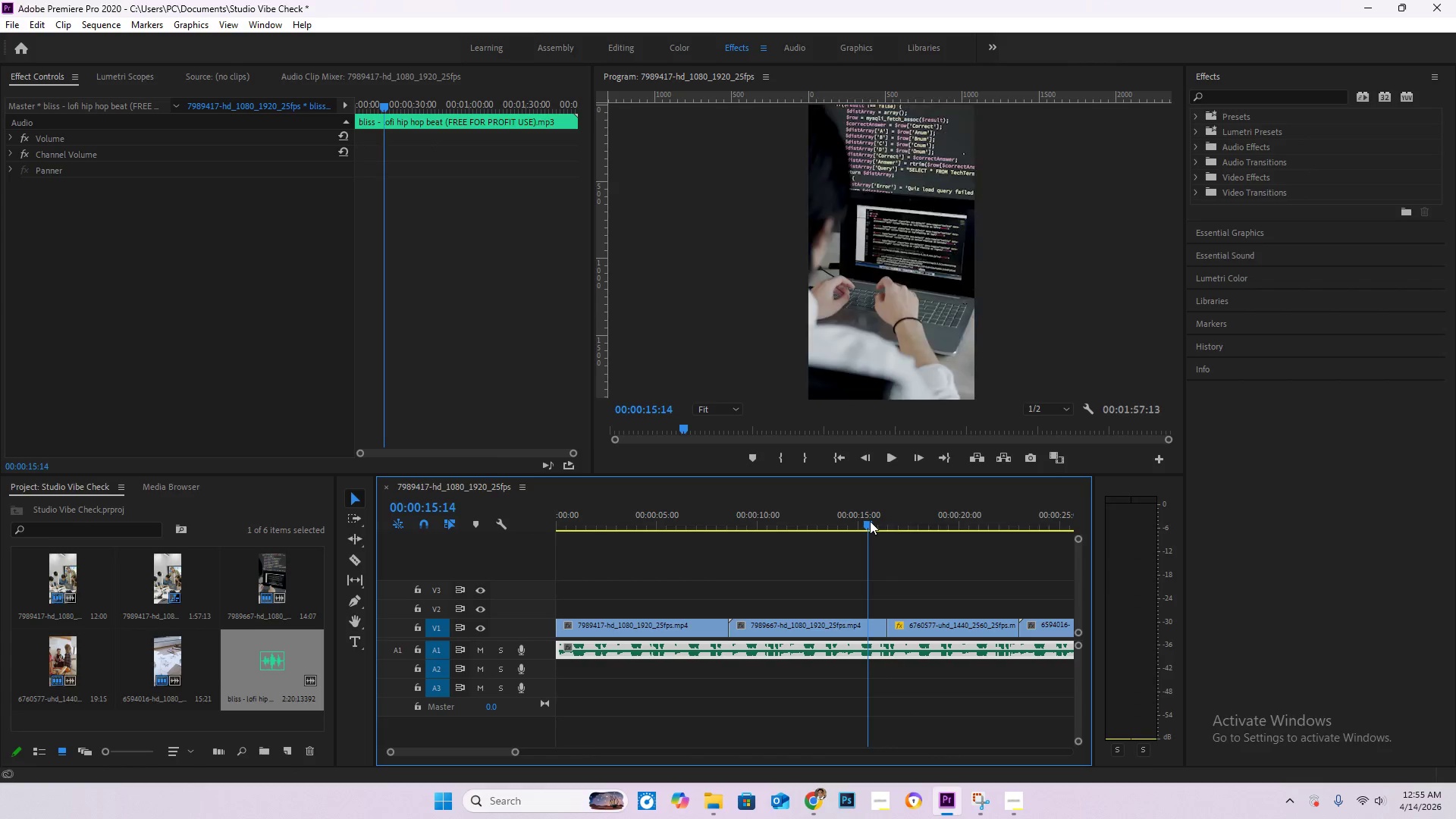 
key(Space)
 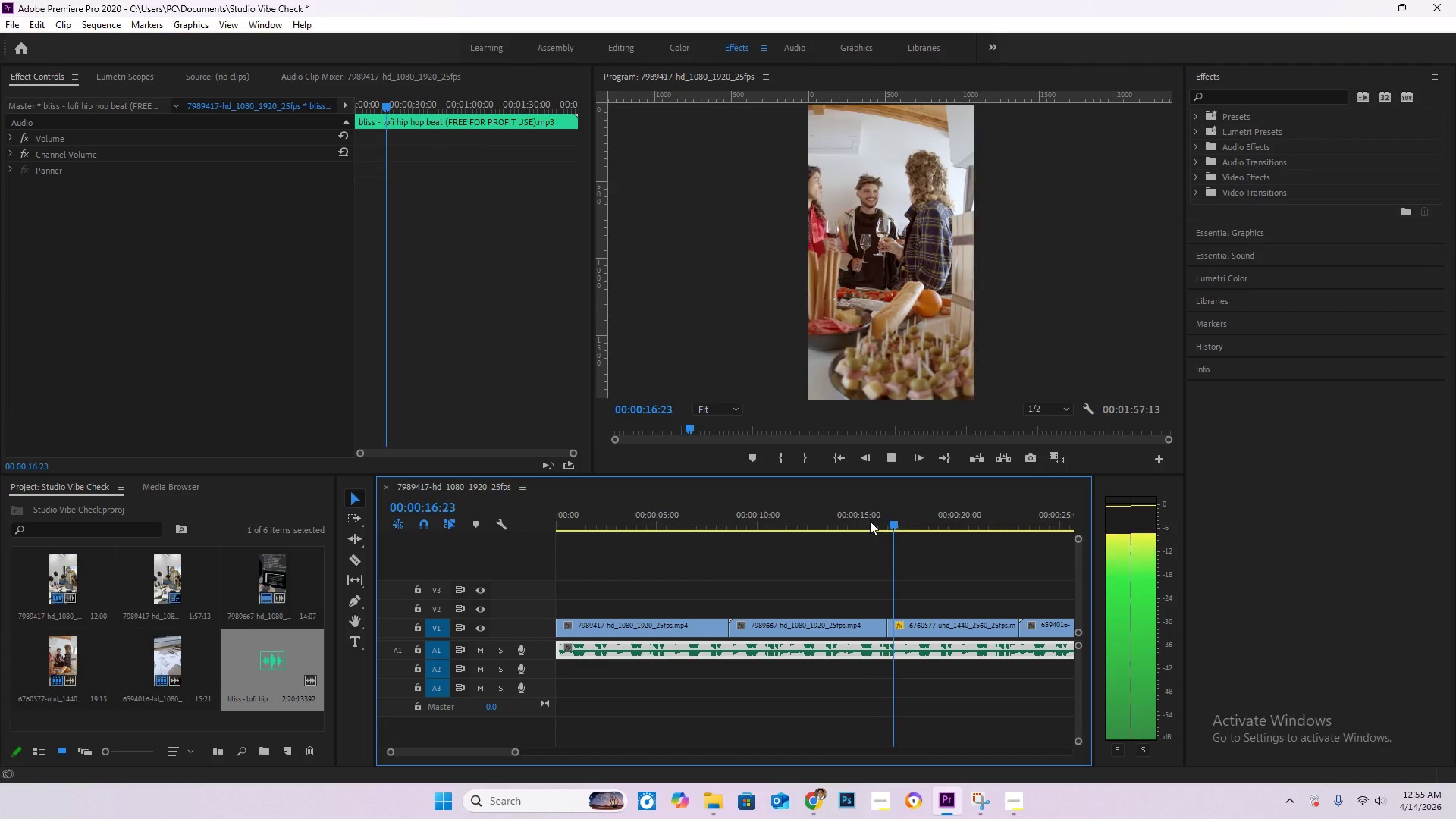 
hold_key(key=AltLeft, duration=1.34)
scroll: coordinate [981, 719], scroll_direction: down, amount: 4.0
 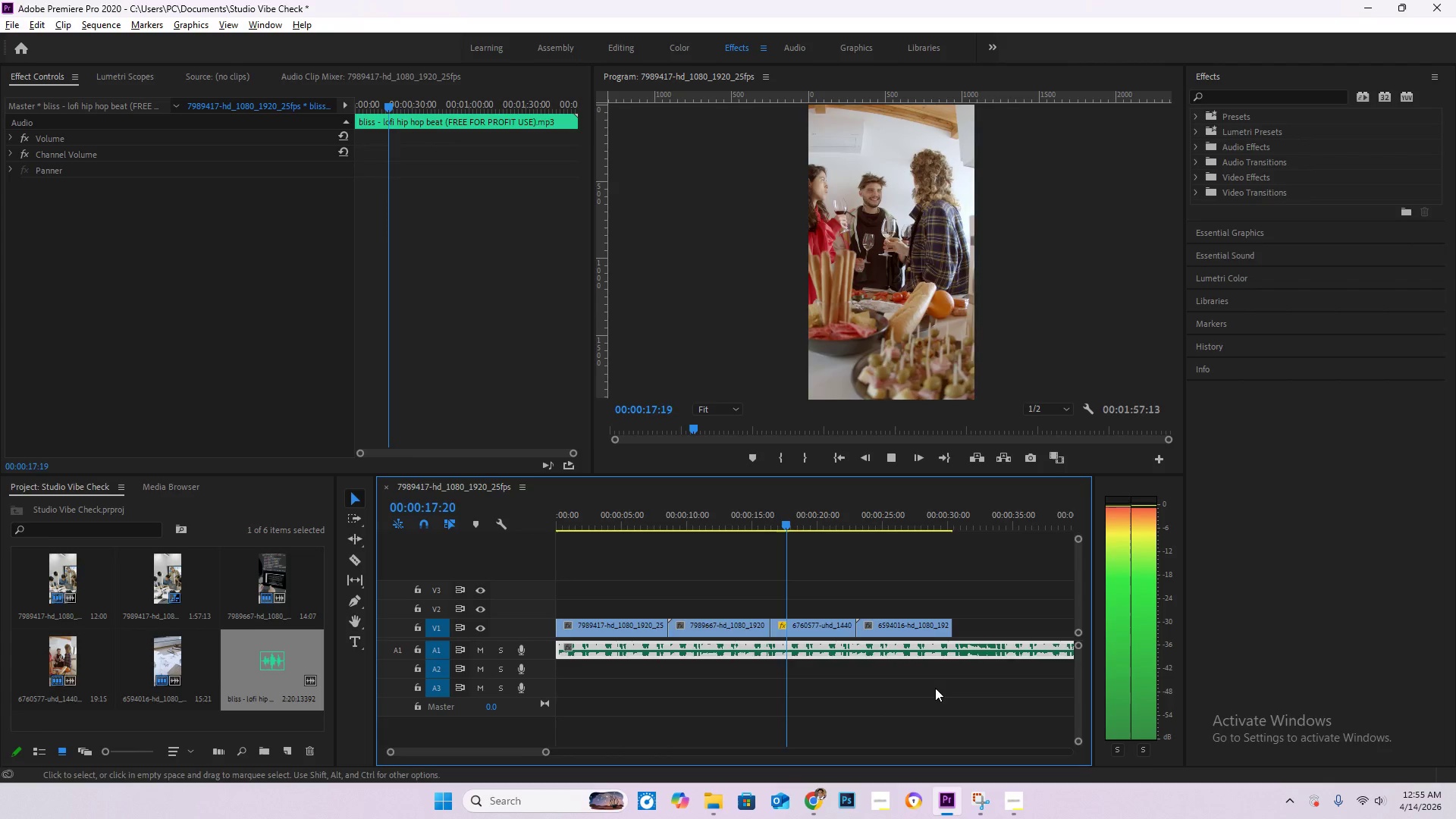 
scroll: coordinate [906, 676], scroll_direction: up, amount: 6.0
 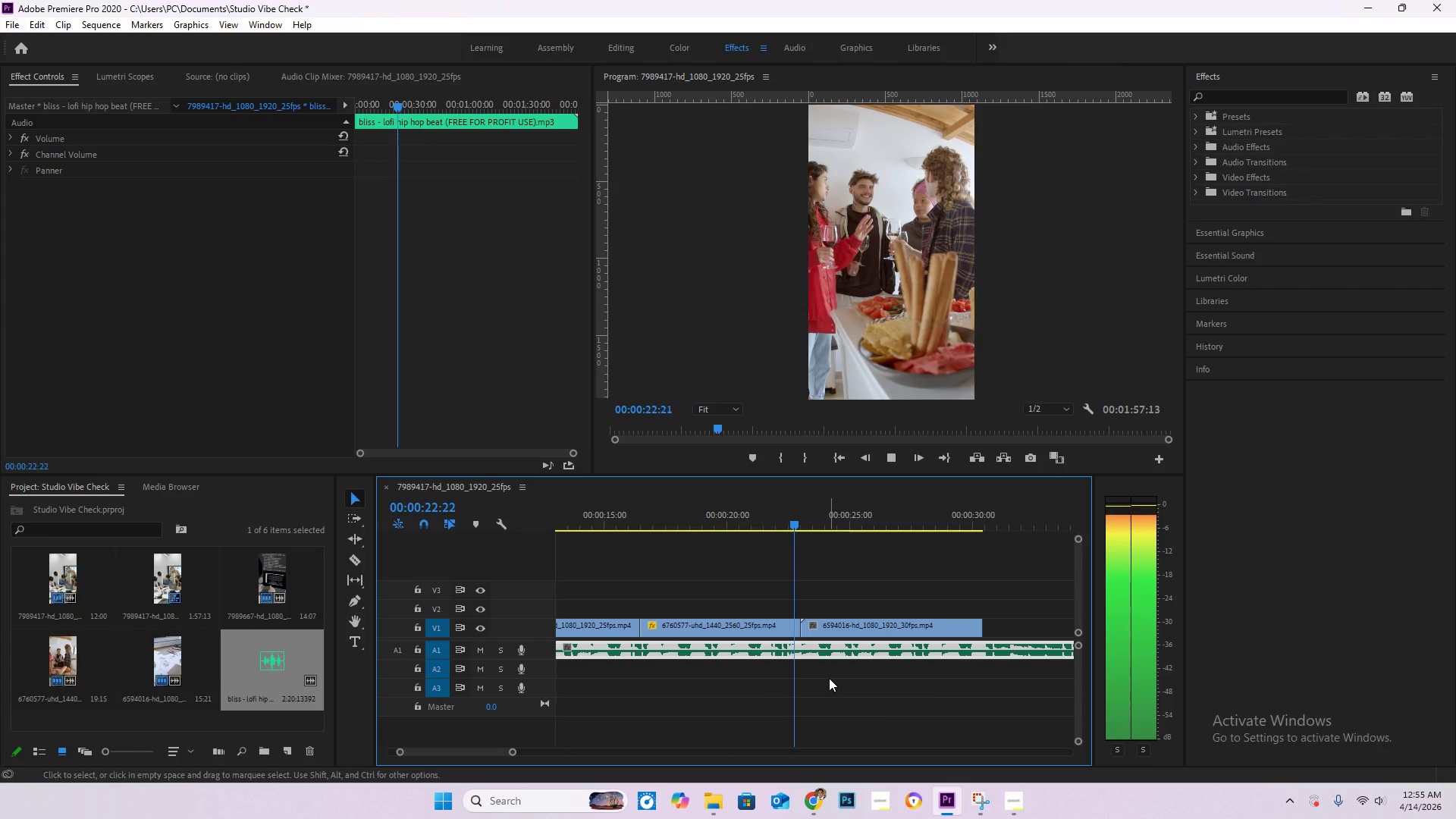 
wait(5.74)
 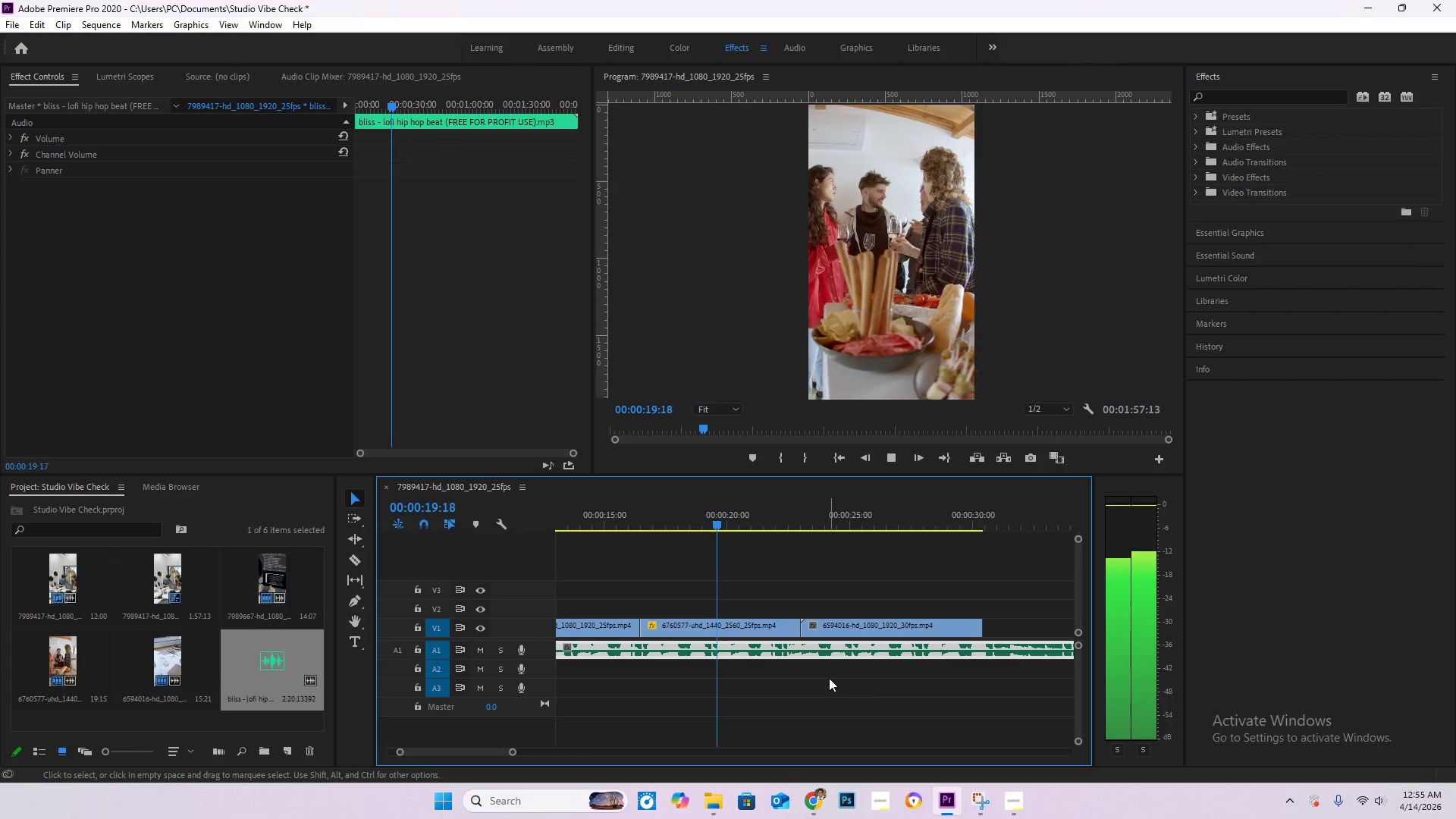 
left_click([801, 516])
 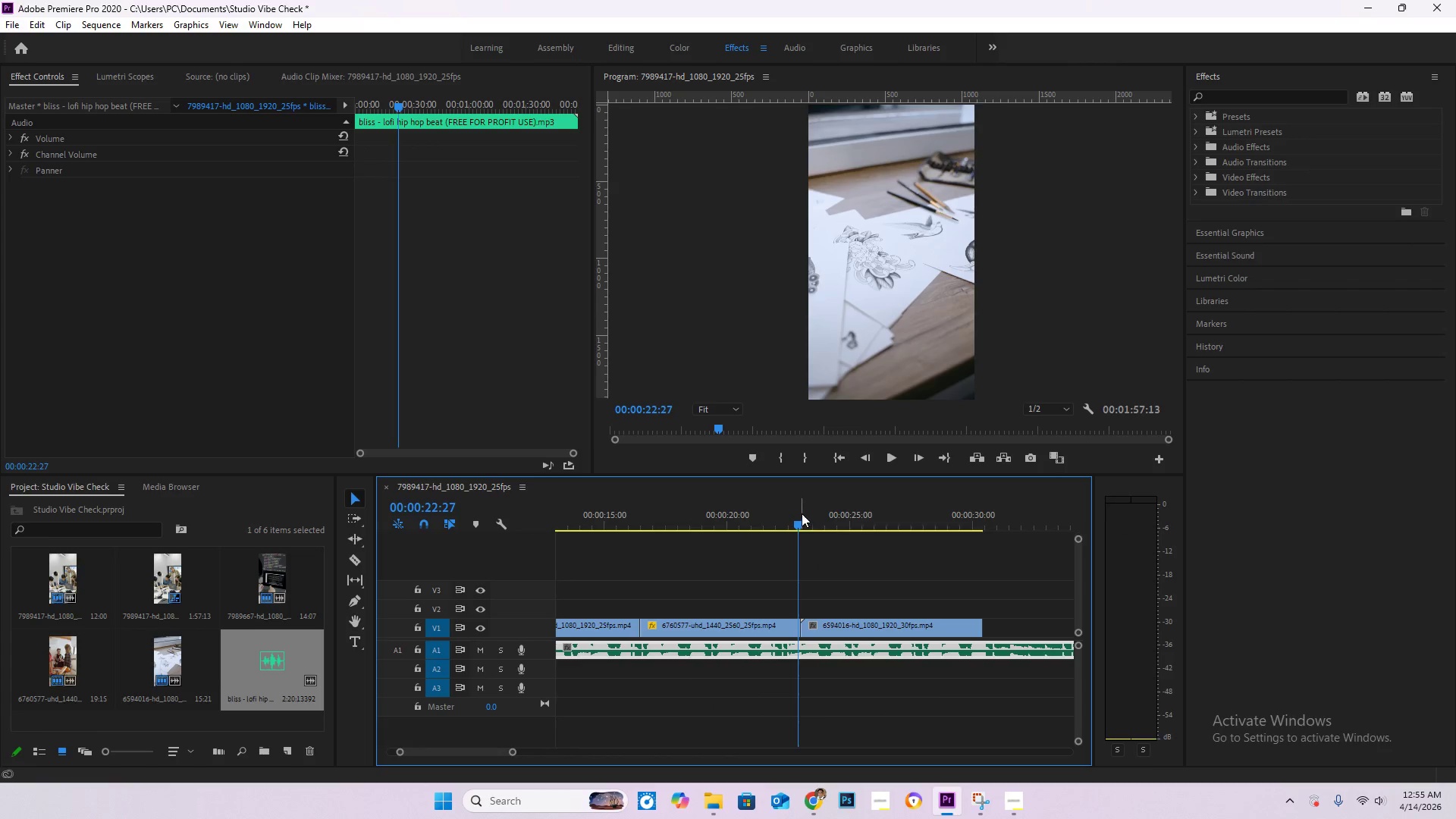 
left_click_drag(start_coordinate=[802, 513], to_coordinate=[775, 510])
 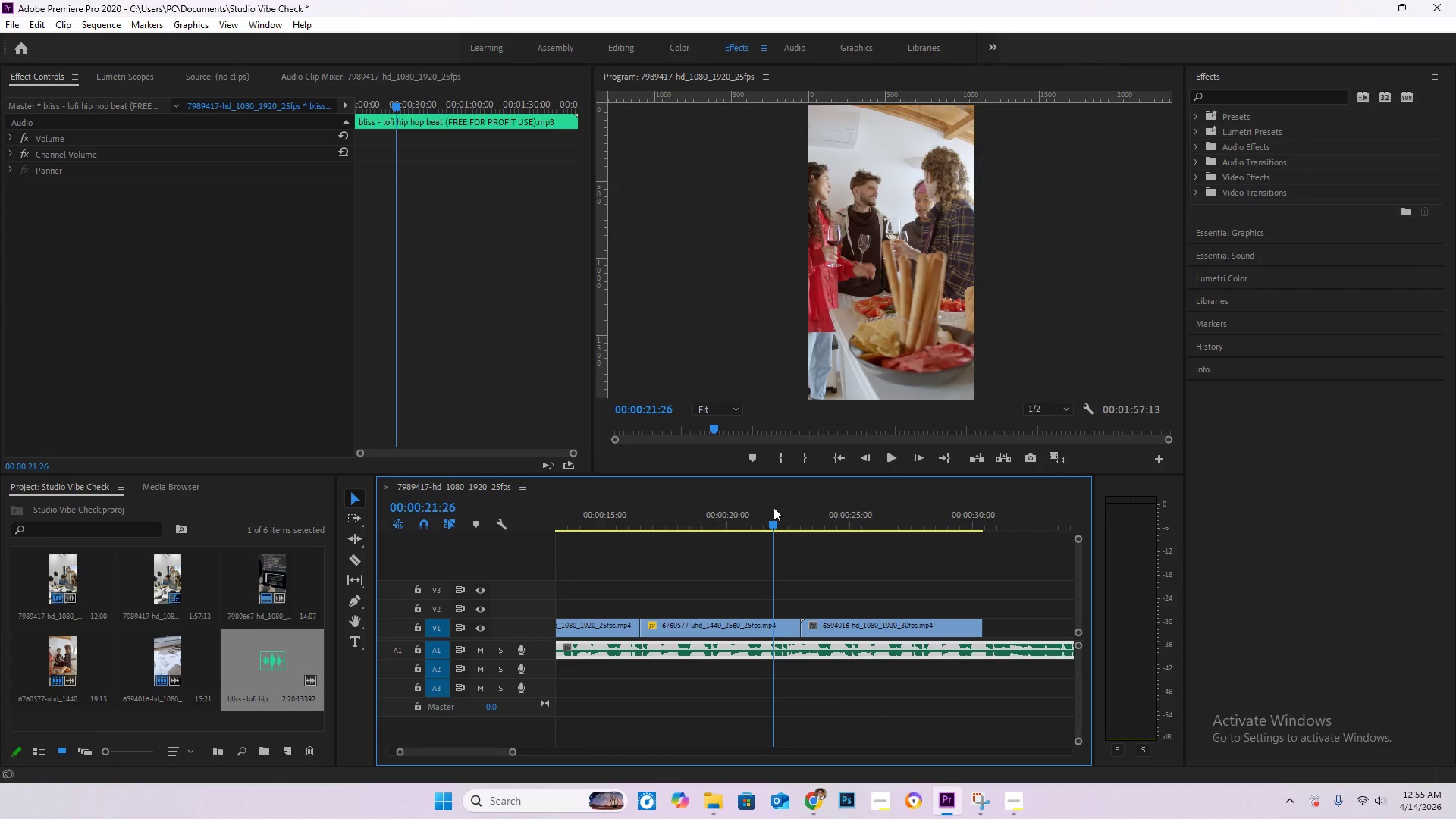 
key(Space)
 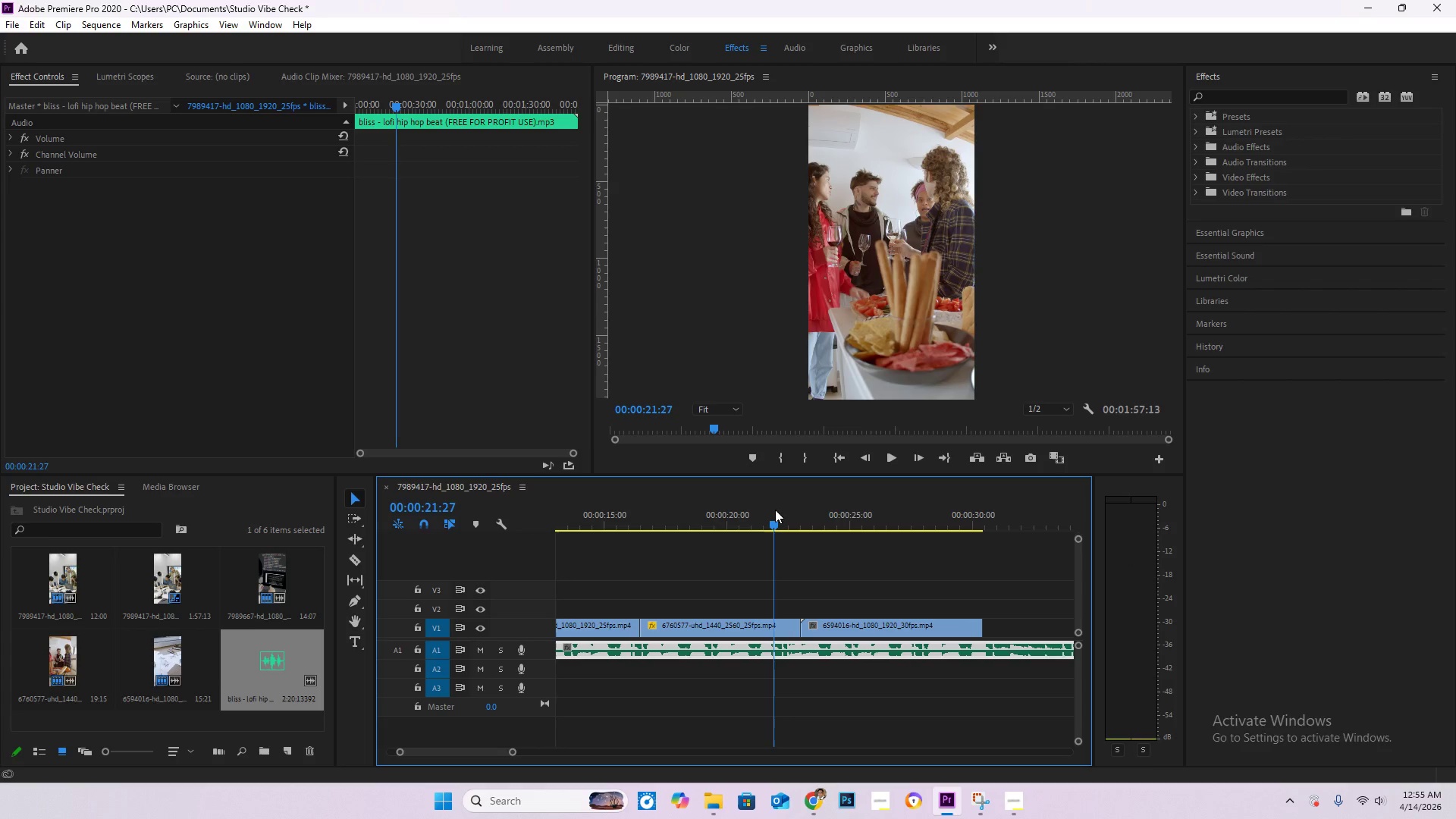 
key(Space)
 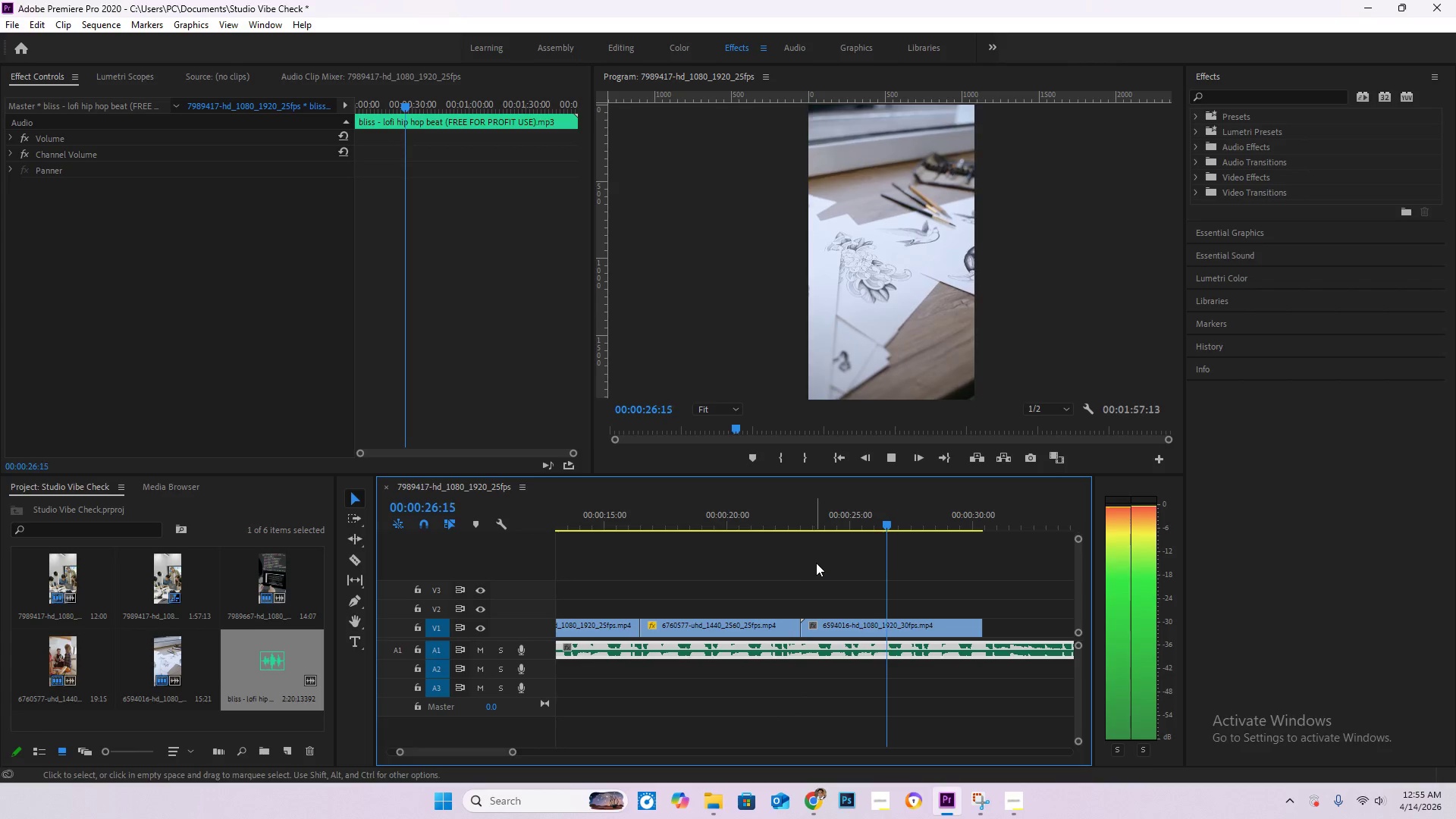 
wait(9.62)
 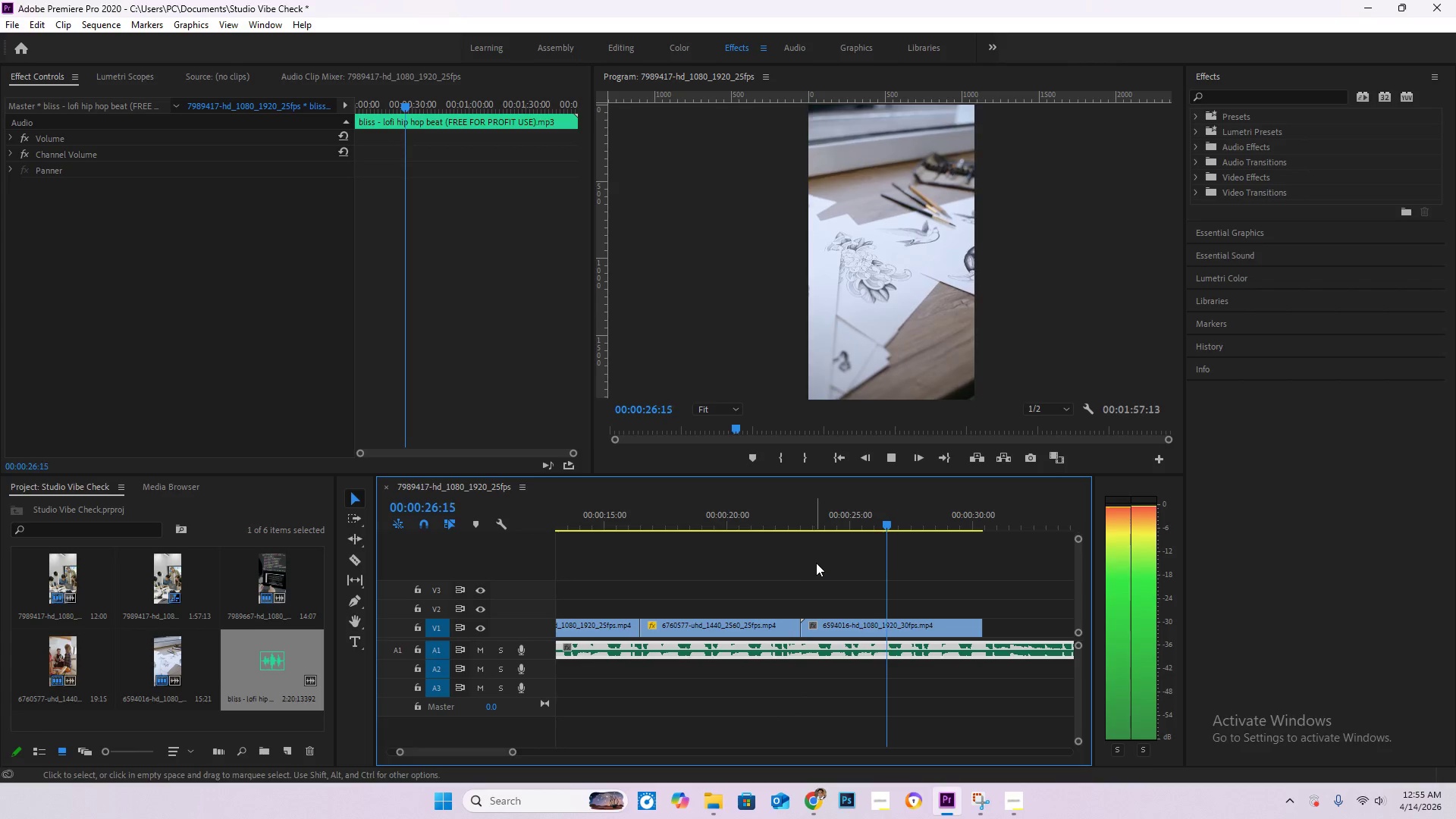 
left_click_drag(start_coordinate=[991, 525], to_coordinate=[996, 522])
 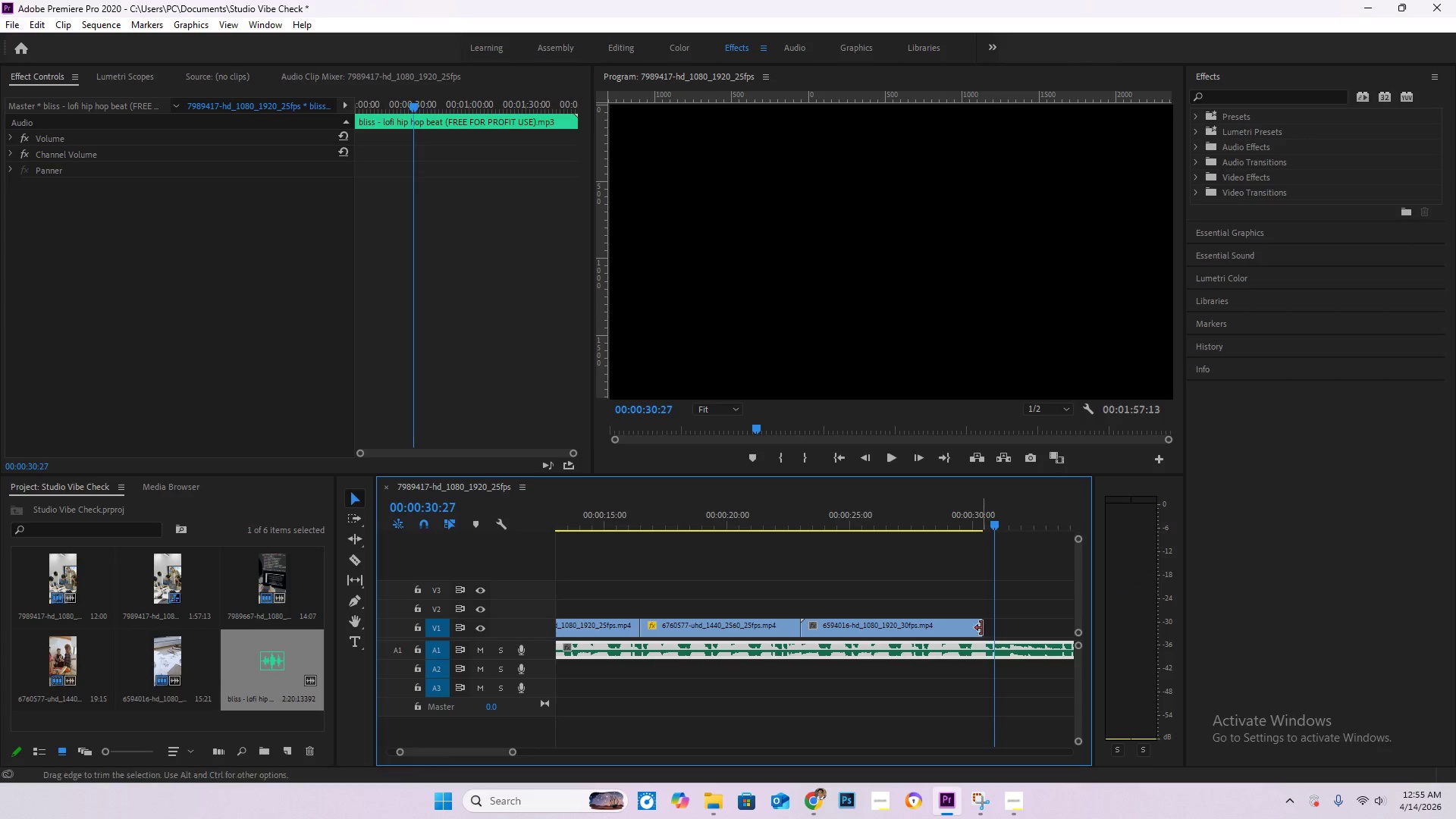 
left_click_drag(start_coordinate=[981, 626], to_coordinate=[997, 626])
 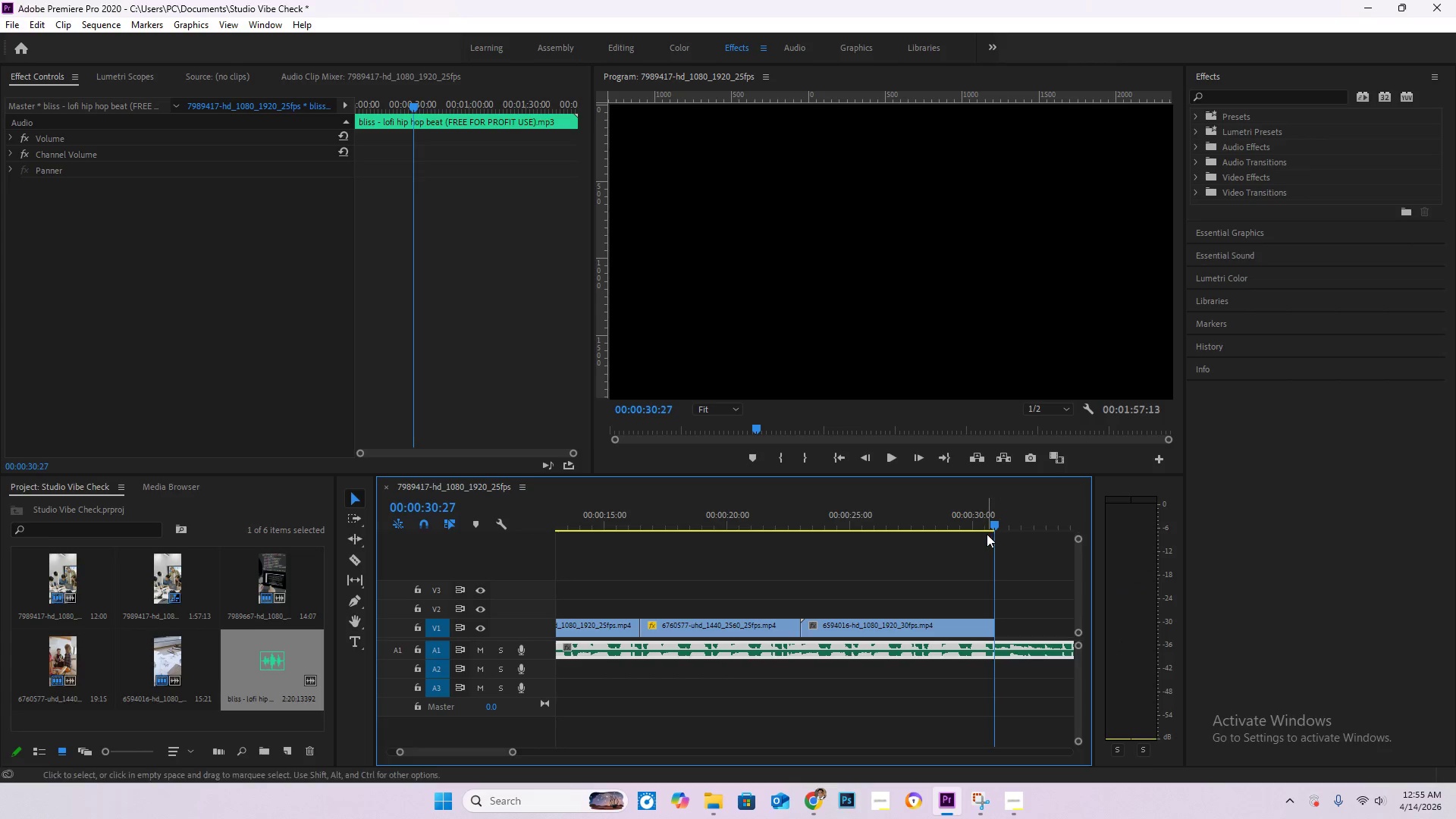 
left_click_drag(start_coordinate=[985, 534], to_coordinate=[966, 526])
 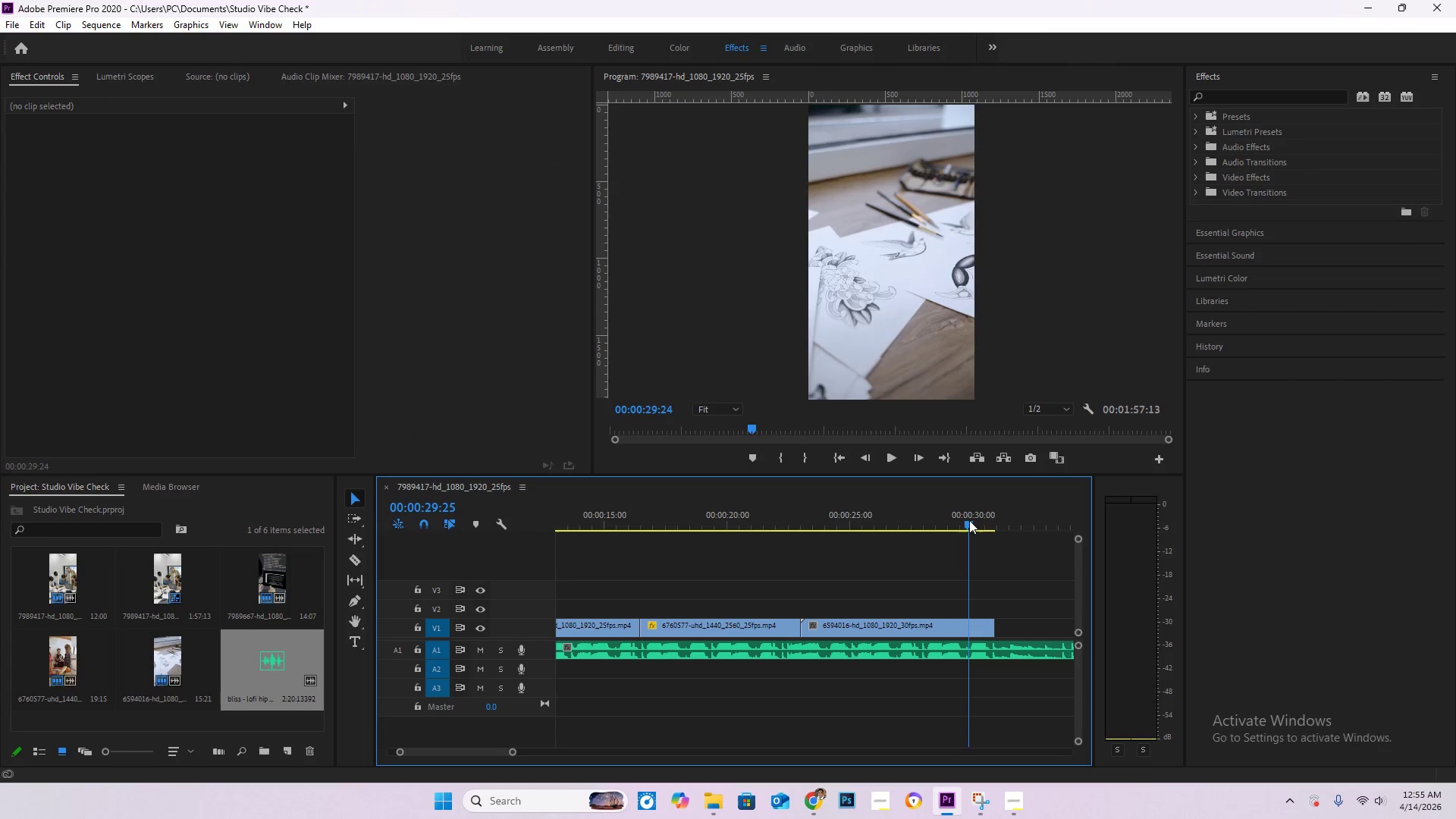 
key(Space)
 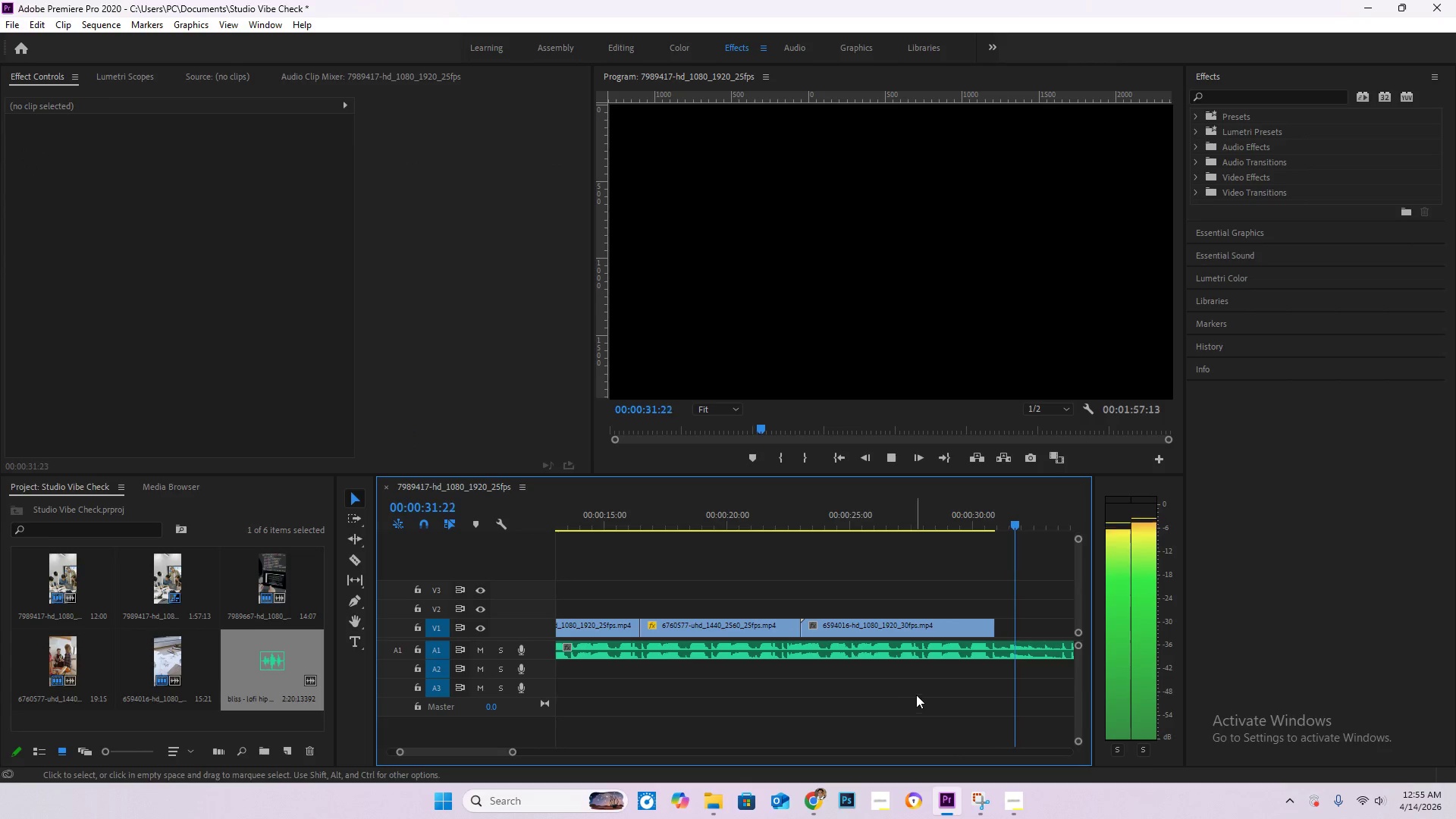 
hold_key(key=AltLeft, duration=0.8)
scroll: coordinate [1008, 673], scroll_direction: up, amount: 10.0
 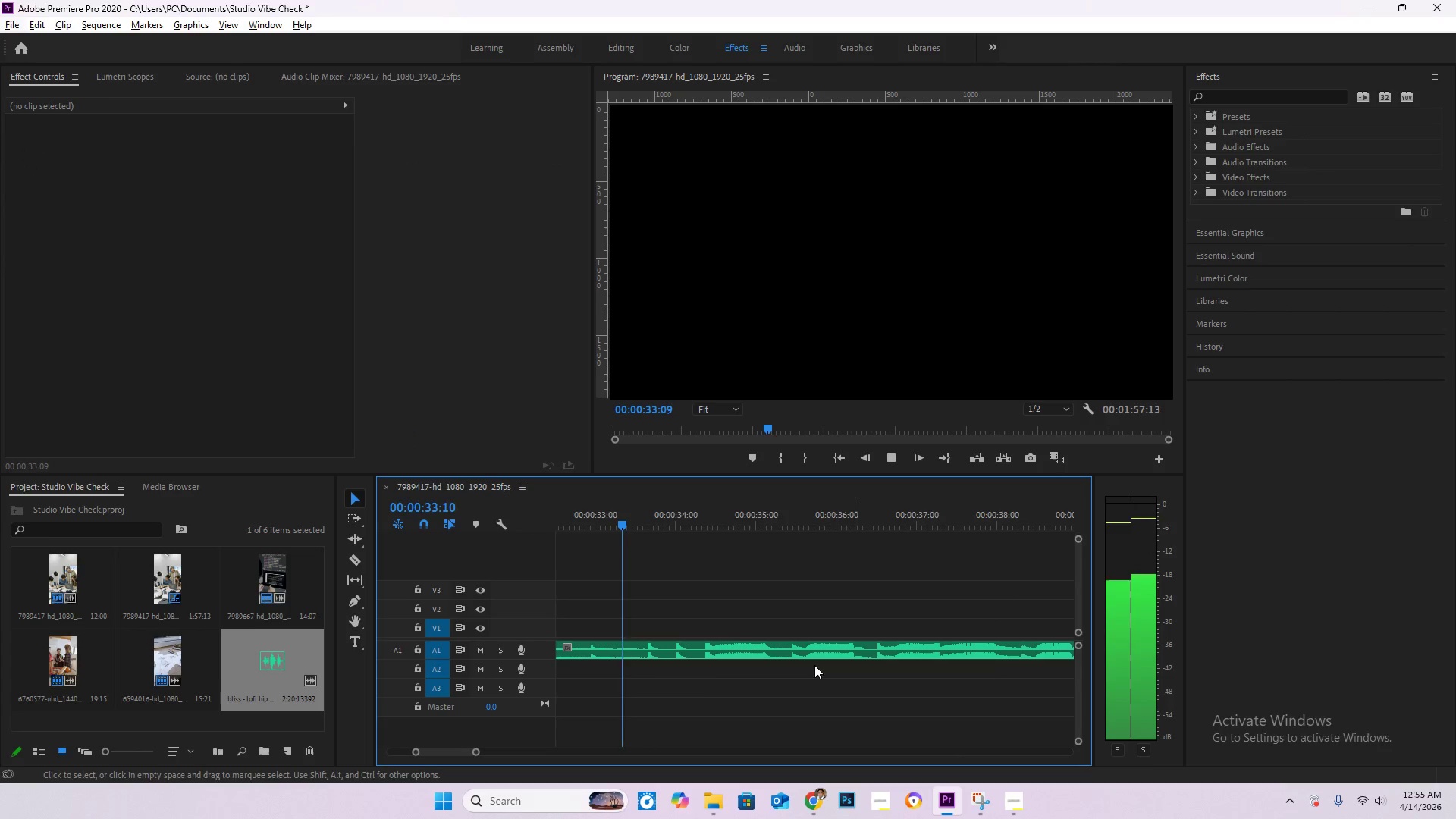 
hold_key(key=AltLeft, duration=0.31)
 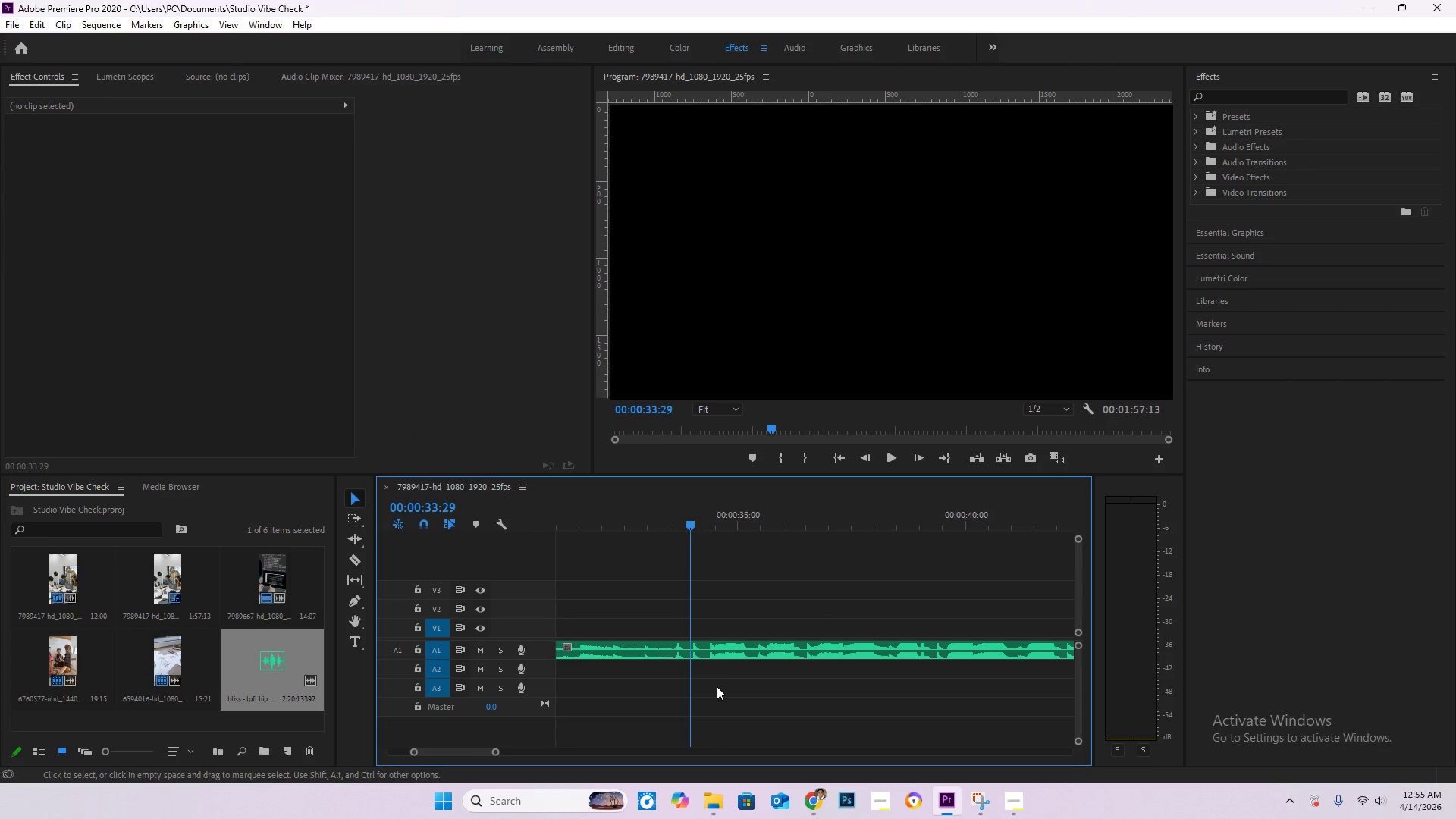 
key(Space)
 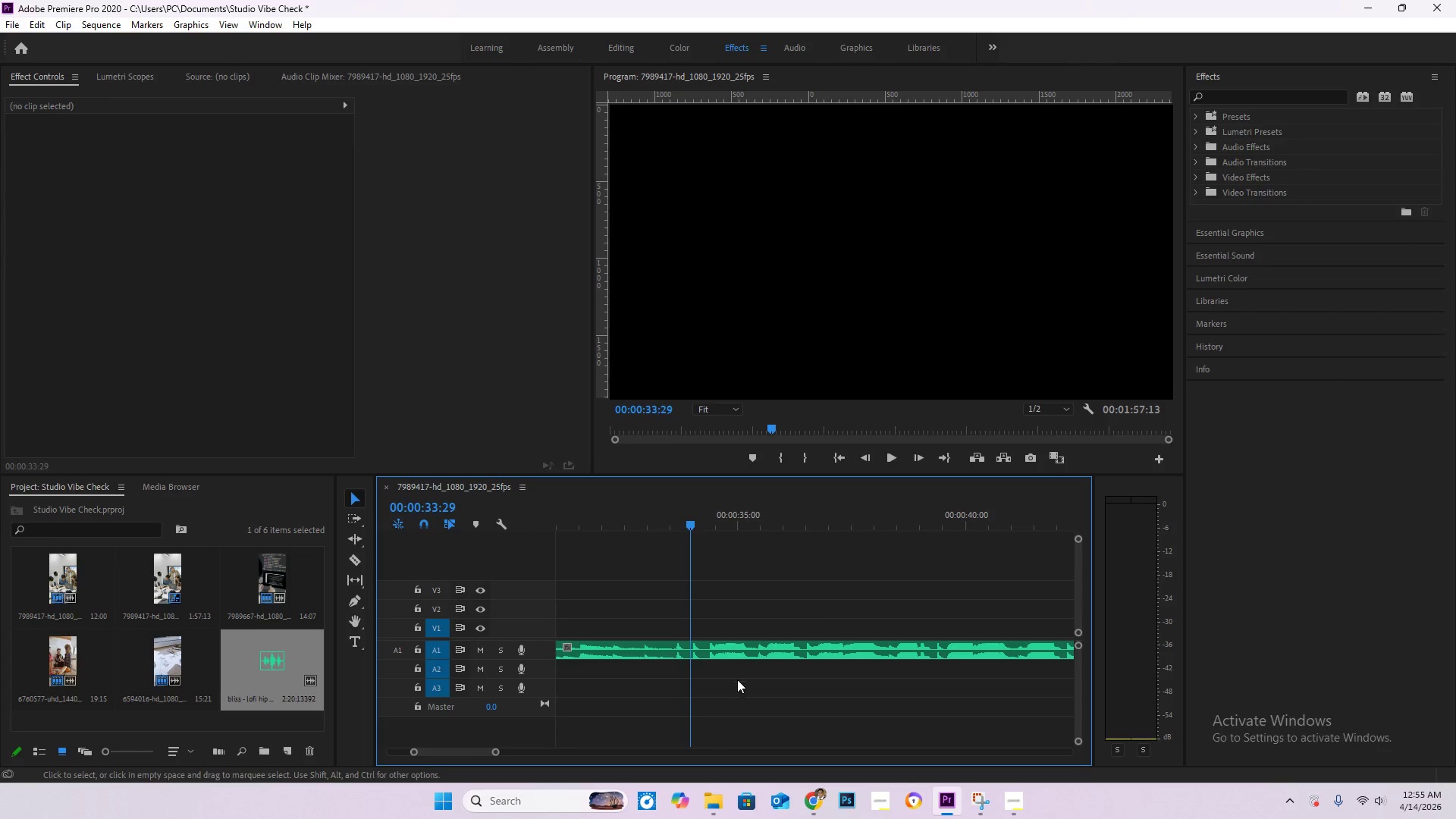 
scroll: coordinate [714, 684], scroll_direction: down, amount: 5.0
 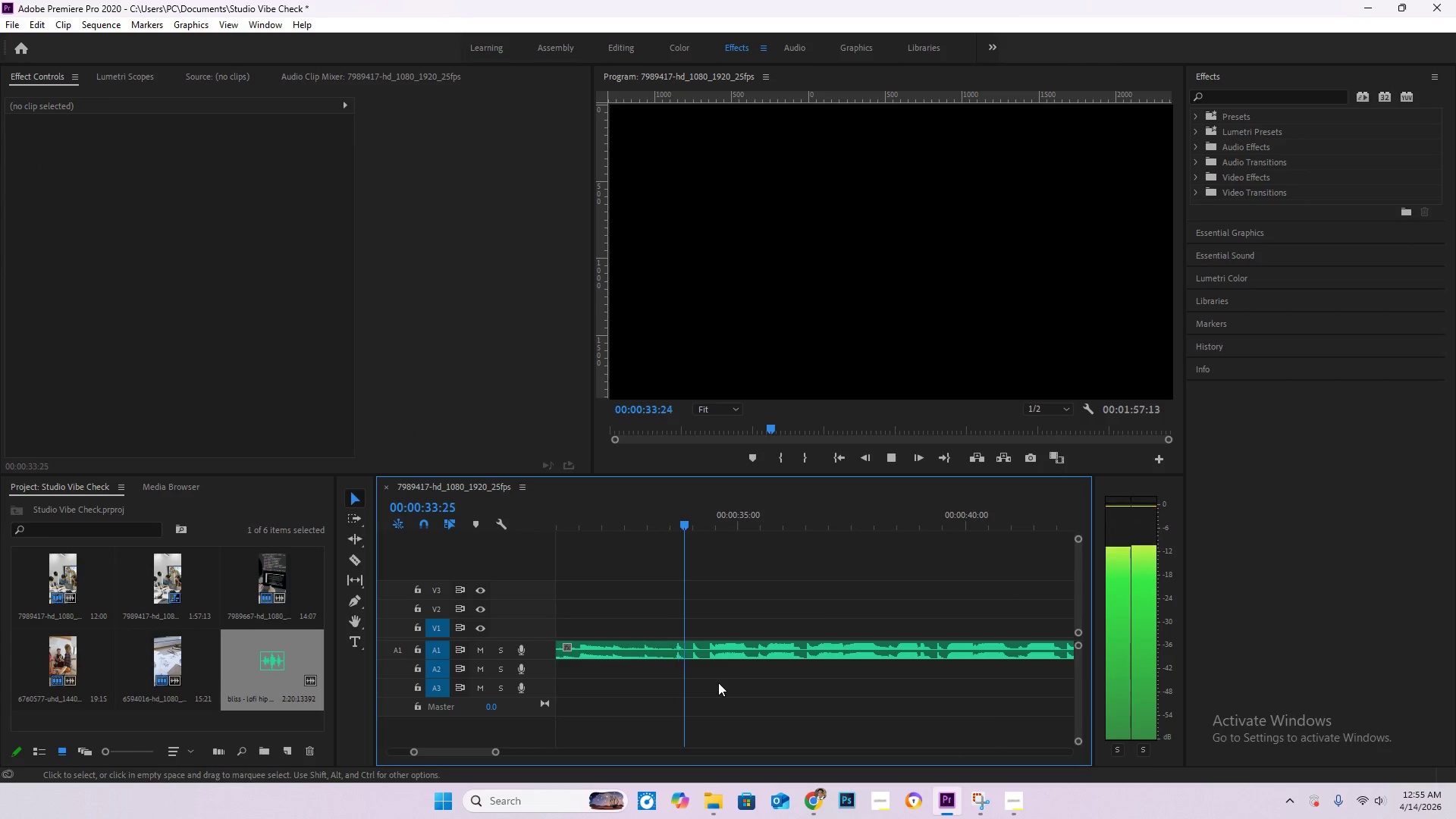 
hold_key(key=AltLeft, duration=0.56)
scroll: coordinate [689, 689], scroll_direction: down, amount: 10.0
 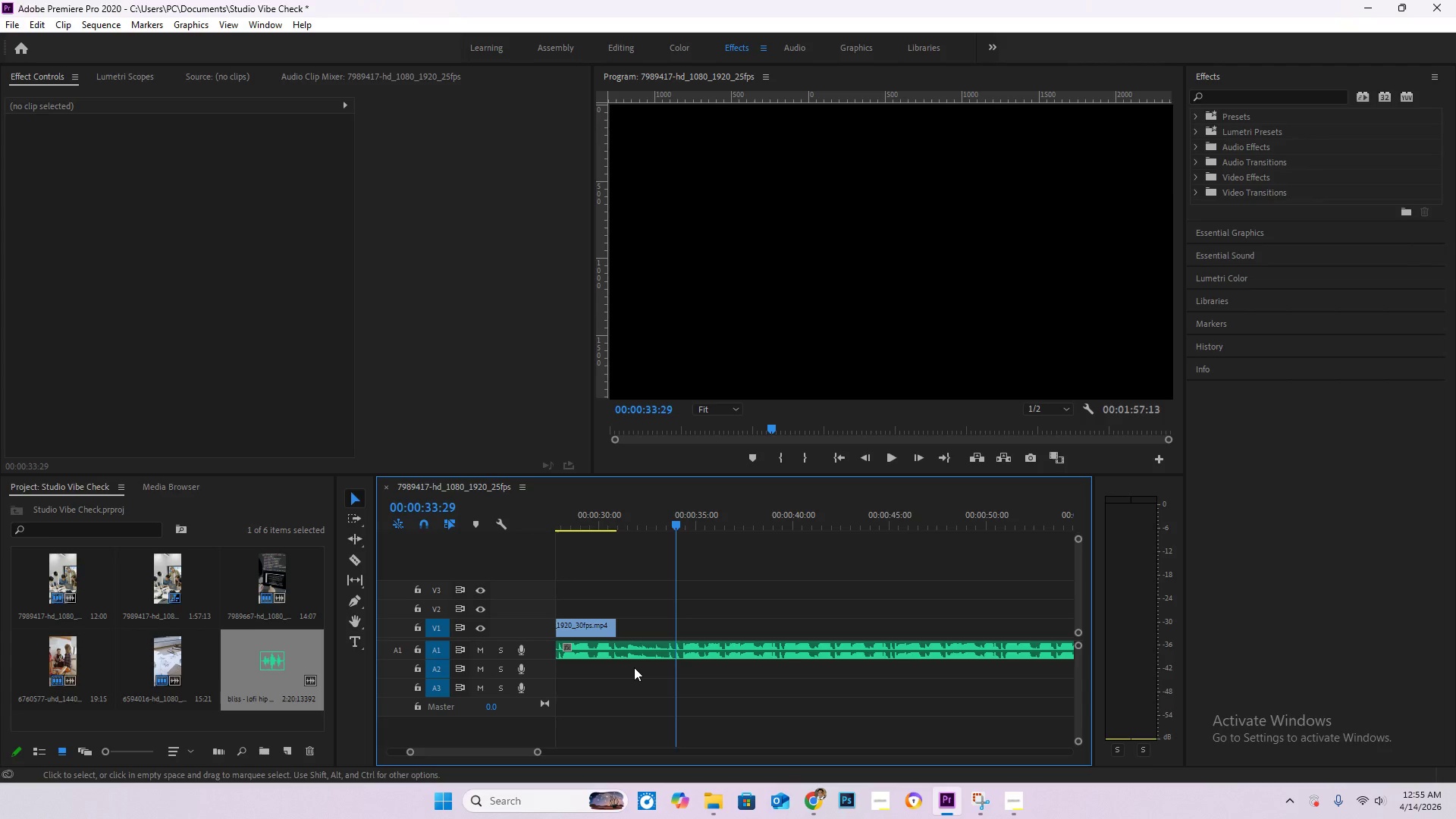 
key(C)
 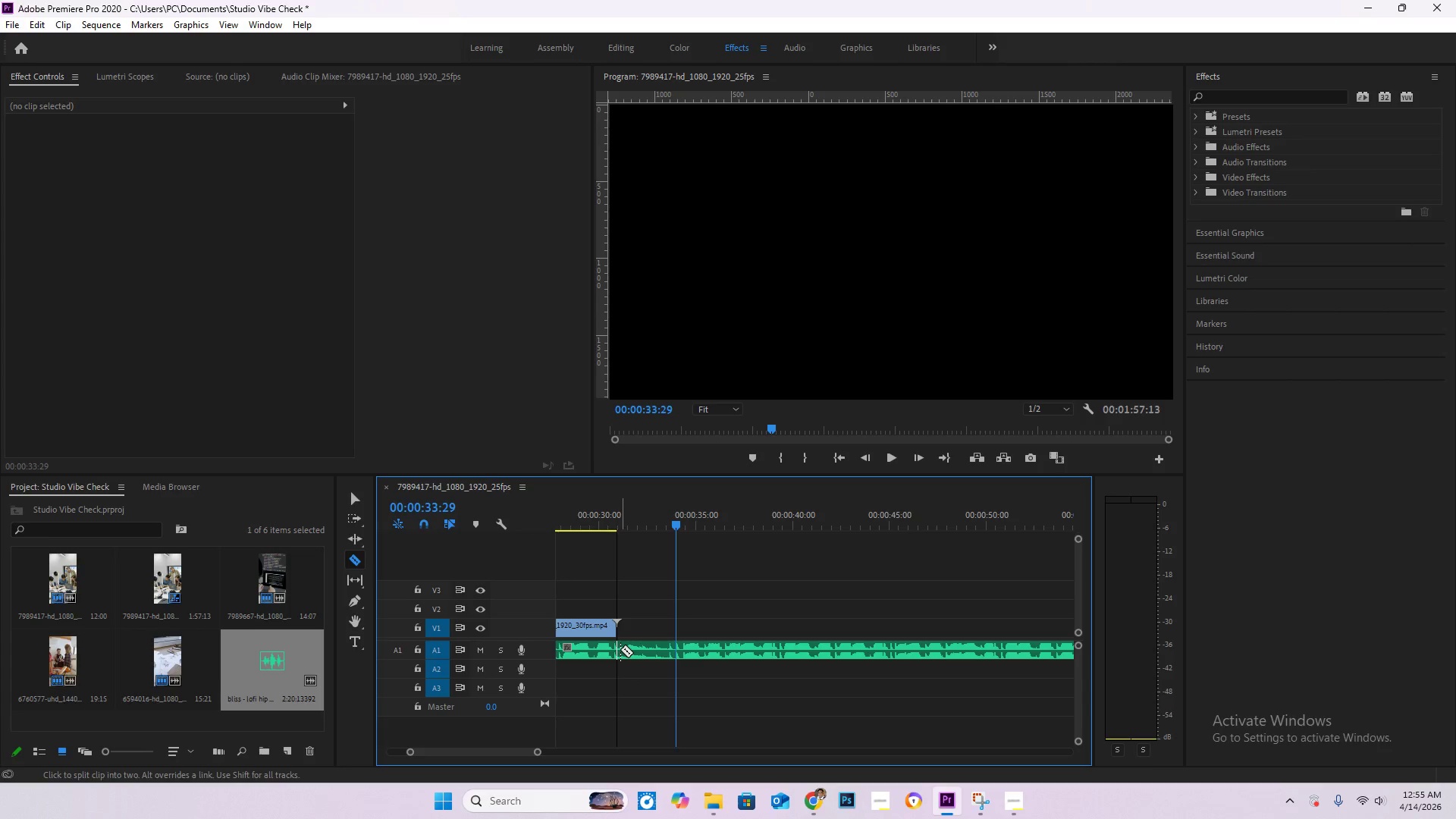 
left_click([620, 649])
 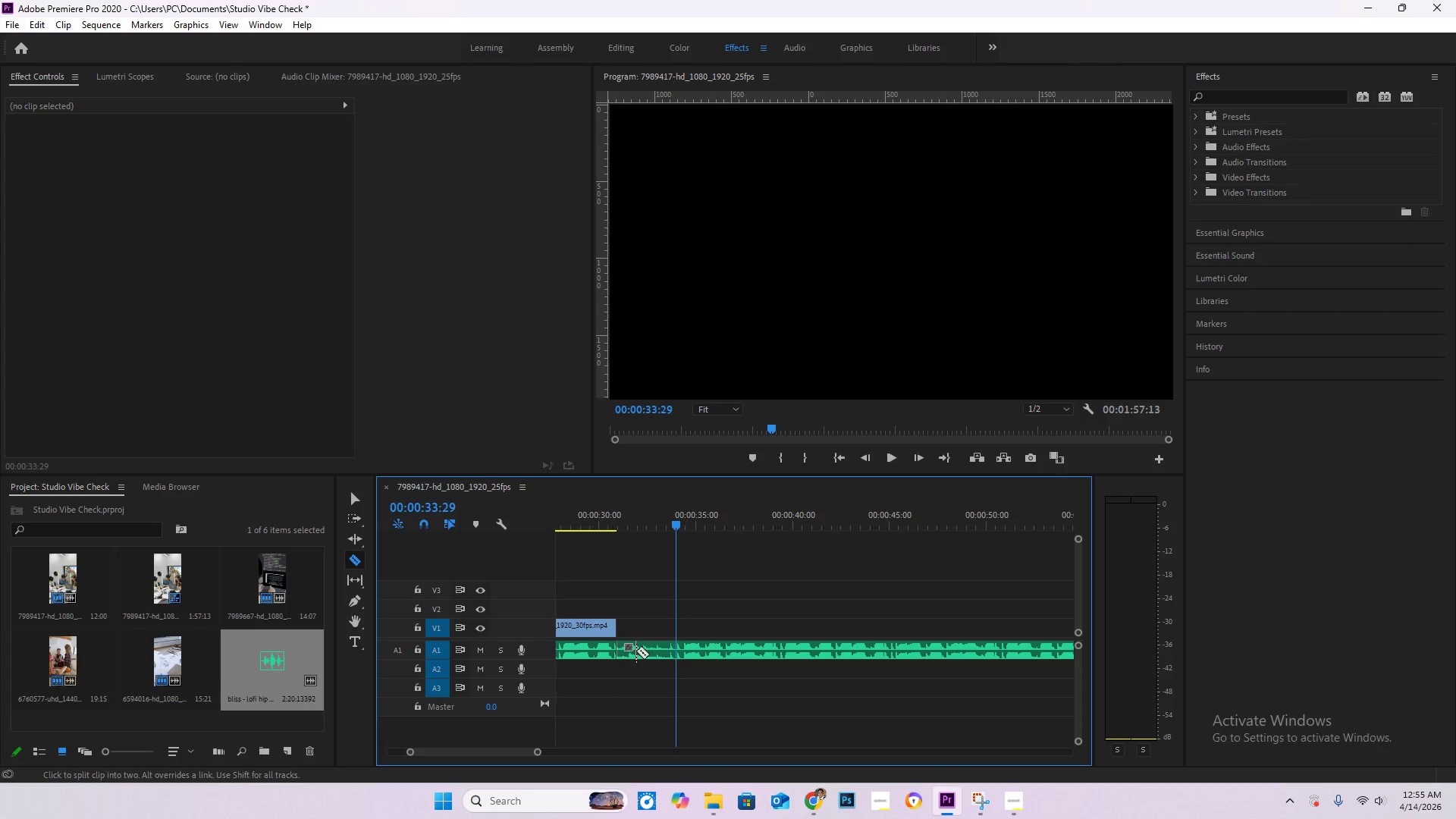 
key(V)
 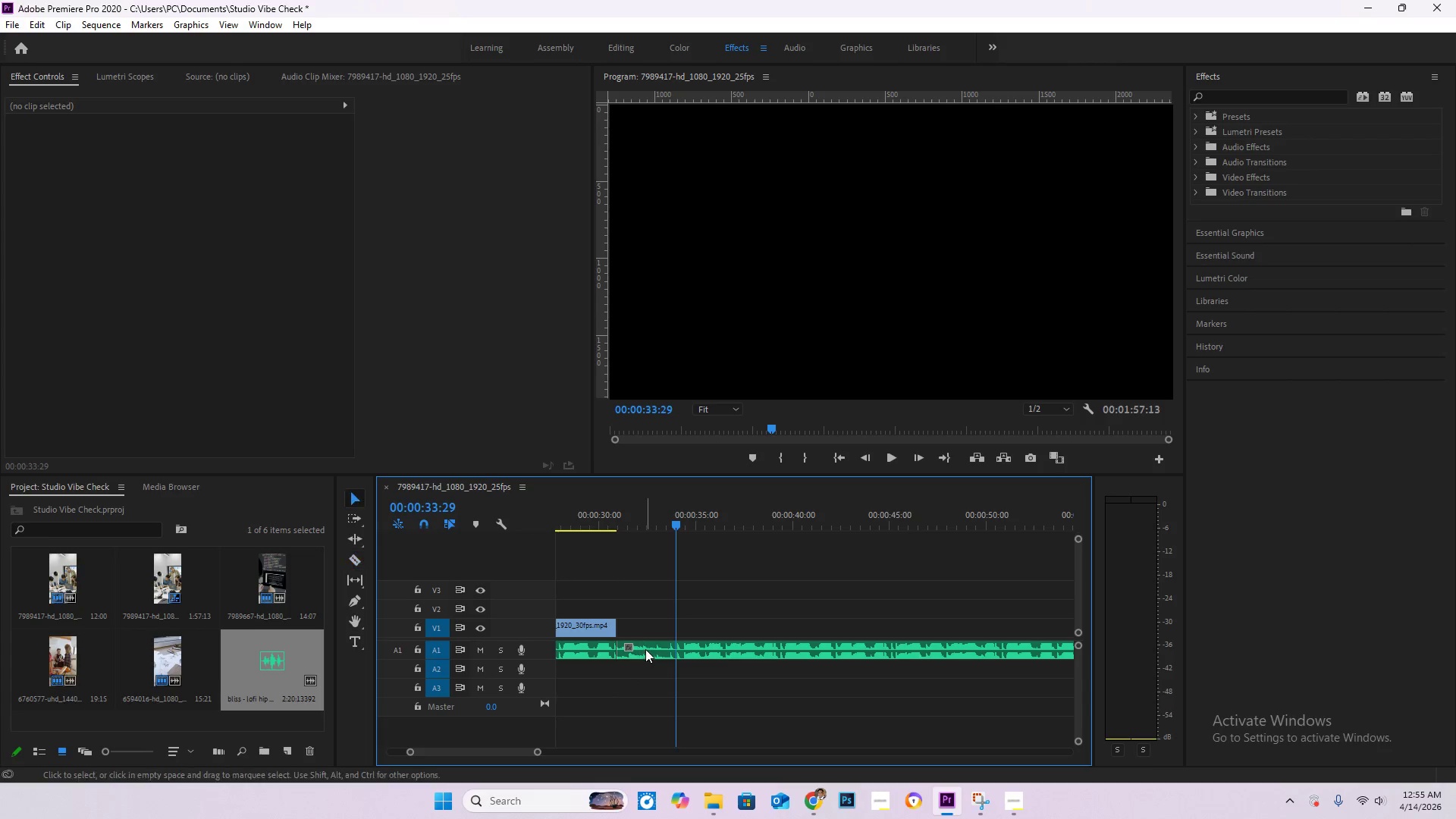 
double_click([646, 649])
 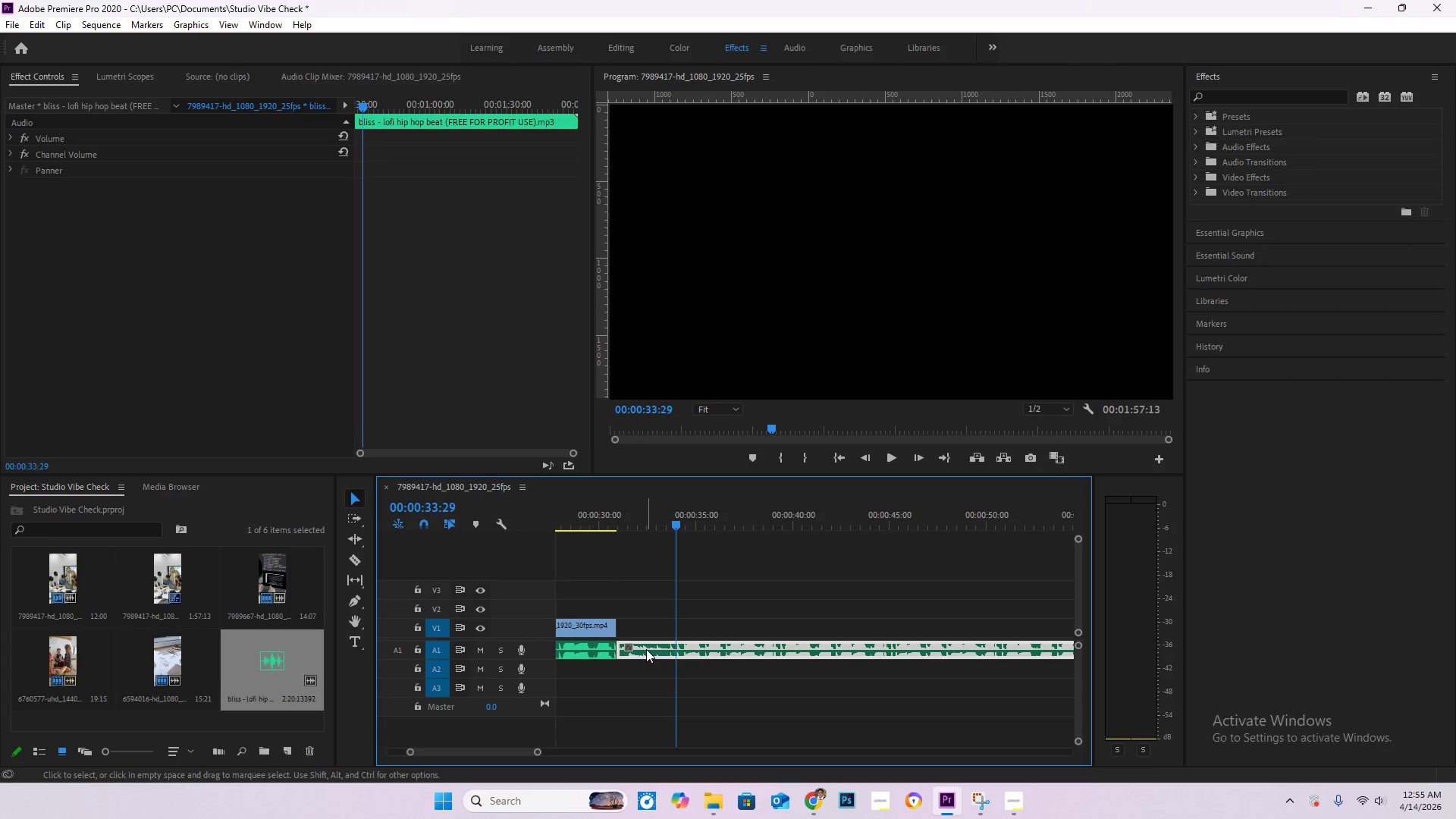 
key(Delete)
 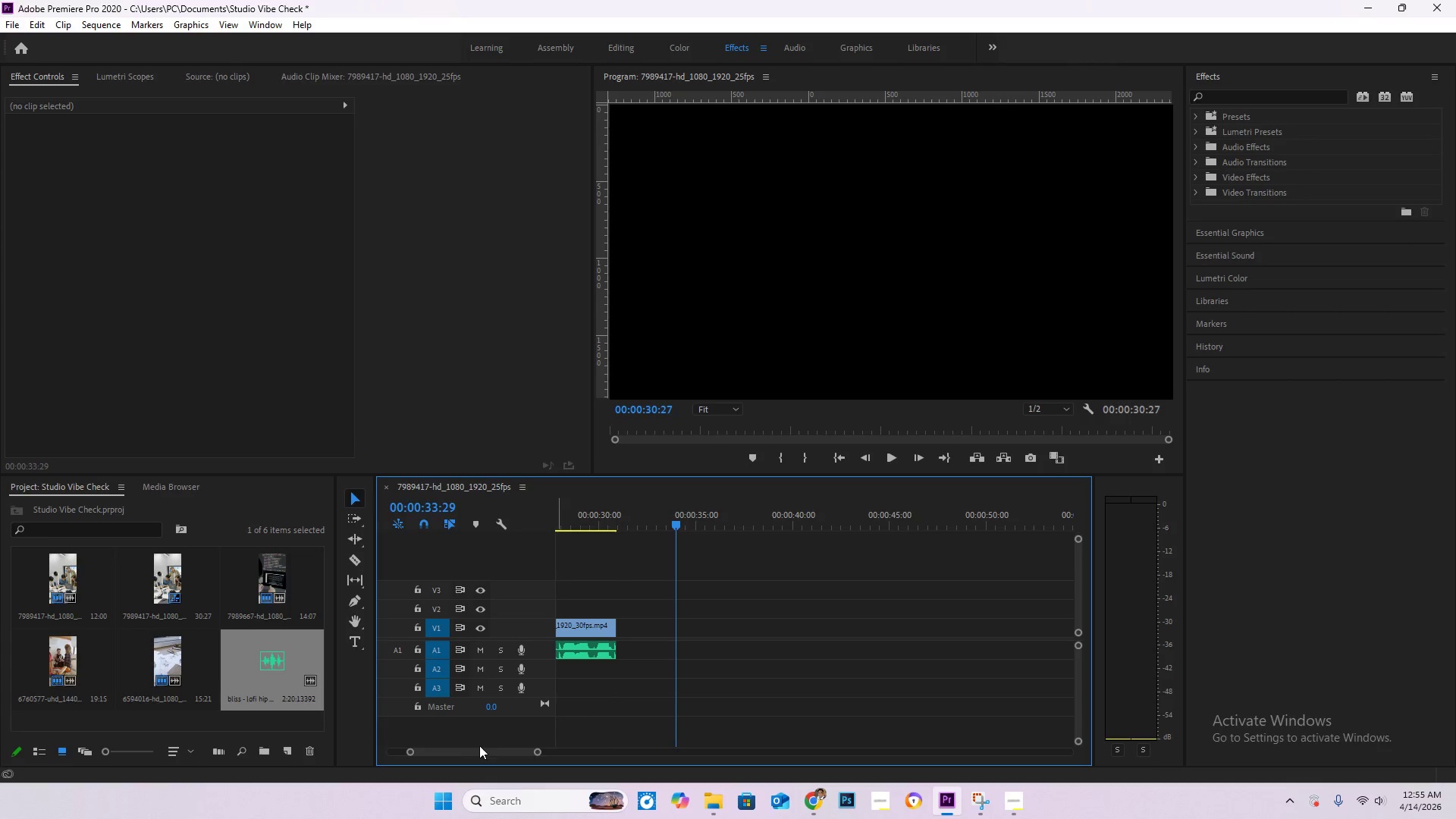 
left_click_drag(start_coordinate=[464, 755], to_coordinate=[376, 744])
 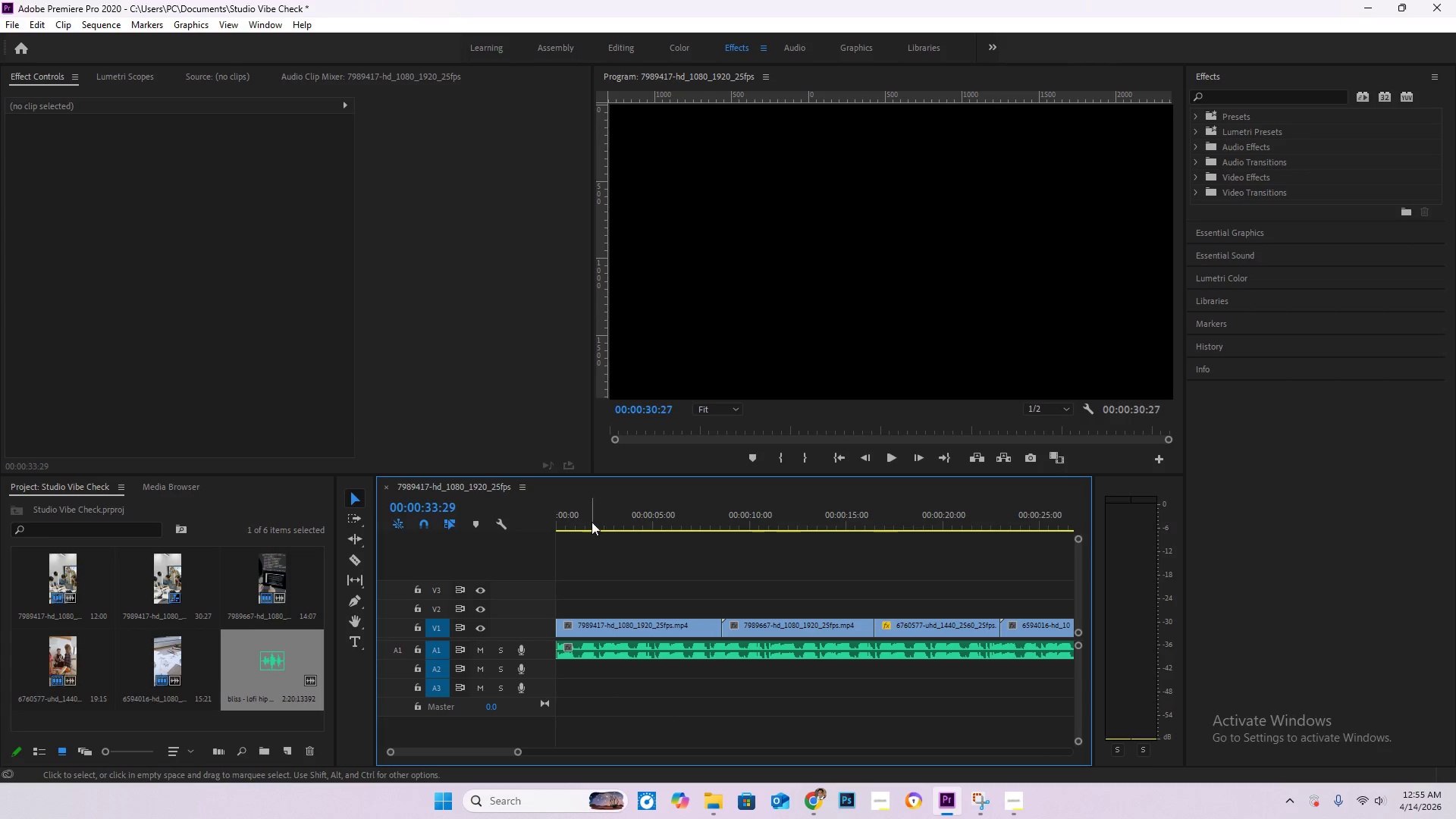 
left_click_drag(start_coordinate=[592, 522], to_coordinate=[435, 500])
 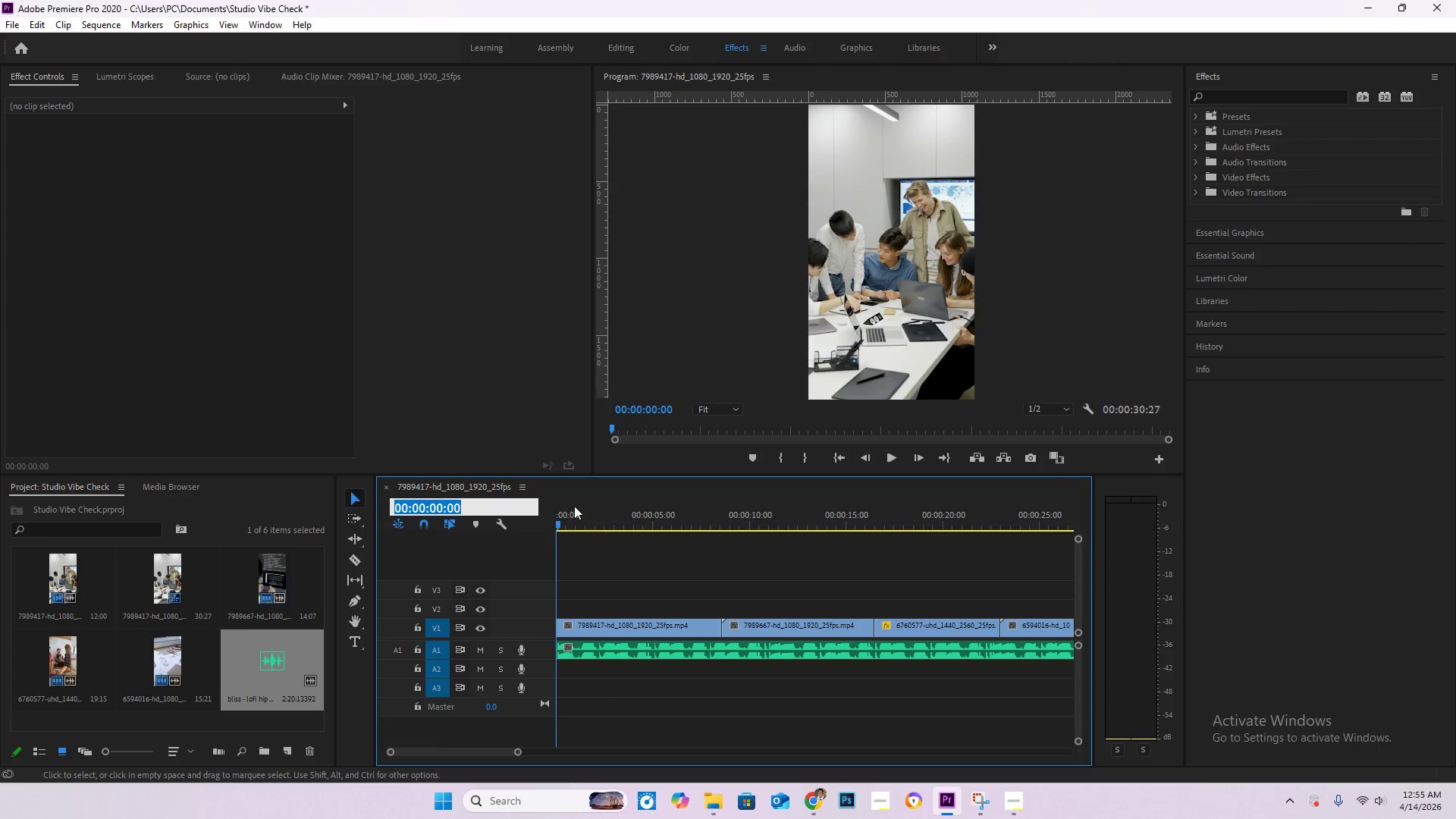 
left_click([566, 511])
 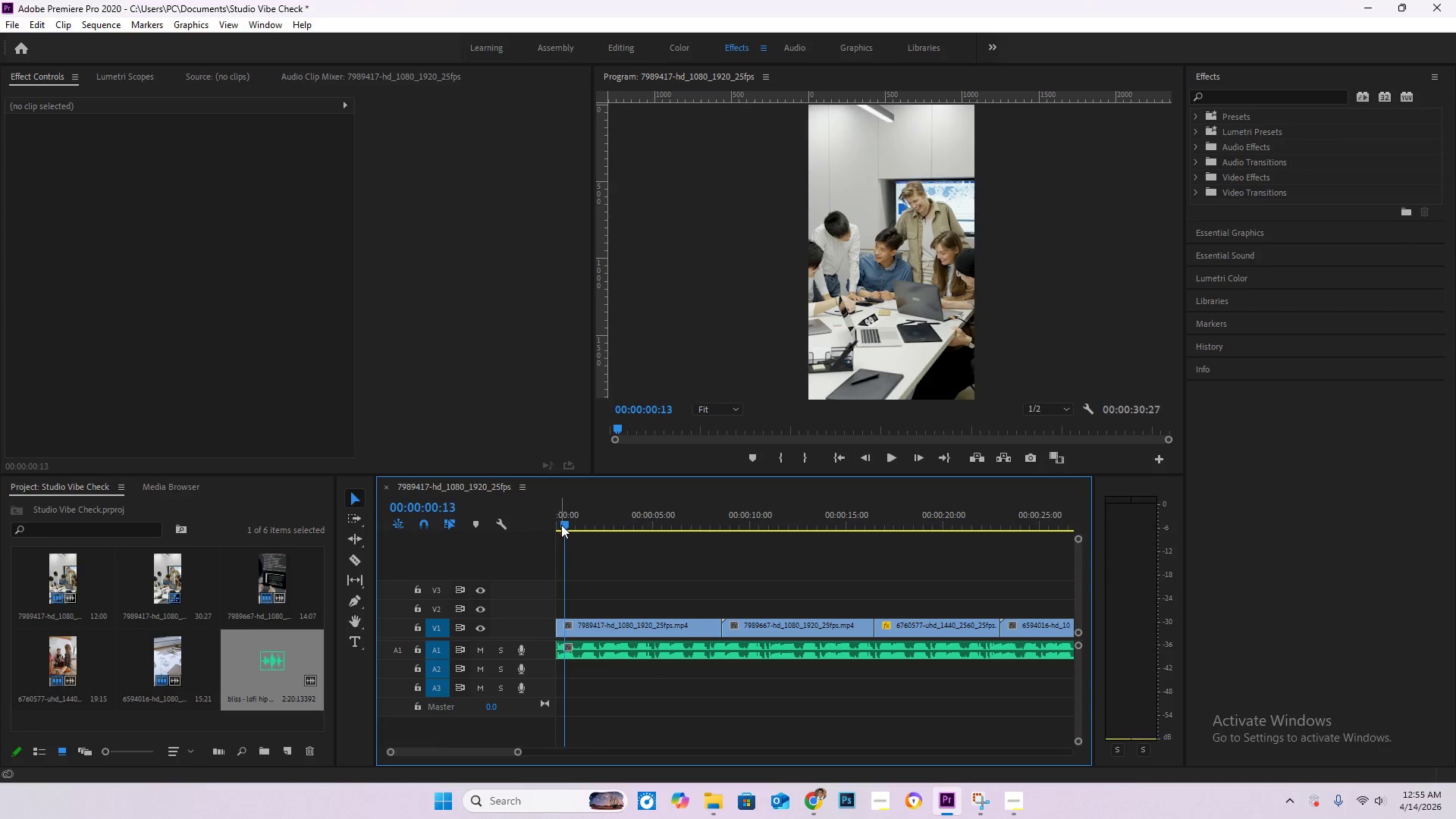 
left_click_drag(start_coordinate=[561, 525], to_coordinate=[504, 525])
 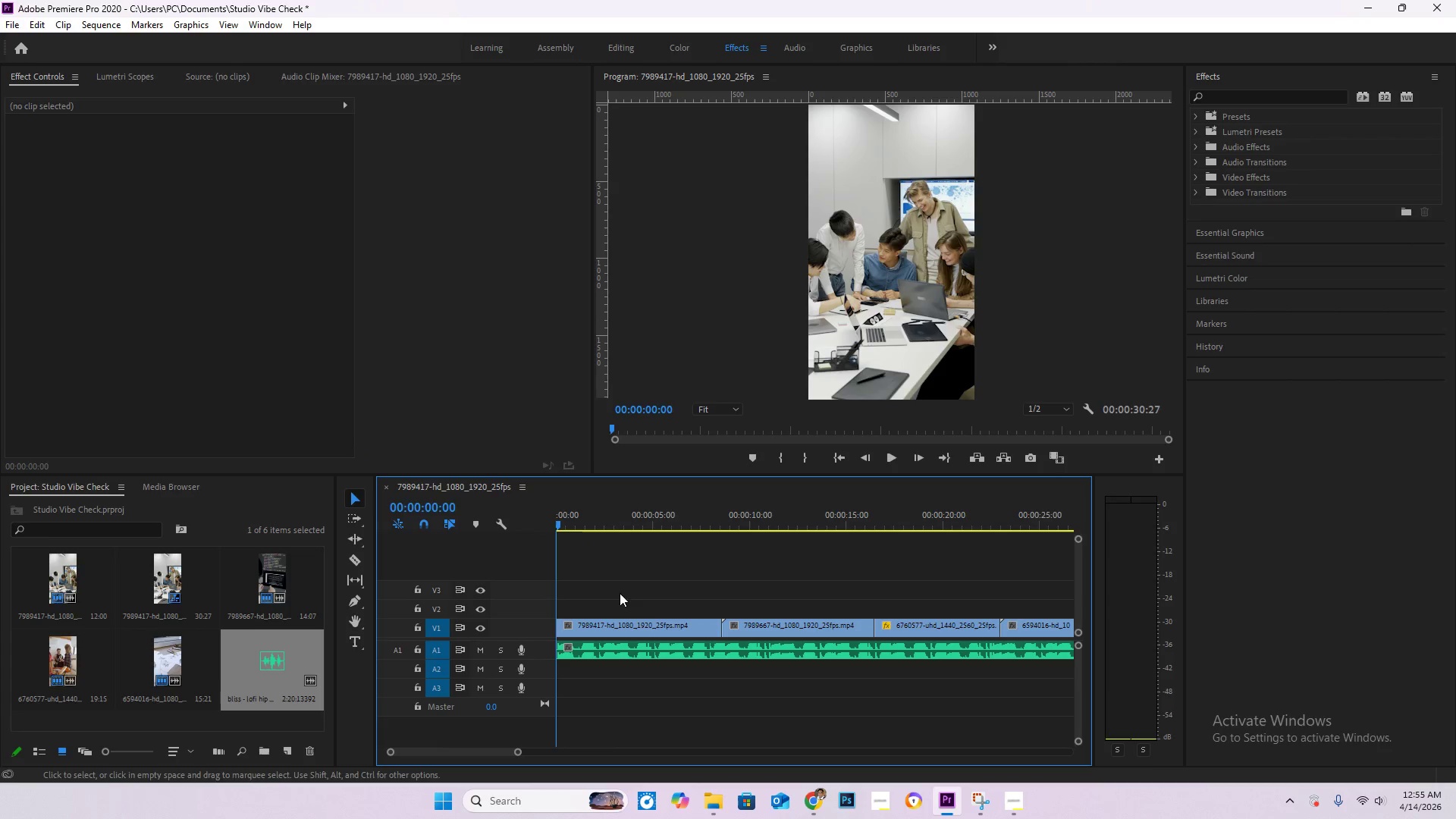 
key(Space)
 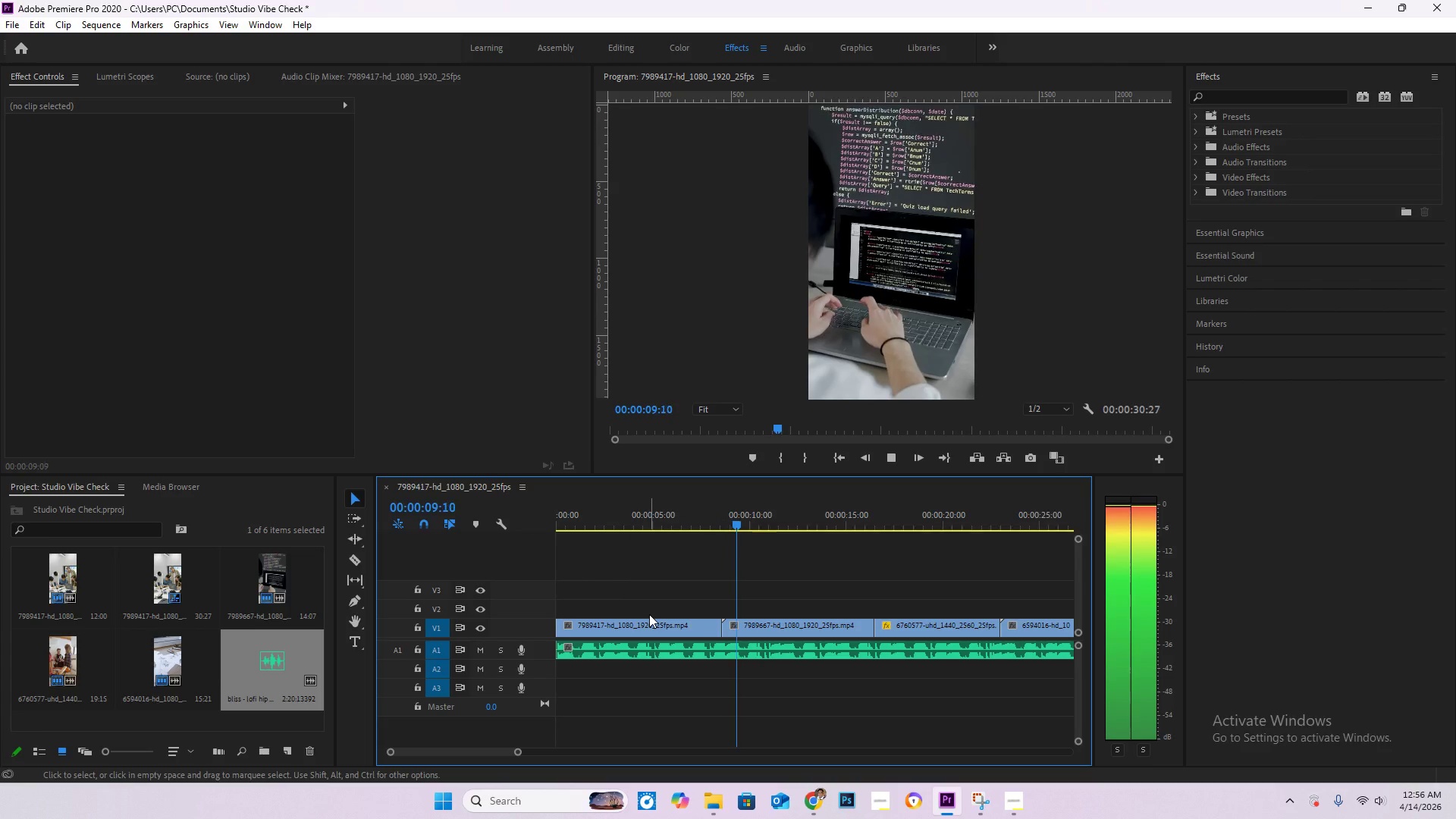 
wait(14.42)
 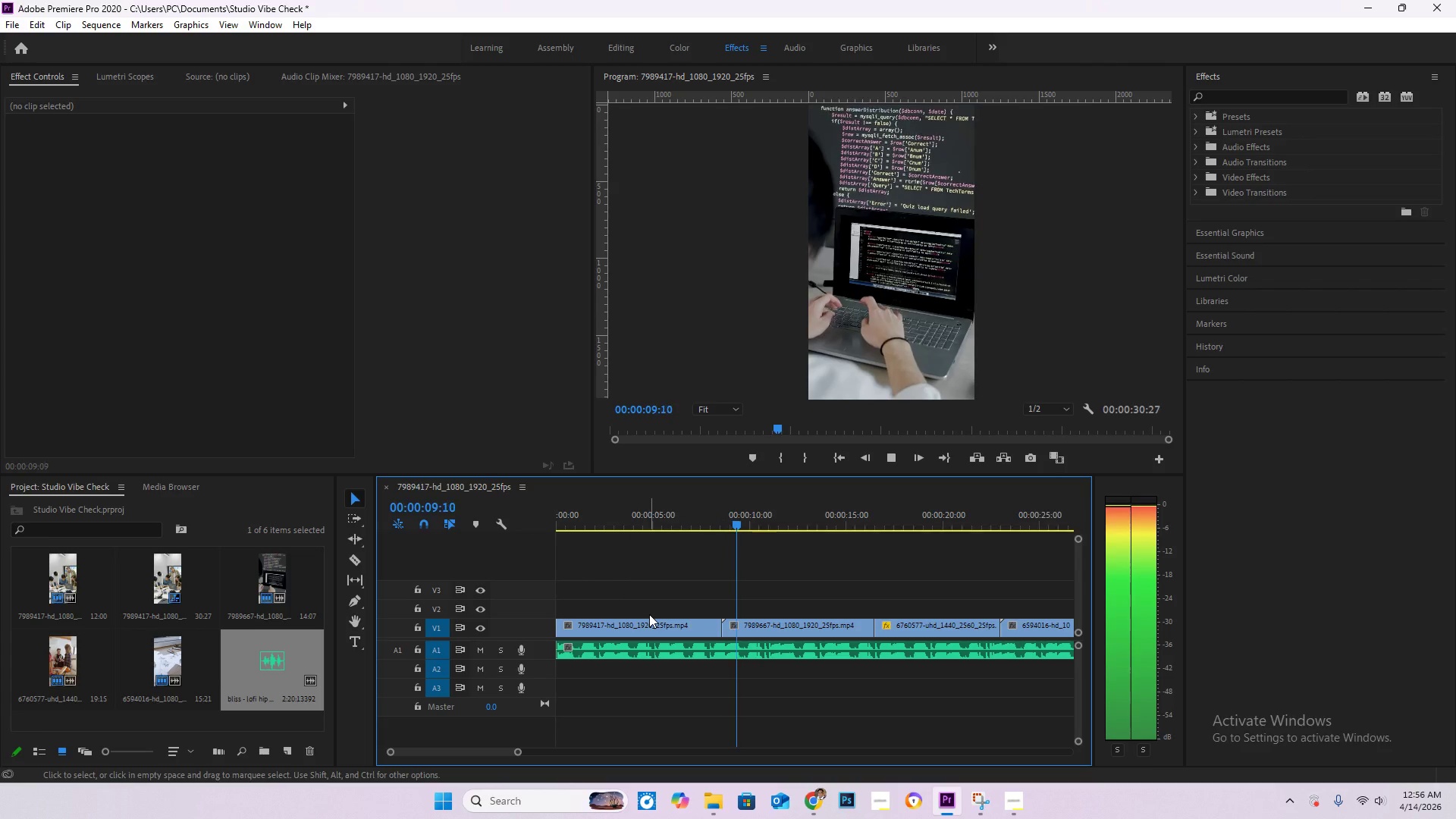 
left_click([686, 524])
 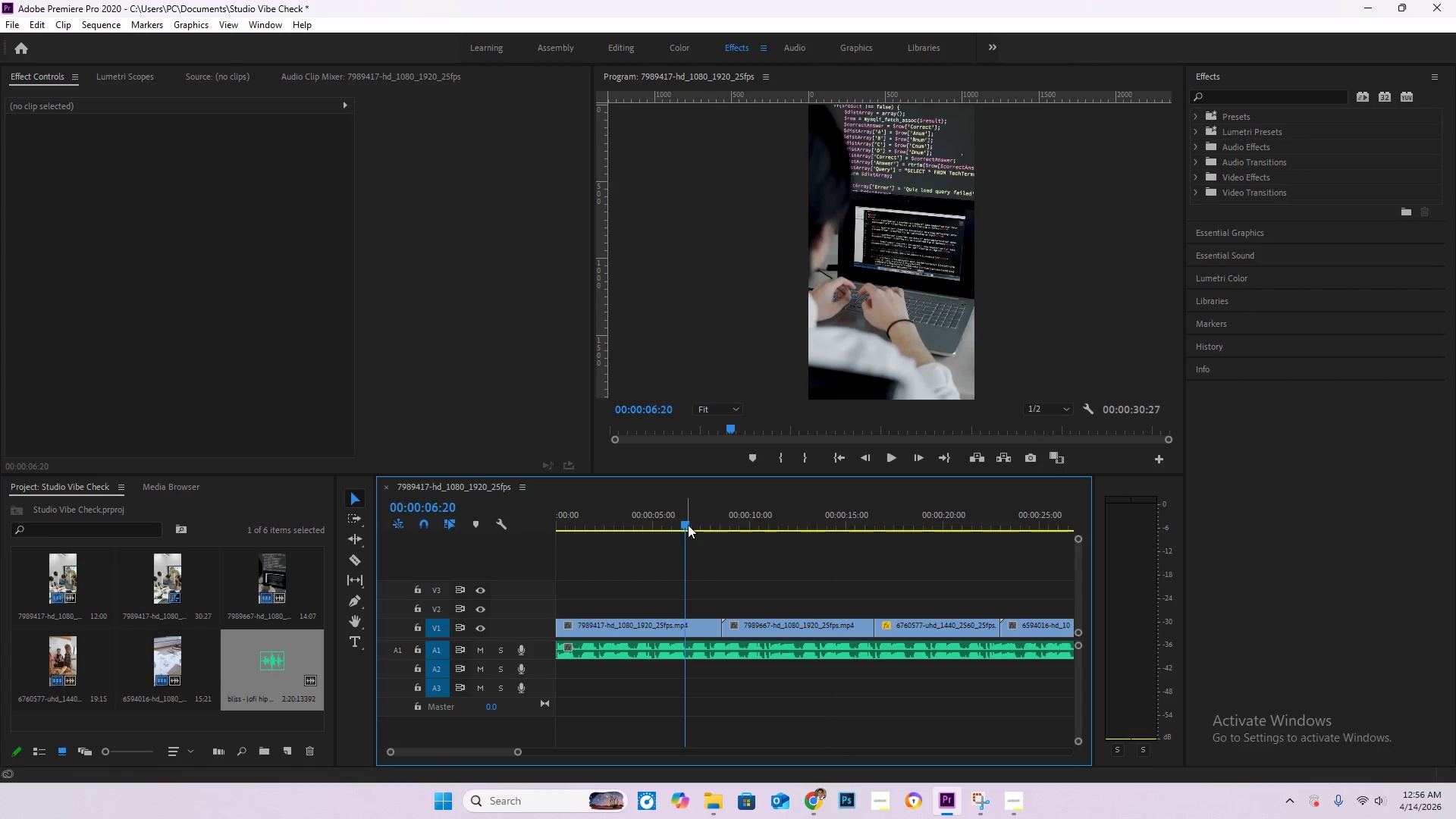 
key(Space)
 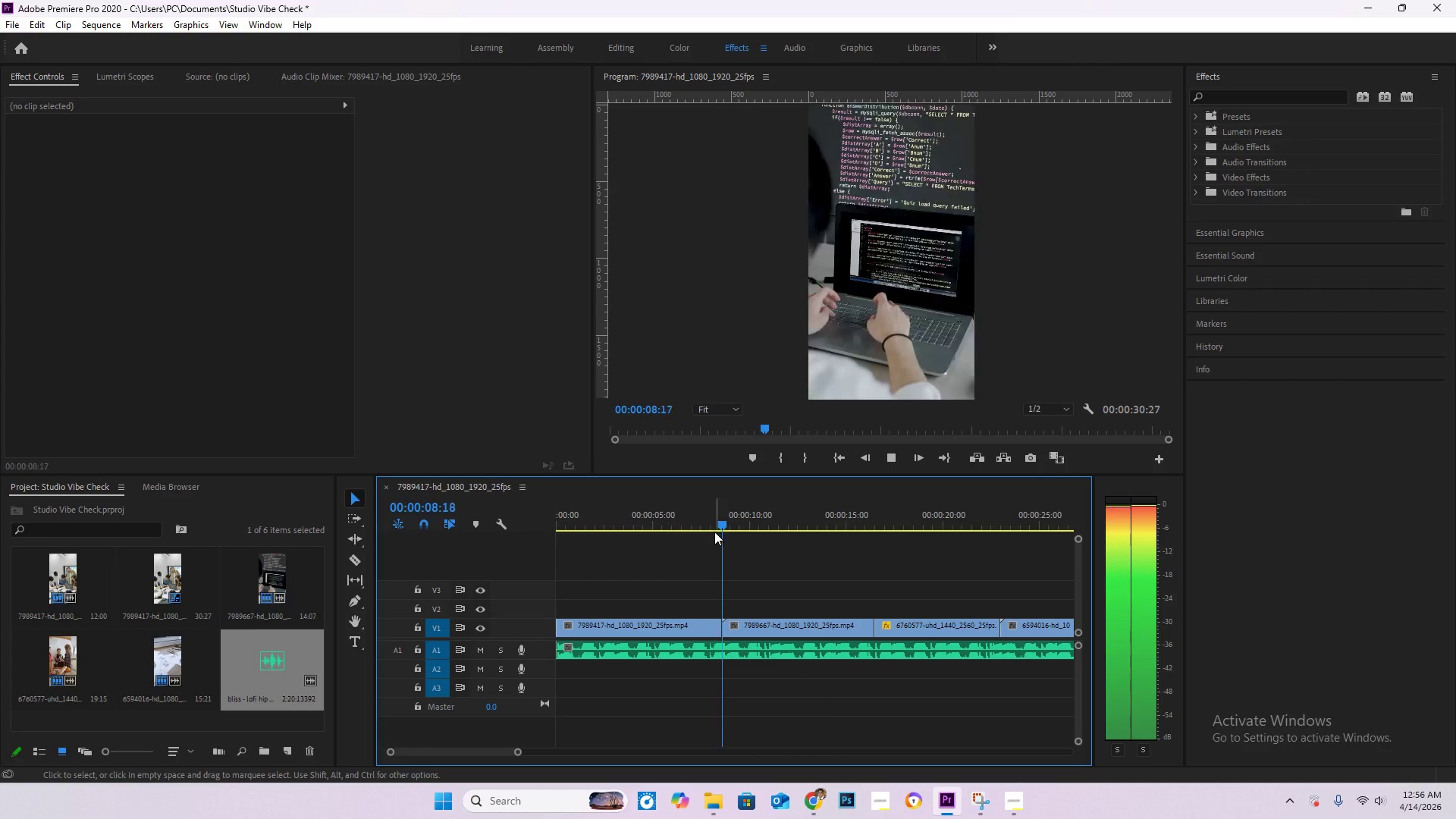 
left_click_drag(start_coordinate=[710, 510], to_coordinate=[704, 510])
 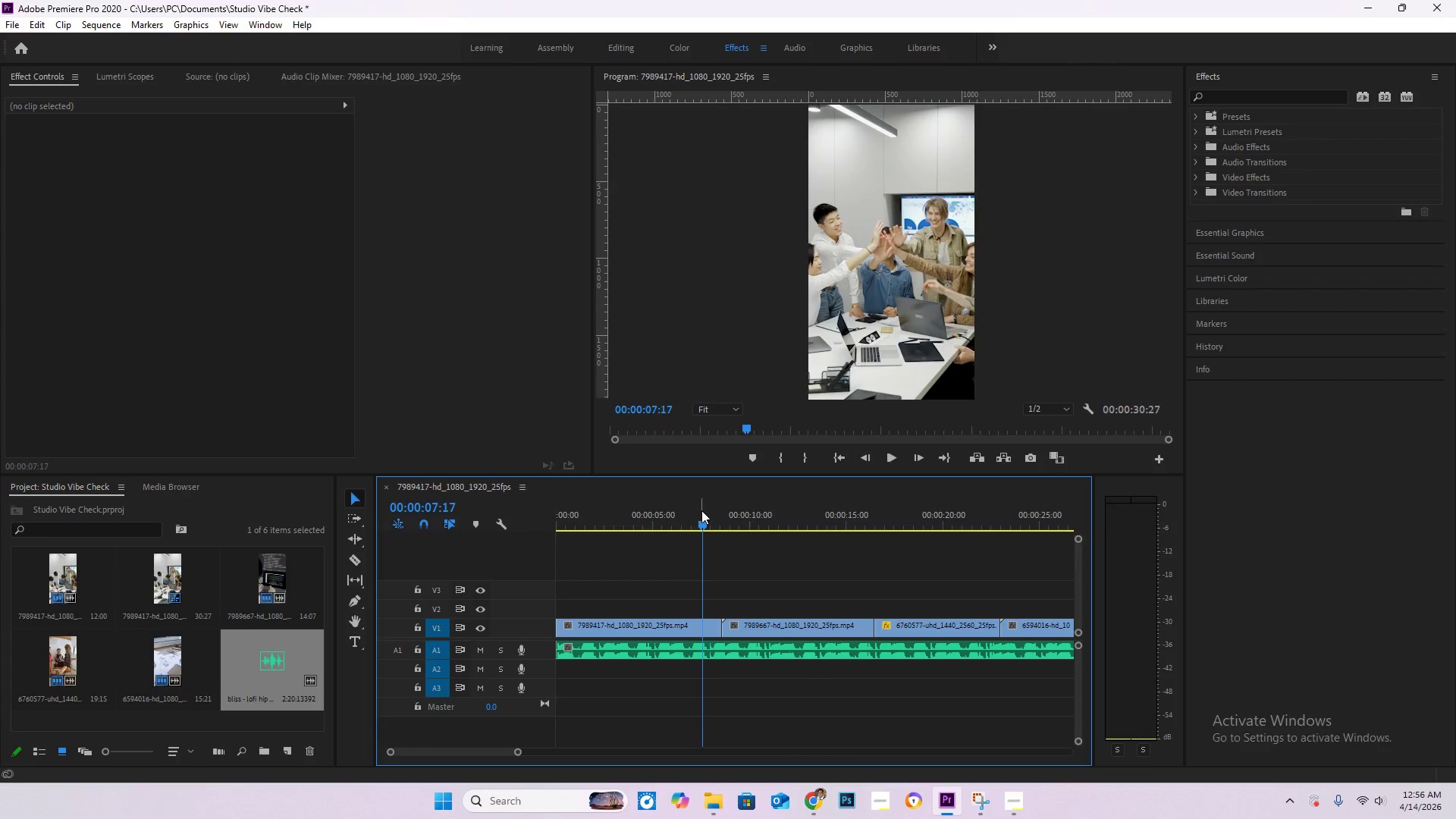 
key(Space)
 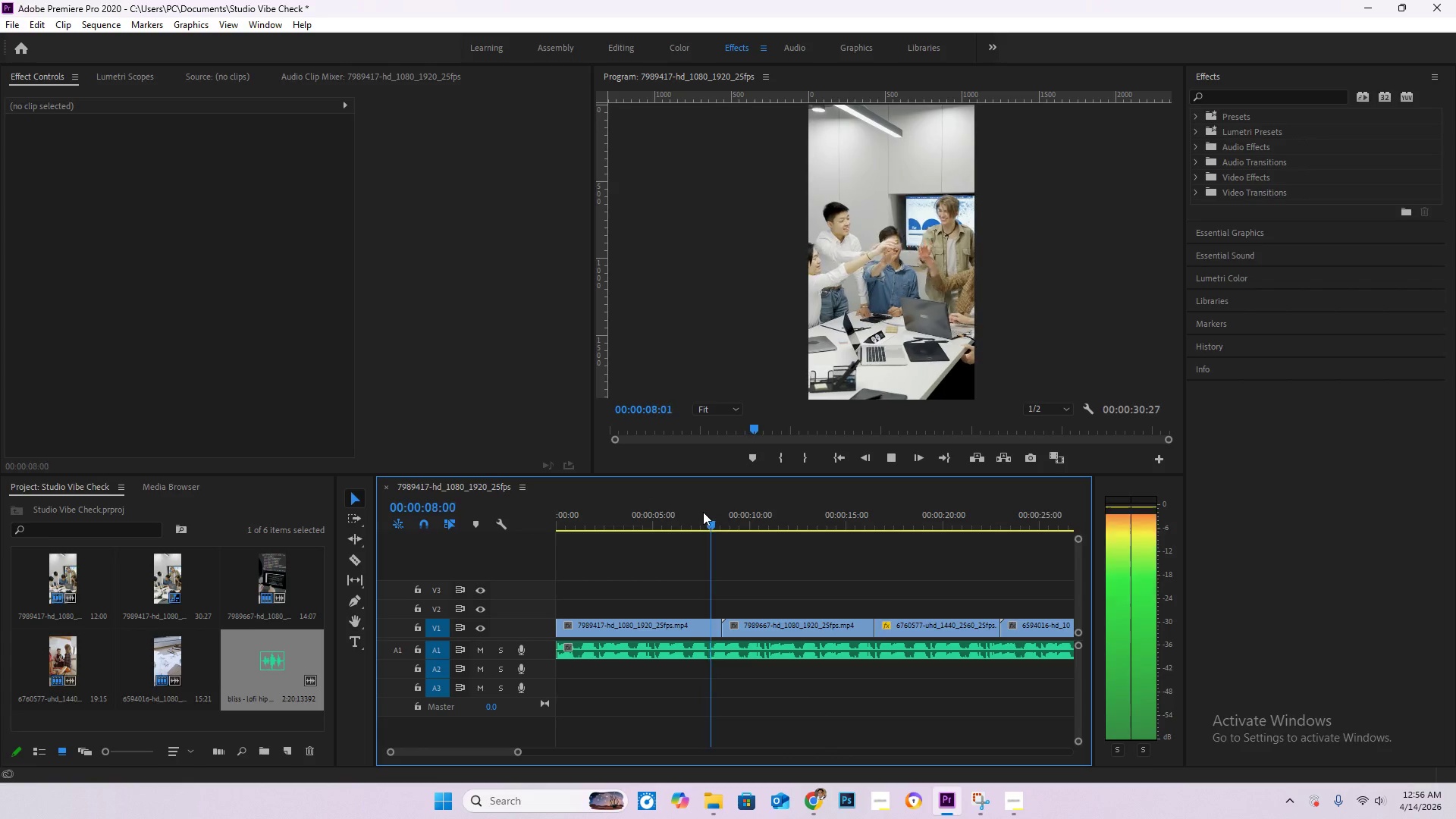 
left_click_drag(start_coordinate=[704, 513], to_coordinate=[711, 518])
 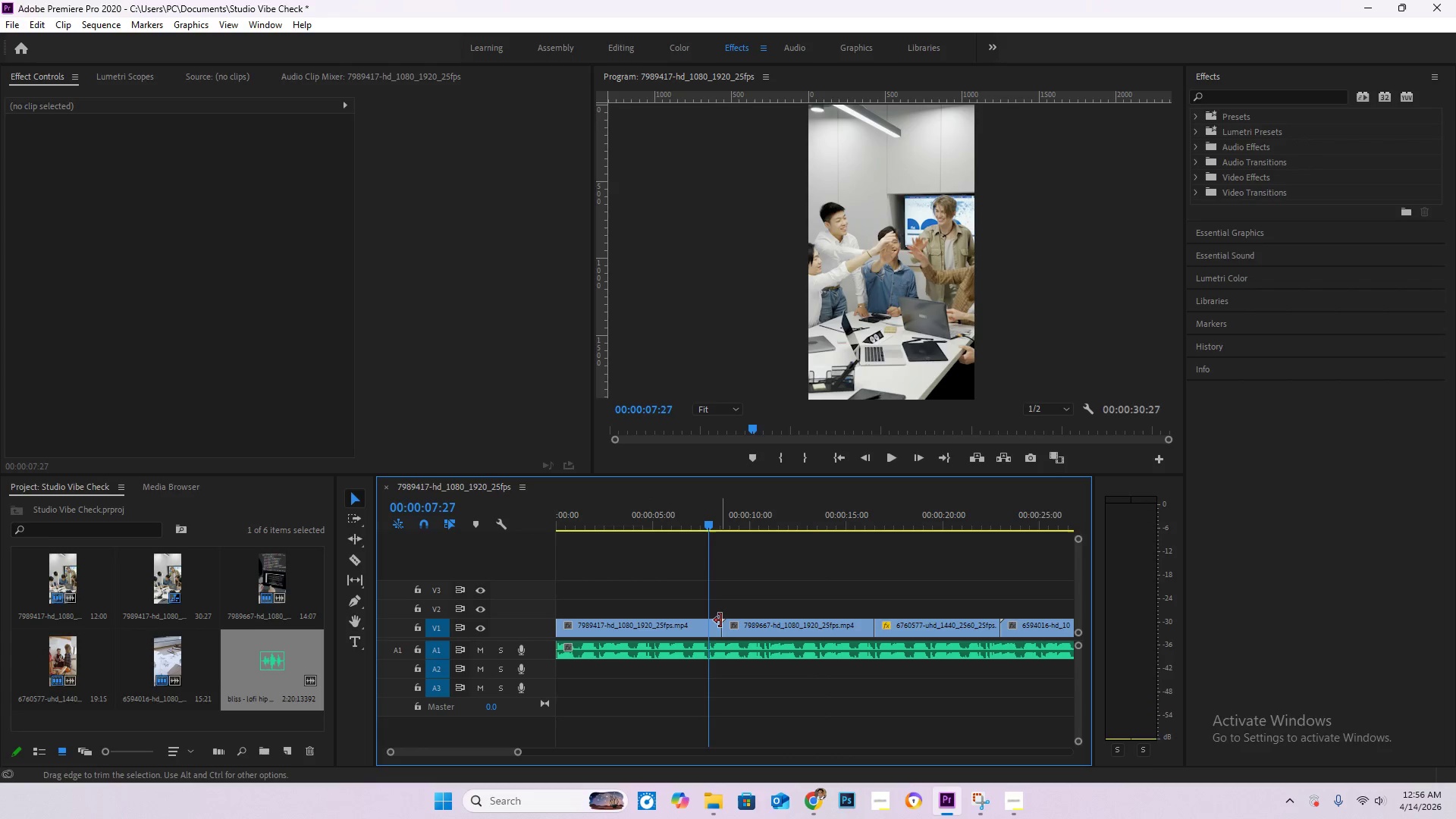 
left_click_drag(start_coordinate=[719, 623], to_coordinate=[711, 626])
 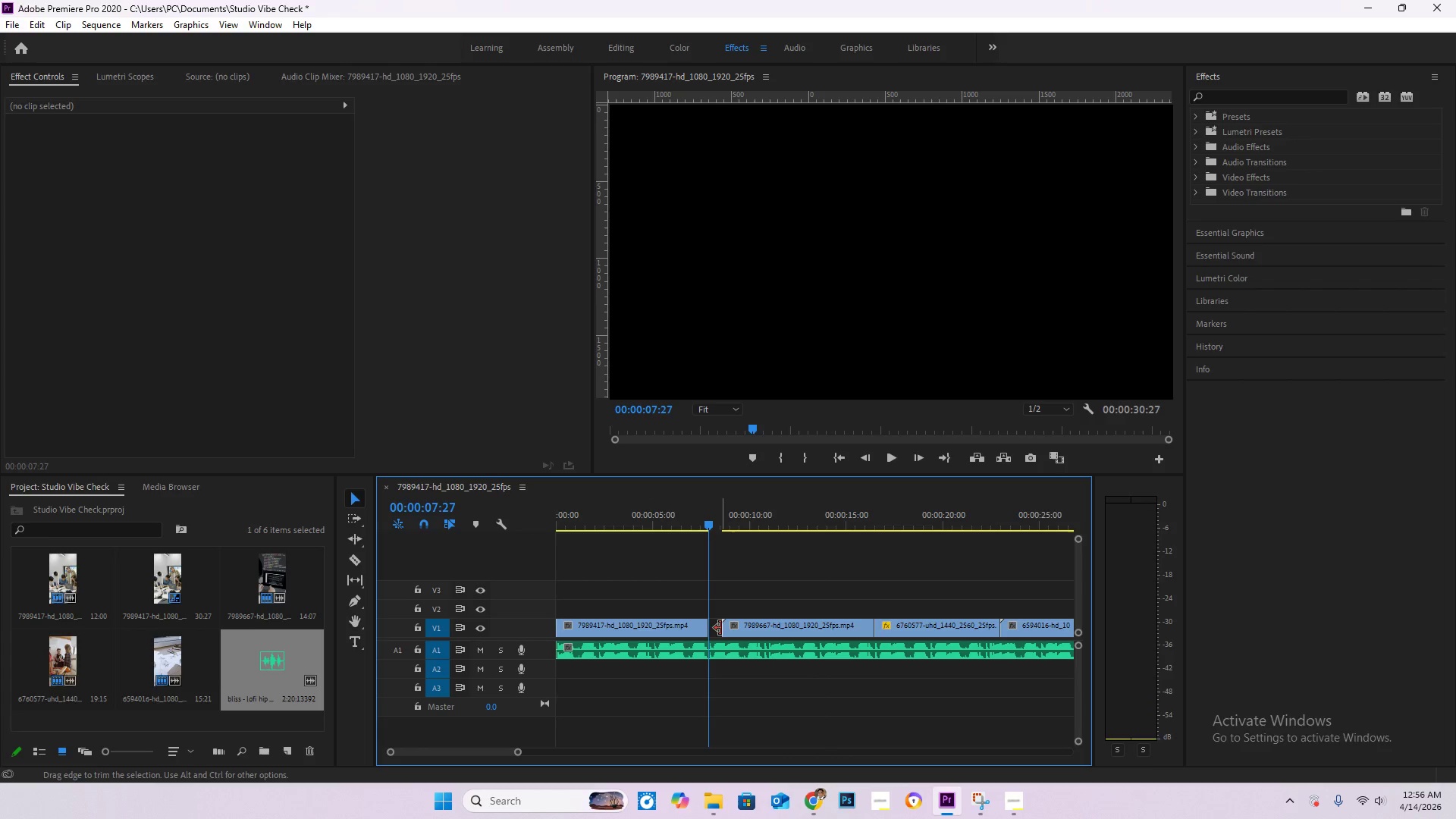 
left_click_drag(start_coordinate=[720, 628], to_coordinate=[704, 627])
 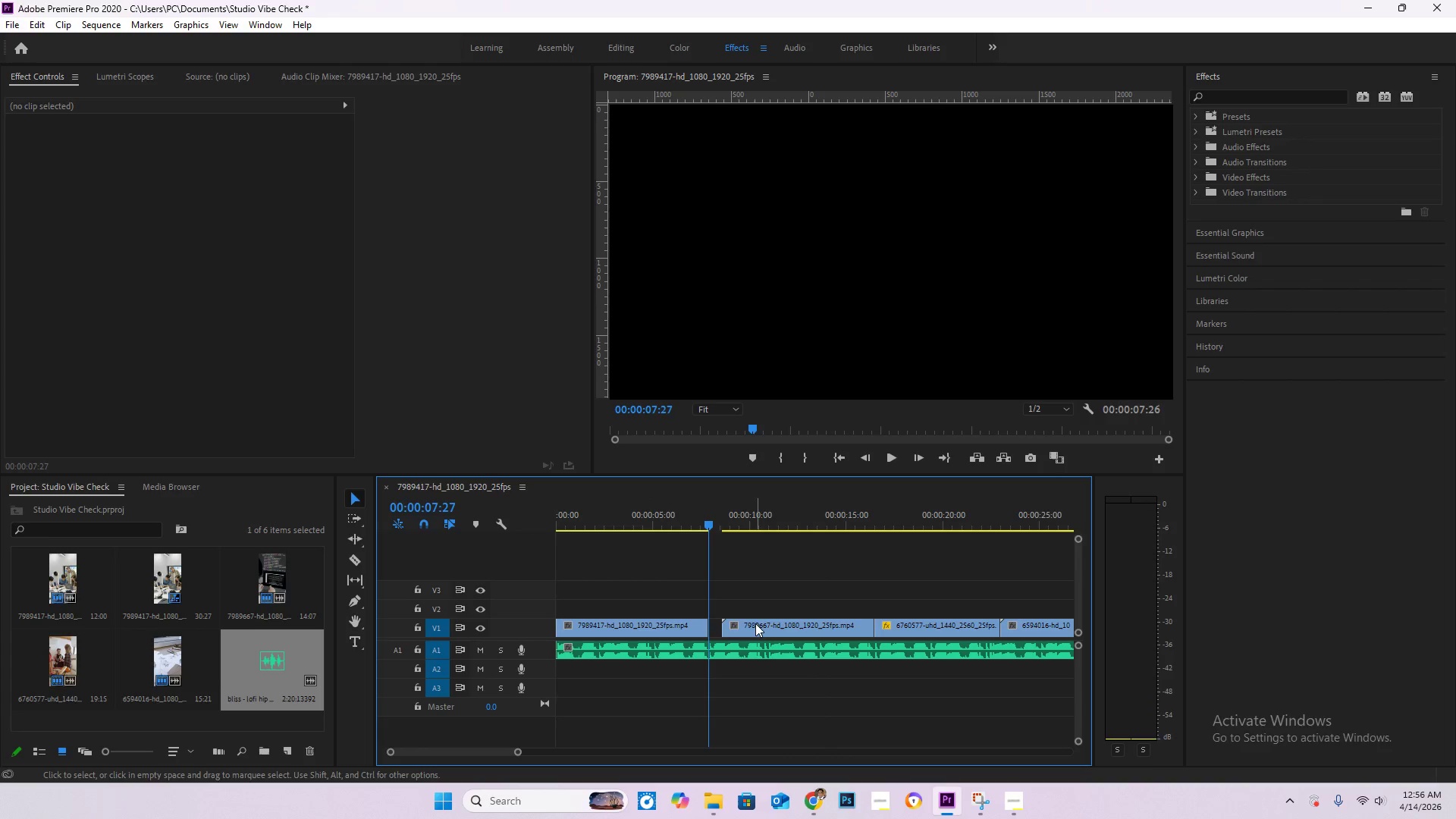 
left_click_drag(start_coordinate=[755, 623], to_coordinate=[737, 623])
 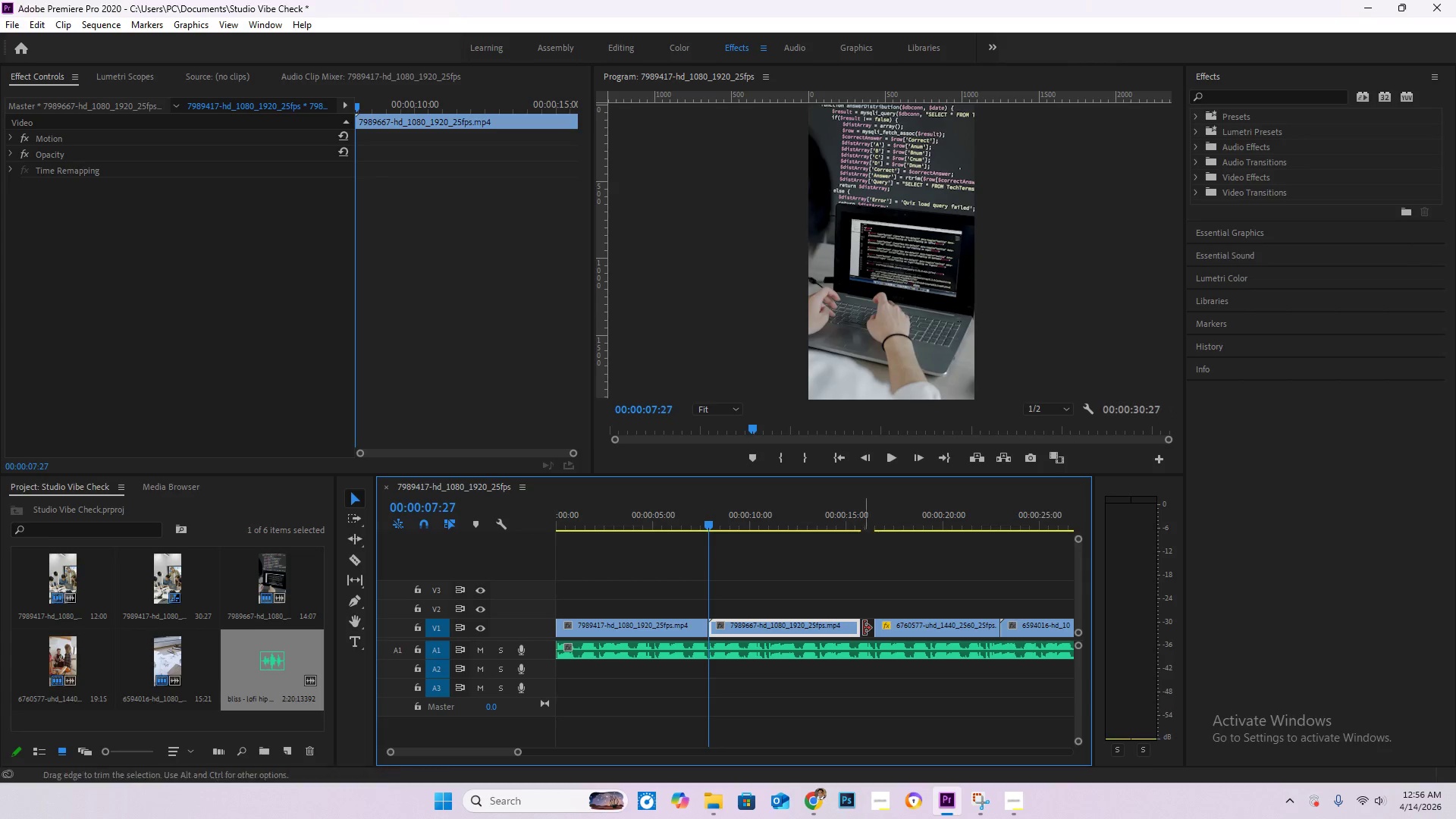 
left_click_drag(start_coordinate=[861, 628], to_coordinate=[876, 629])
 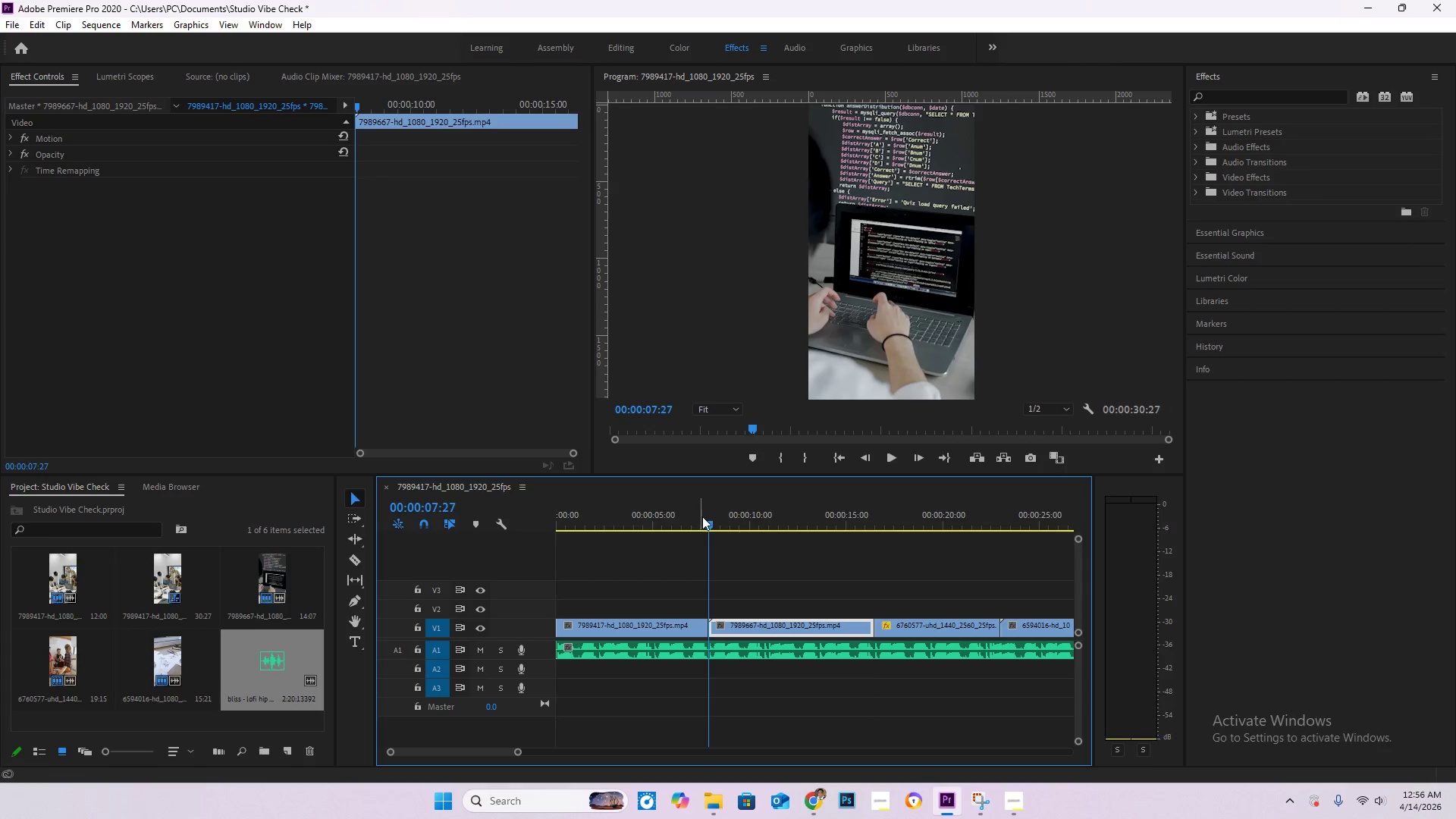 
left_click_drag(start_coordinate=[705, 519], to_coordinate=[693, 522])
 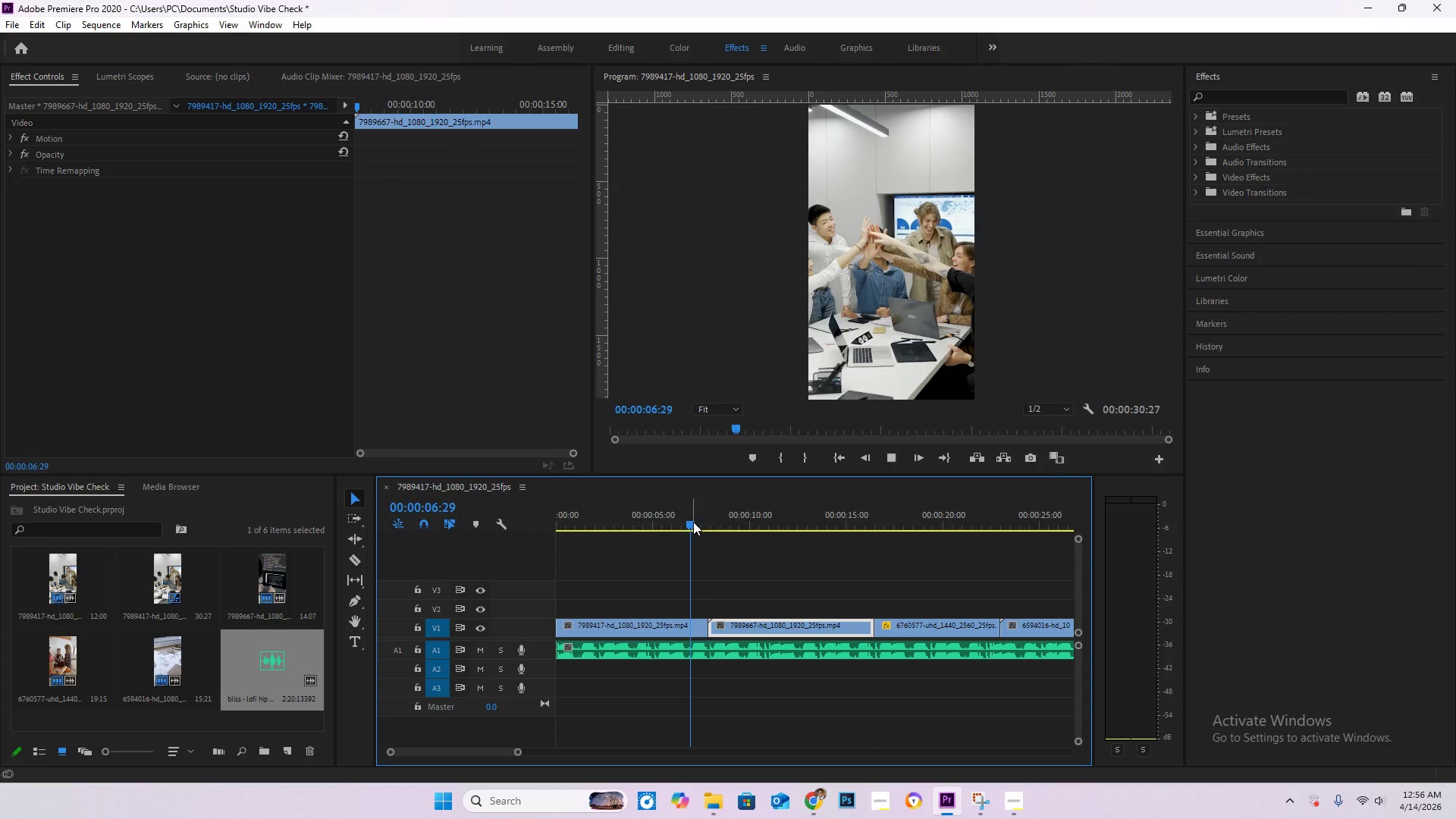 
key(Space)
 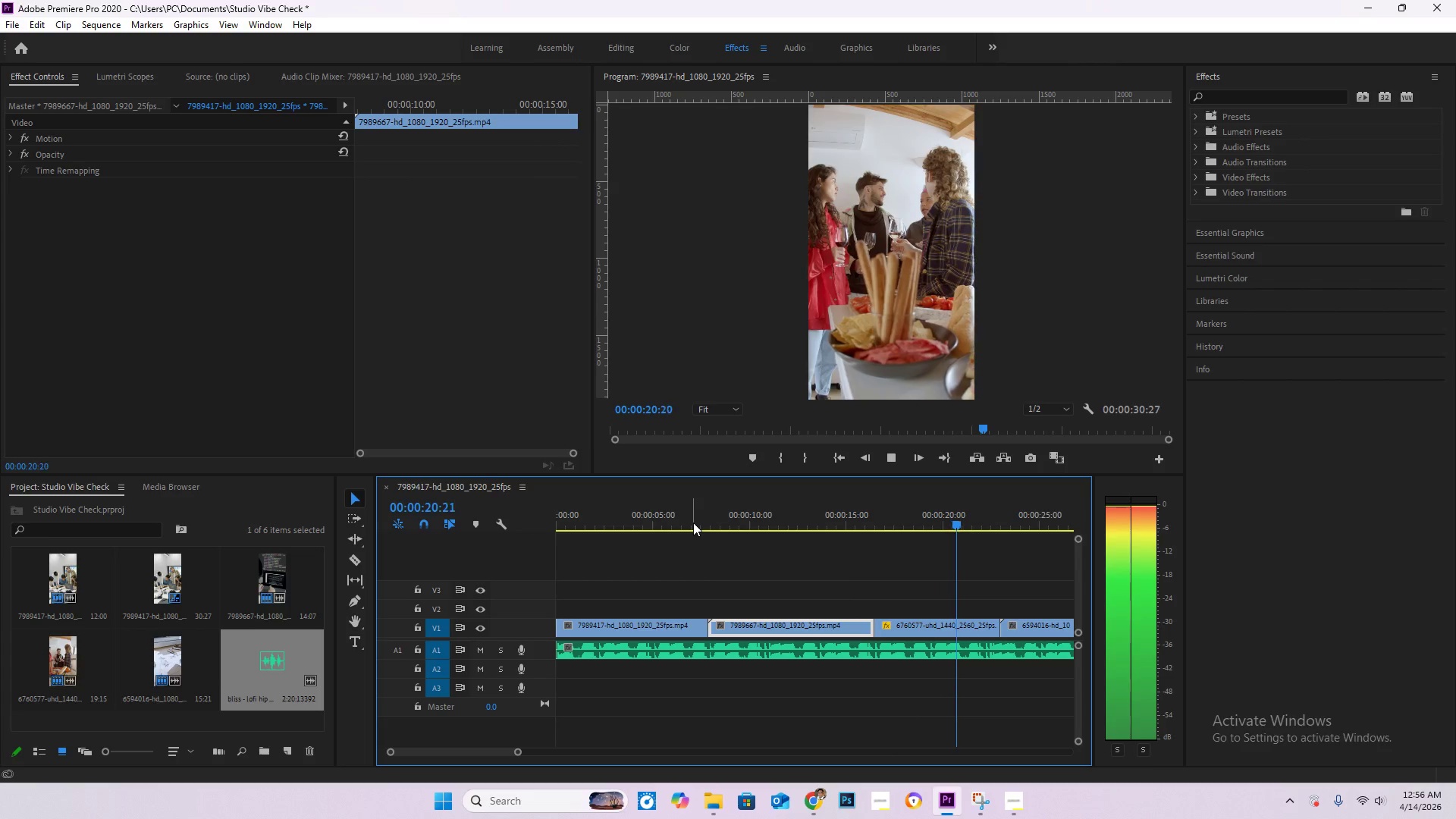 
wait(18.81)
 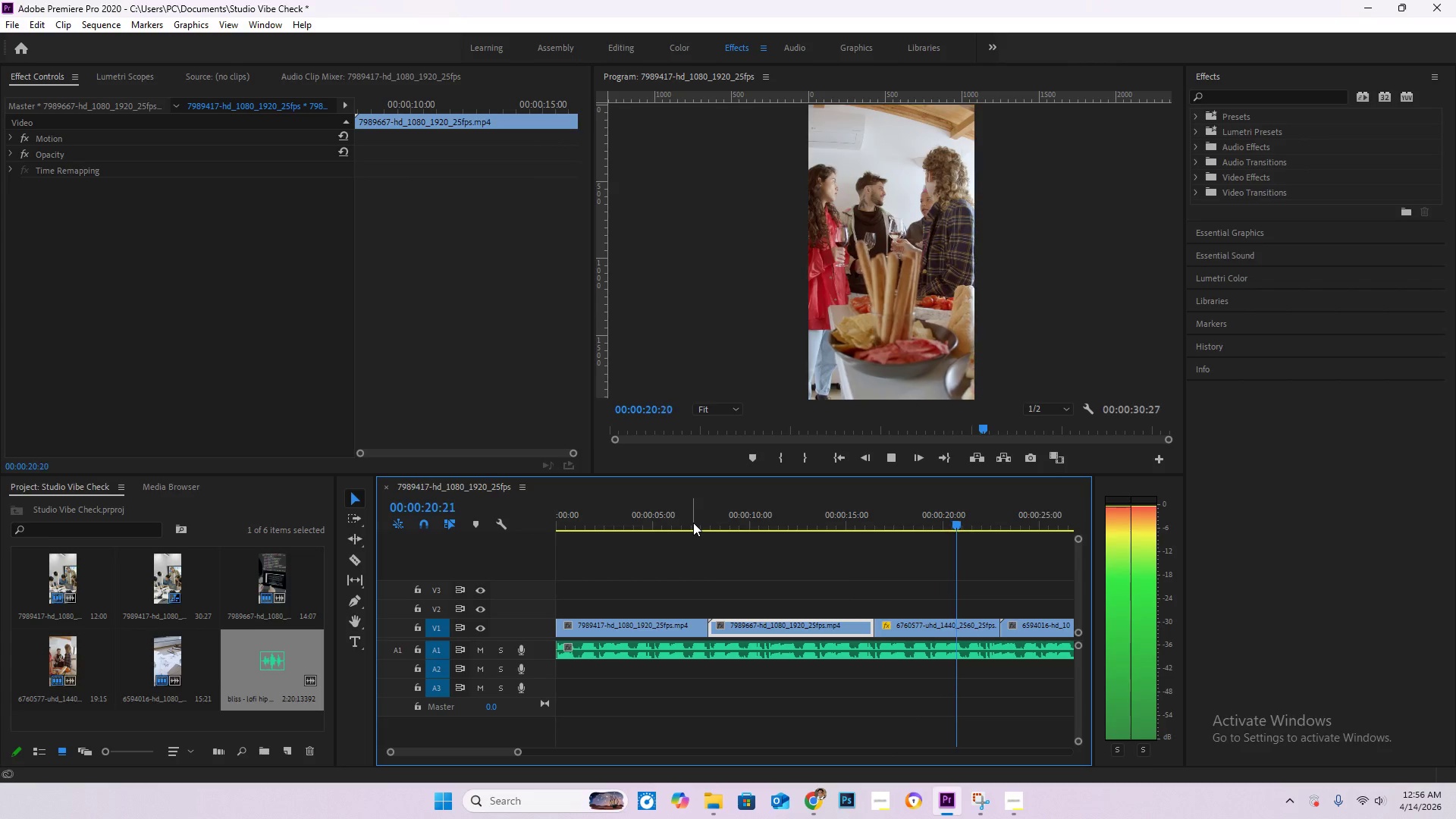 
hold_key(key=AltLeft, duration=0.52)
scroll: coordinate [999, 625], scroll_direction: down, amount: 5.0
 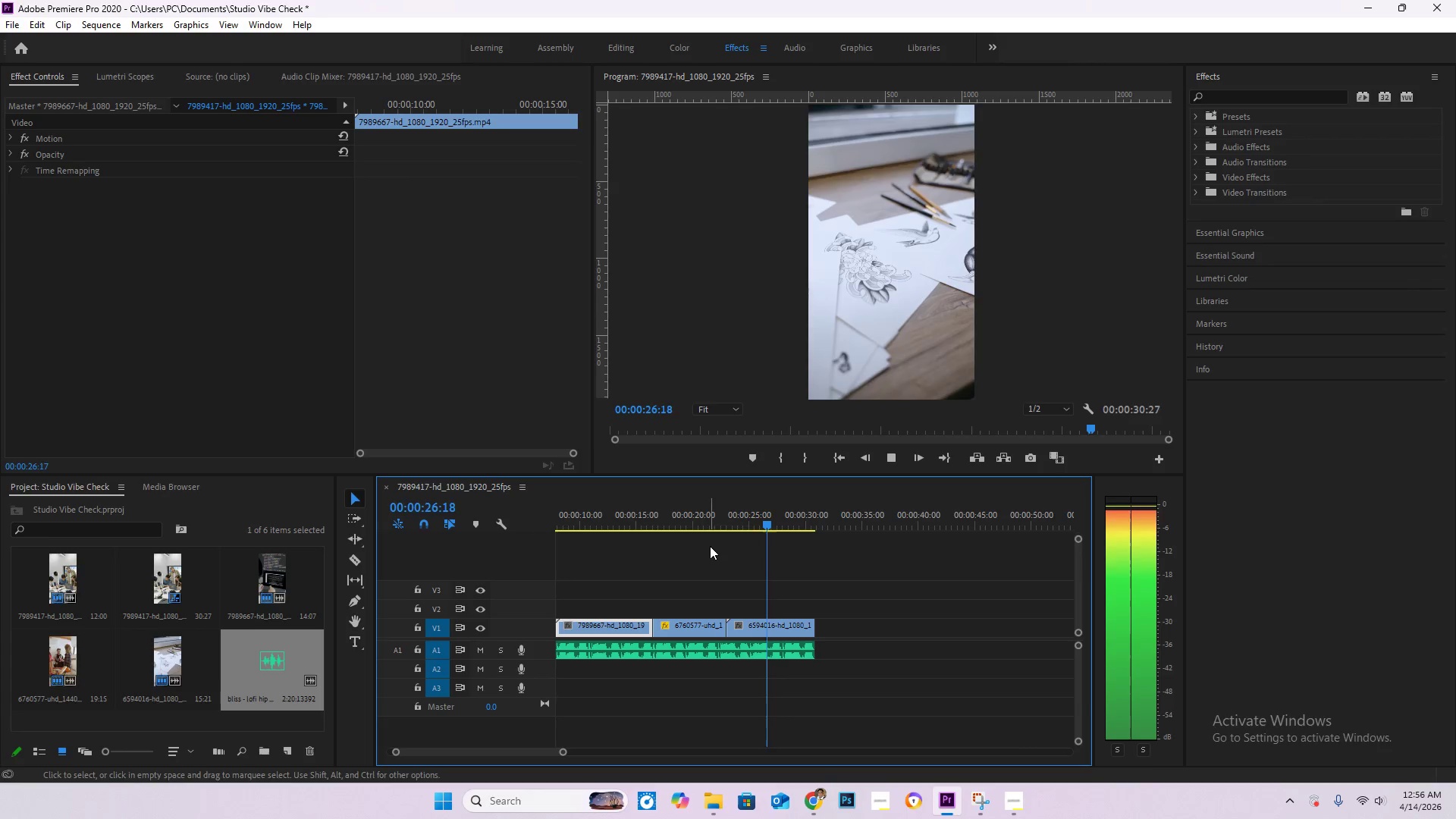 
hold_key(key=AltLeft, duration=0.53)
scroll: coordinate [723, 543], scroll_direction: up, amount: 6.0
 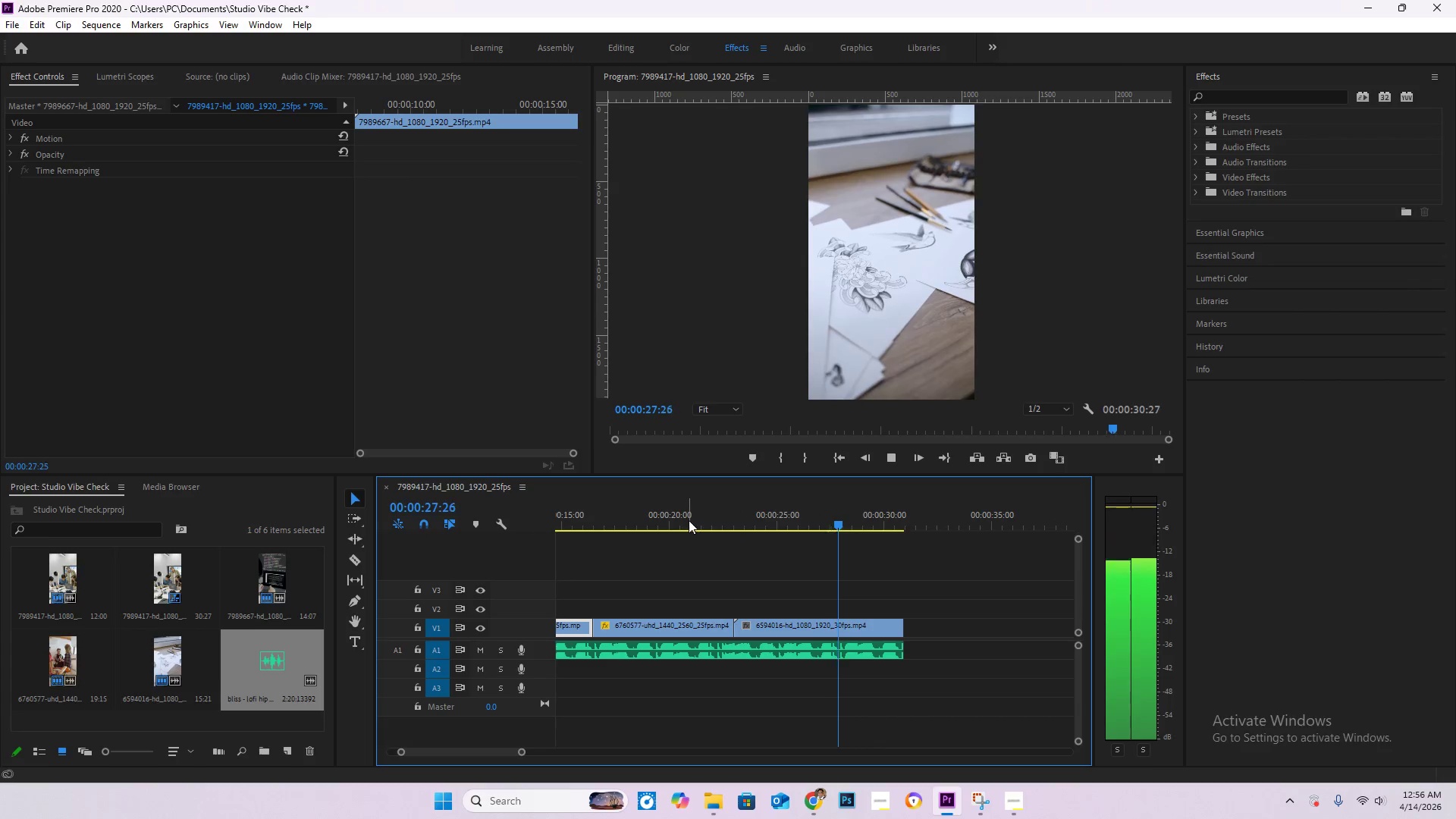 
double_click([707, 522])
 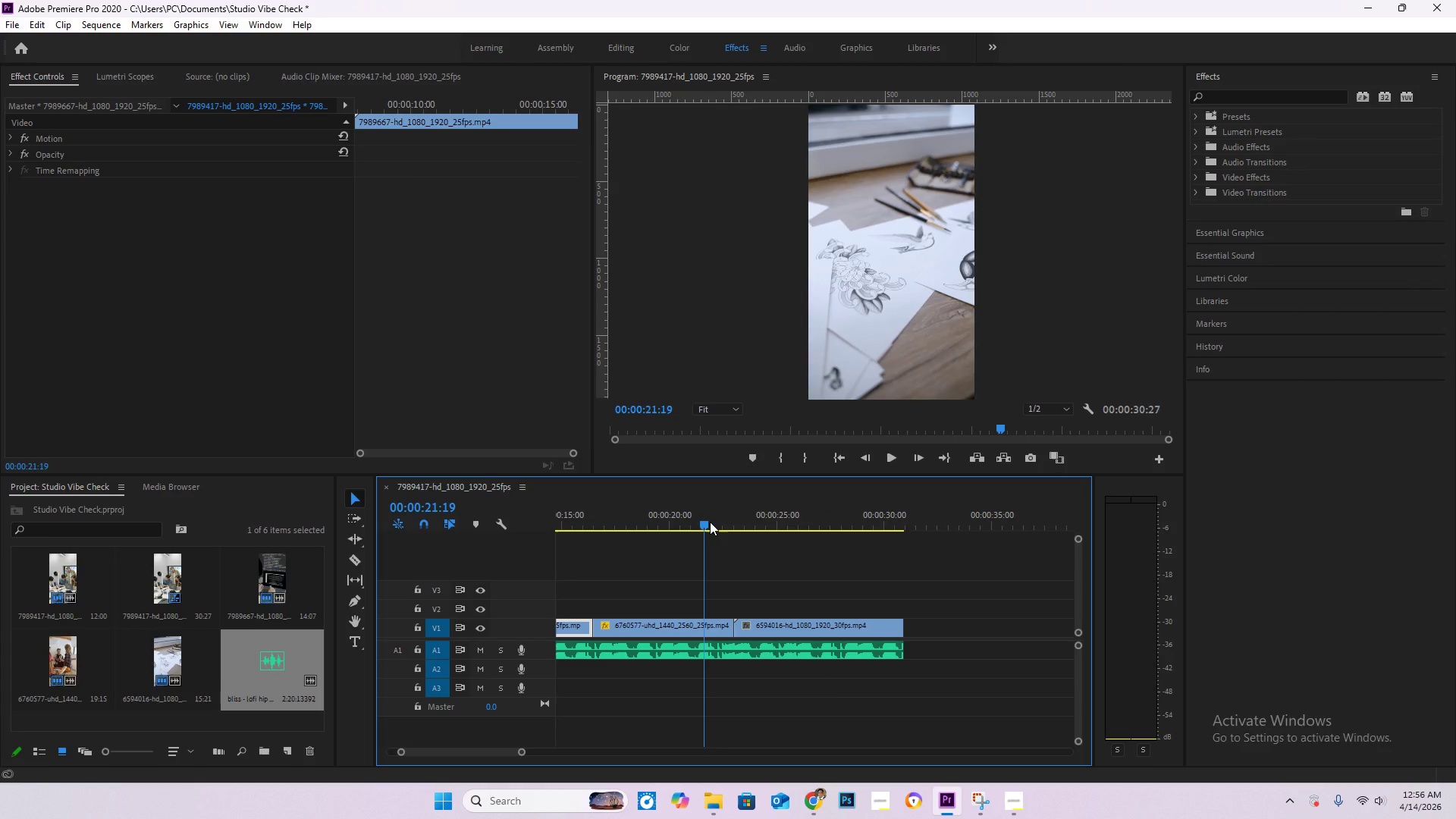 
key(Space)
 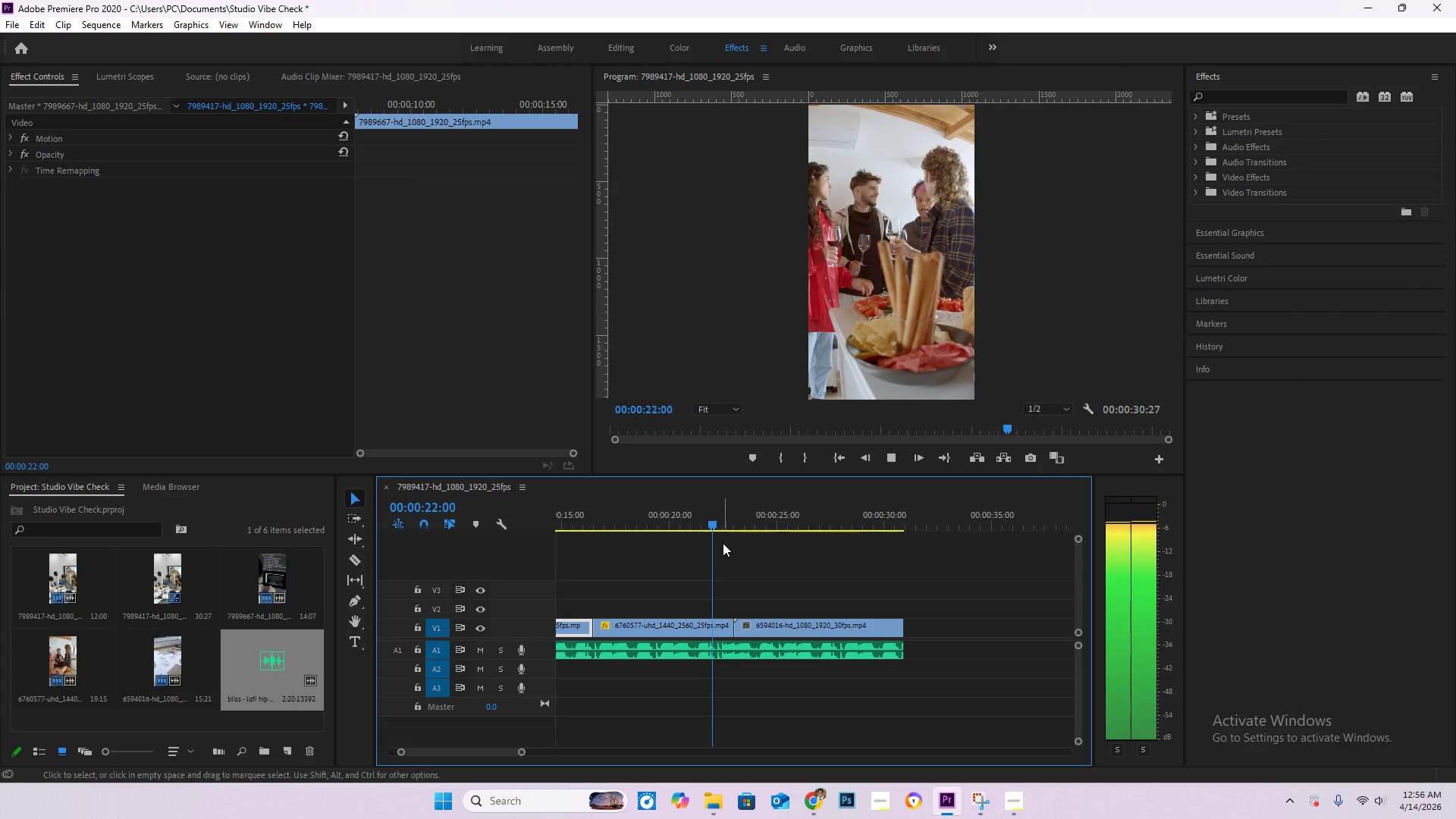 
key(Space)
 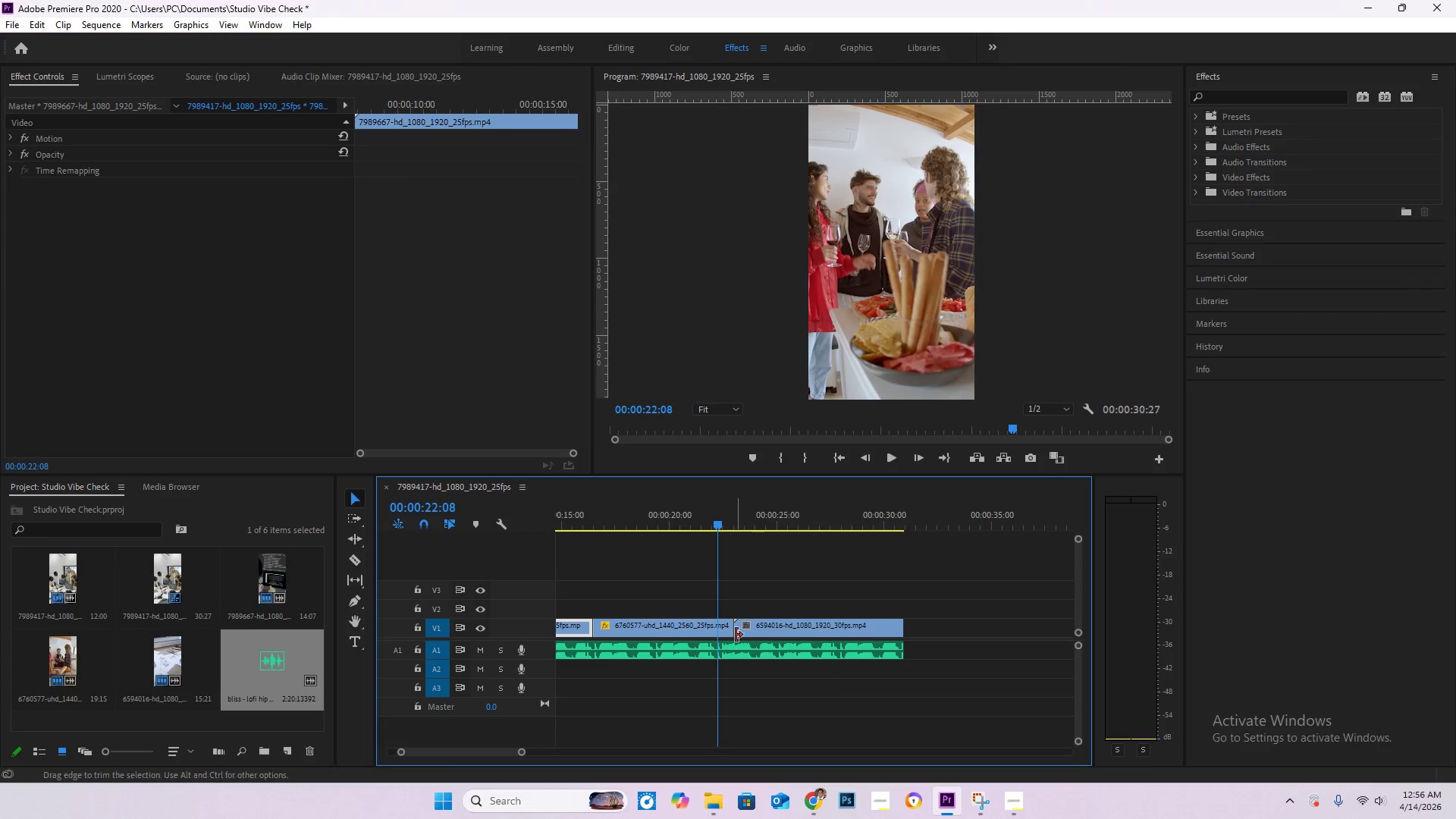 
left_click_drag(start_coordinate=[733, 634], to_coordinate=[721, 636])
 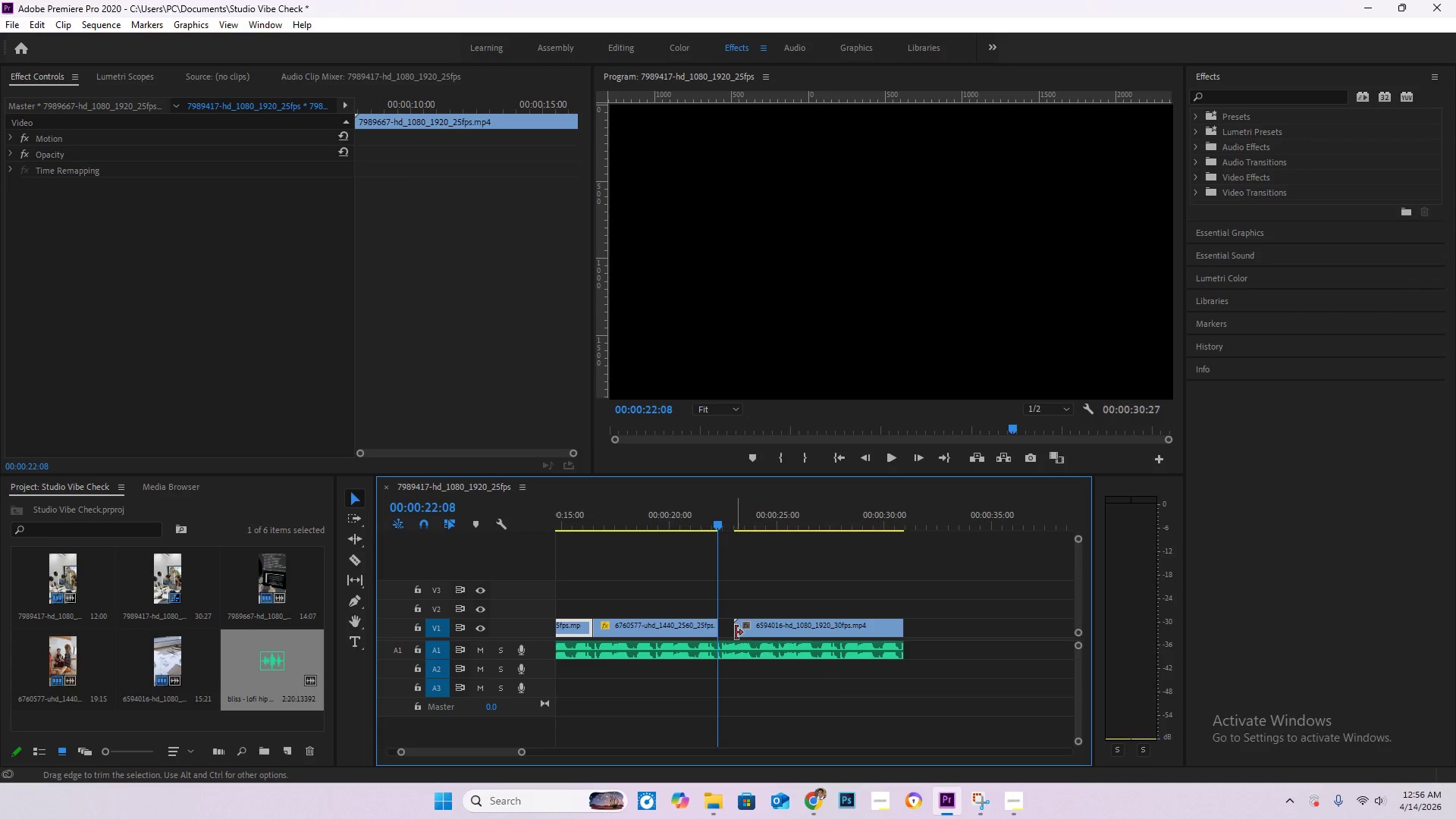 
left_click_drag(start_coordinate=[734, 632], to_coordinate=[711, 632])
 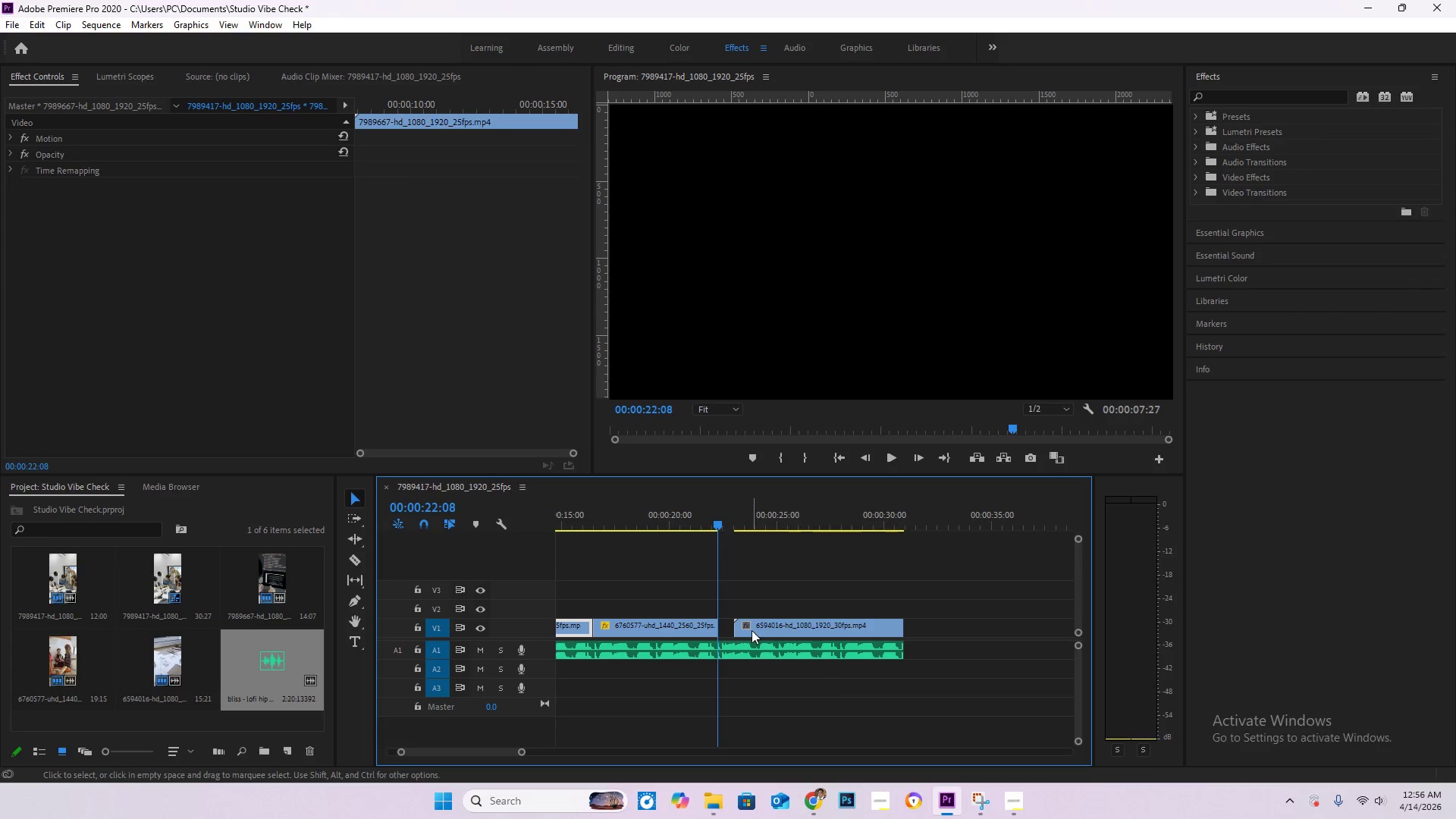 
left_click_drag(start_coordinate=[752, 630], to_coordinate=[737, 631])
 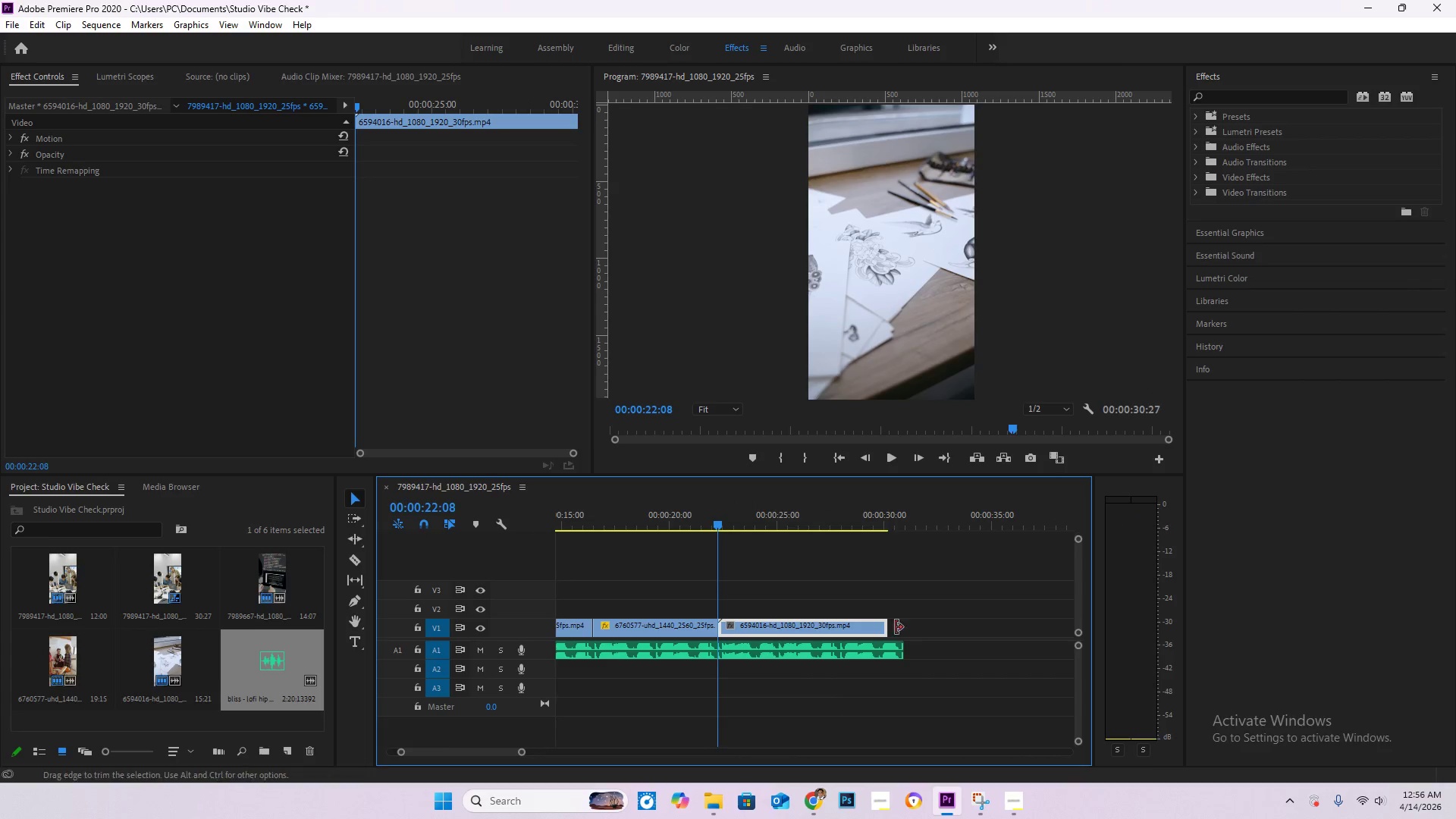 
left_click_drag(start_coordinate=[888, 627], to_coordinate=[900, 629])
 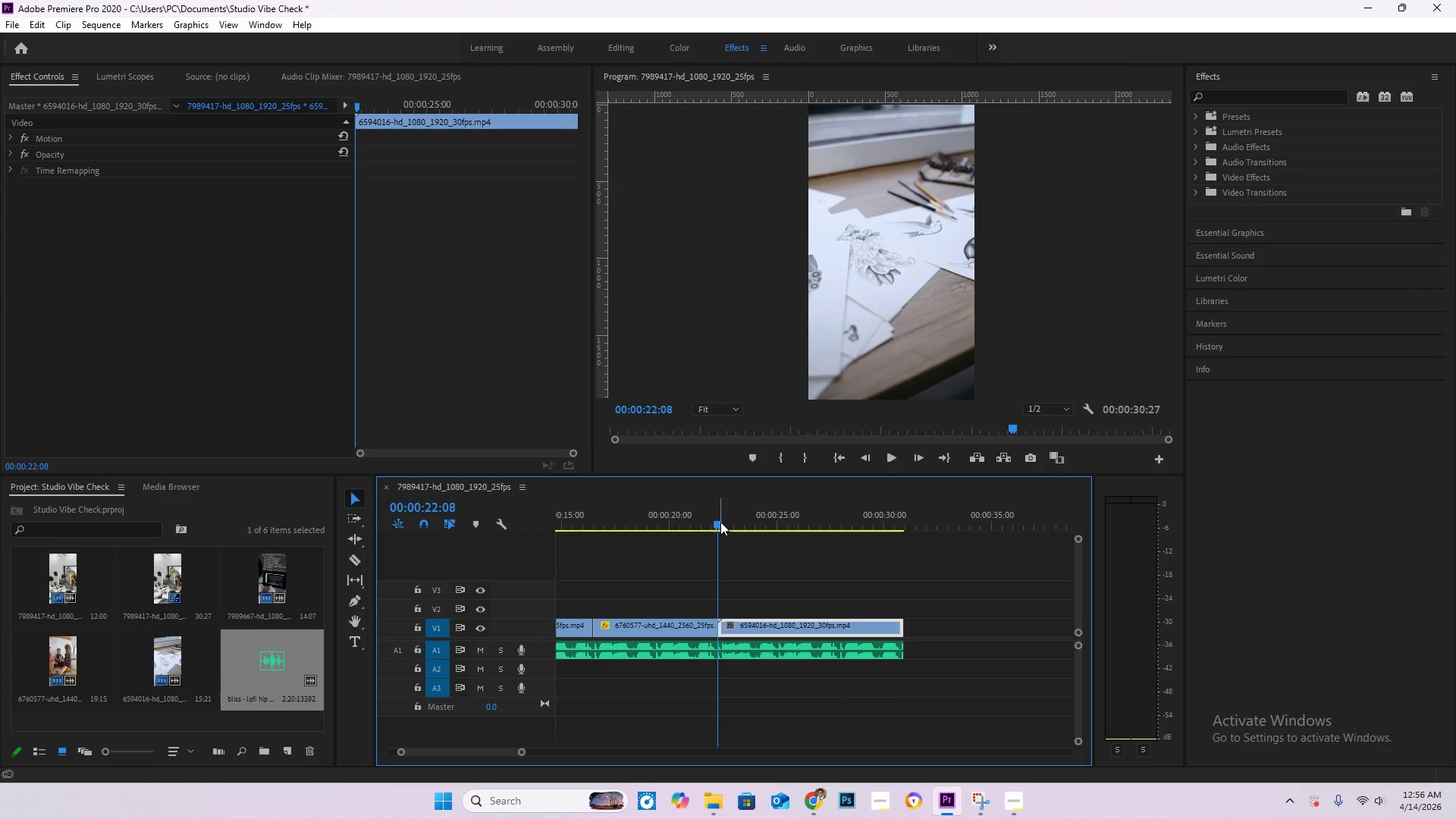 
left_click_drag(start_coordinate=[718, 522], to_coordinate=[693, 521])
 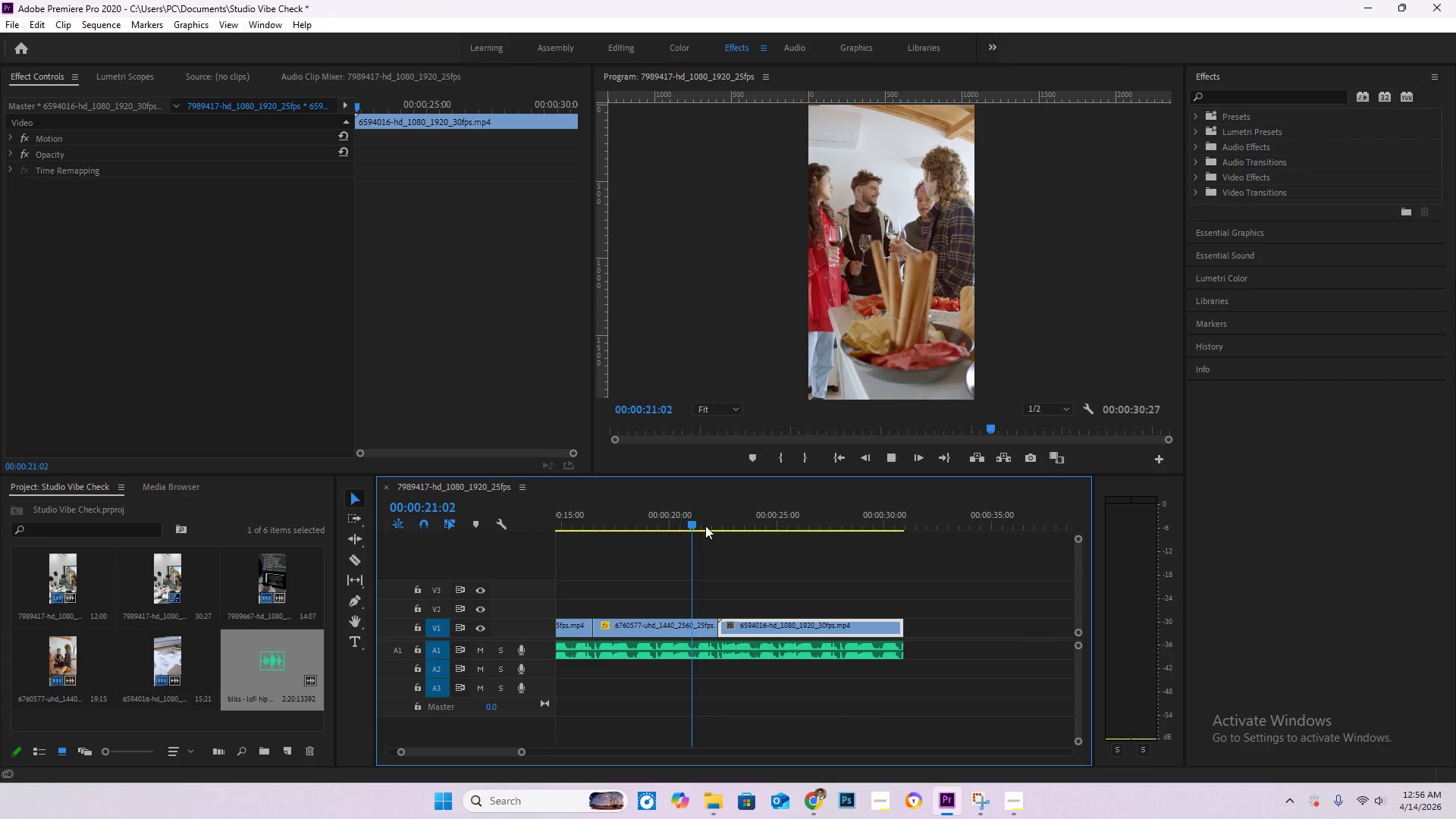 
key(Space)
 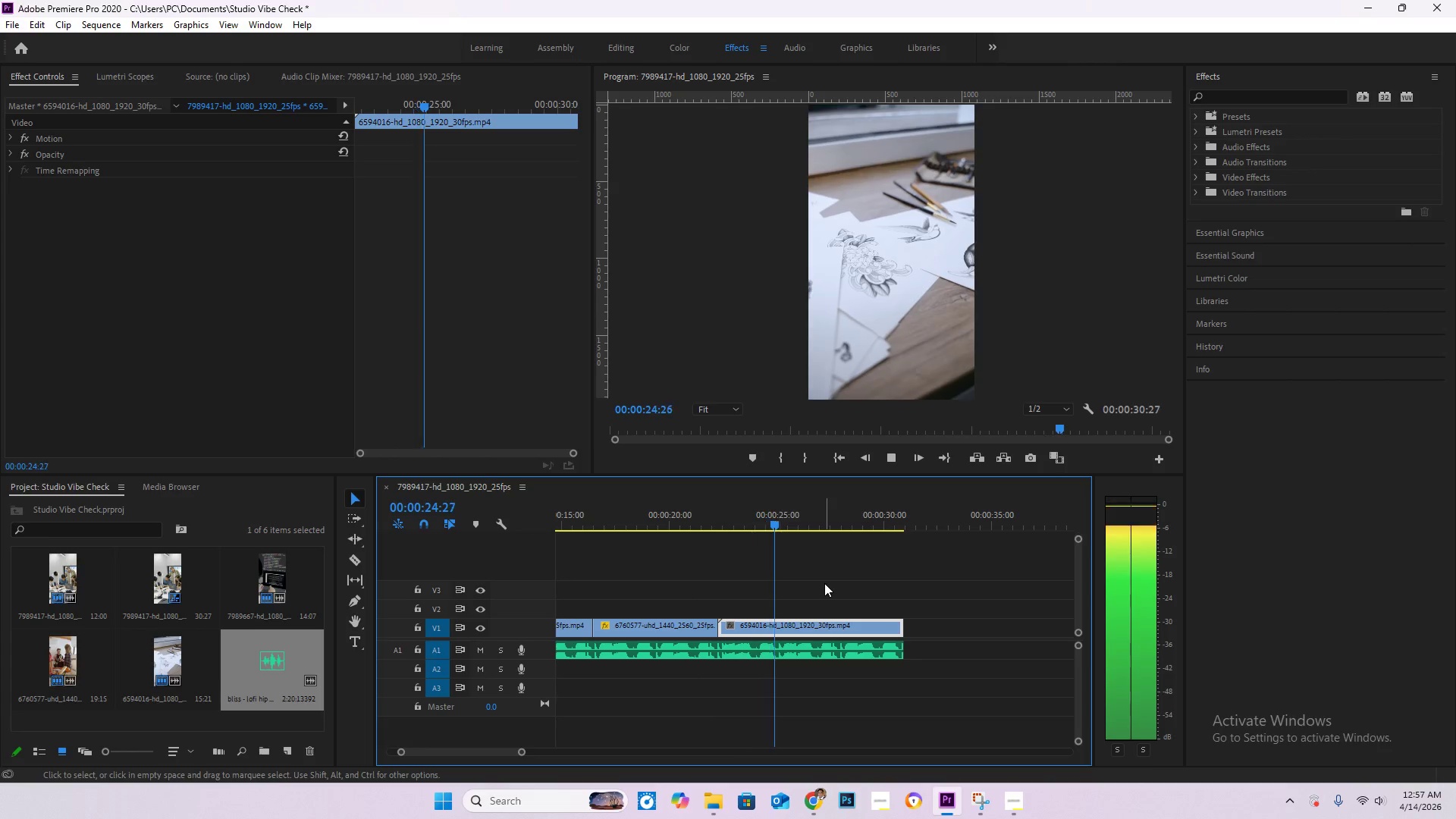 
wait(6.09)
 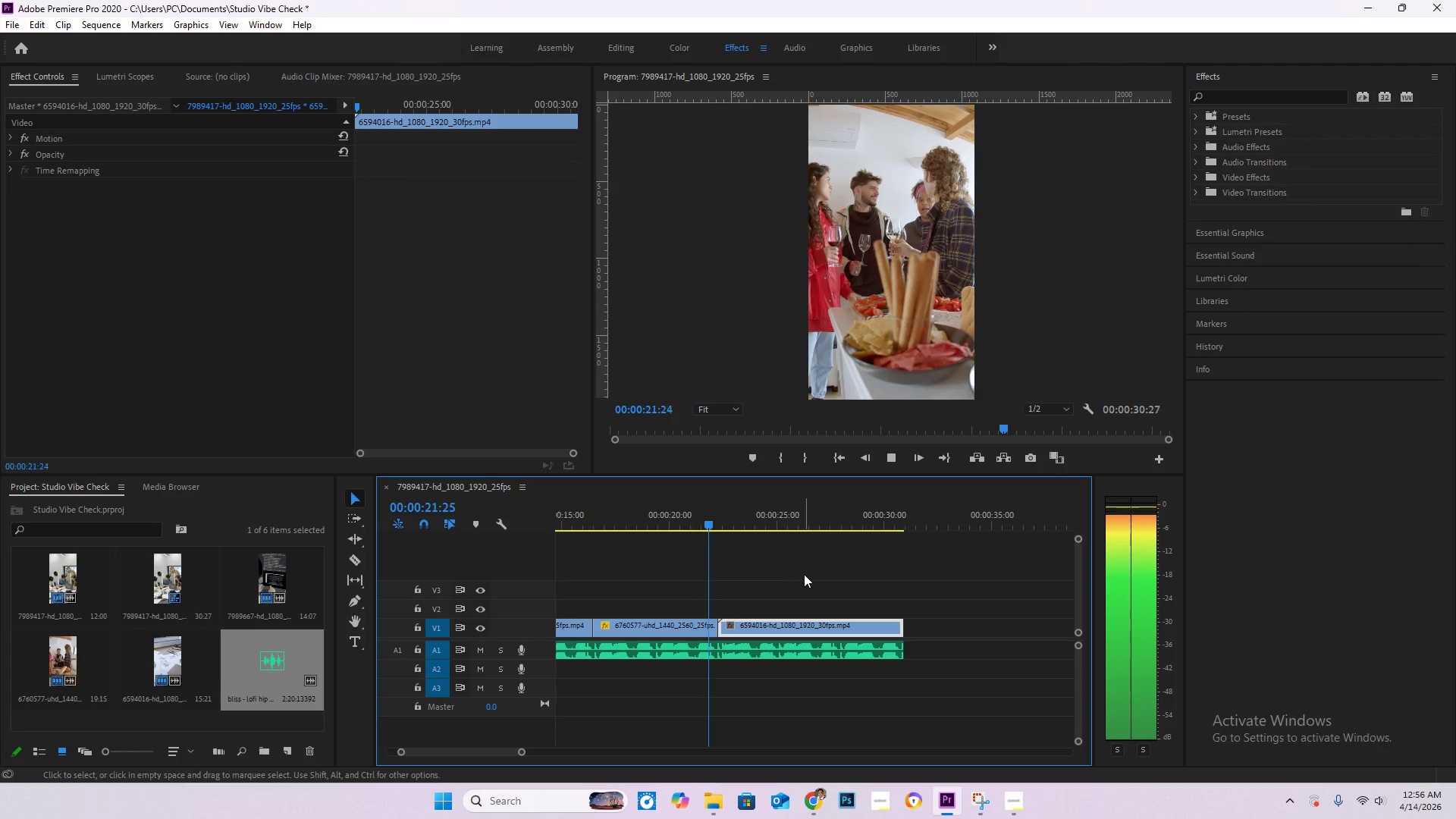 
key(Space)
 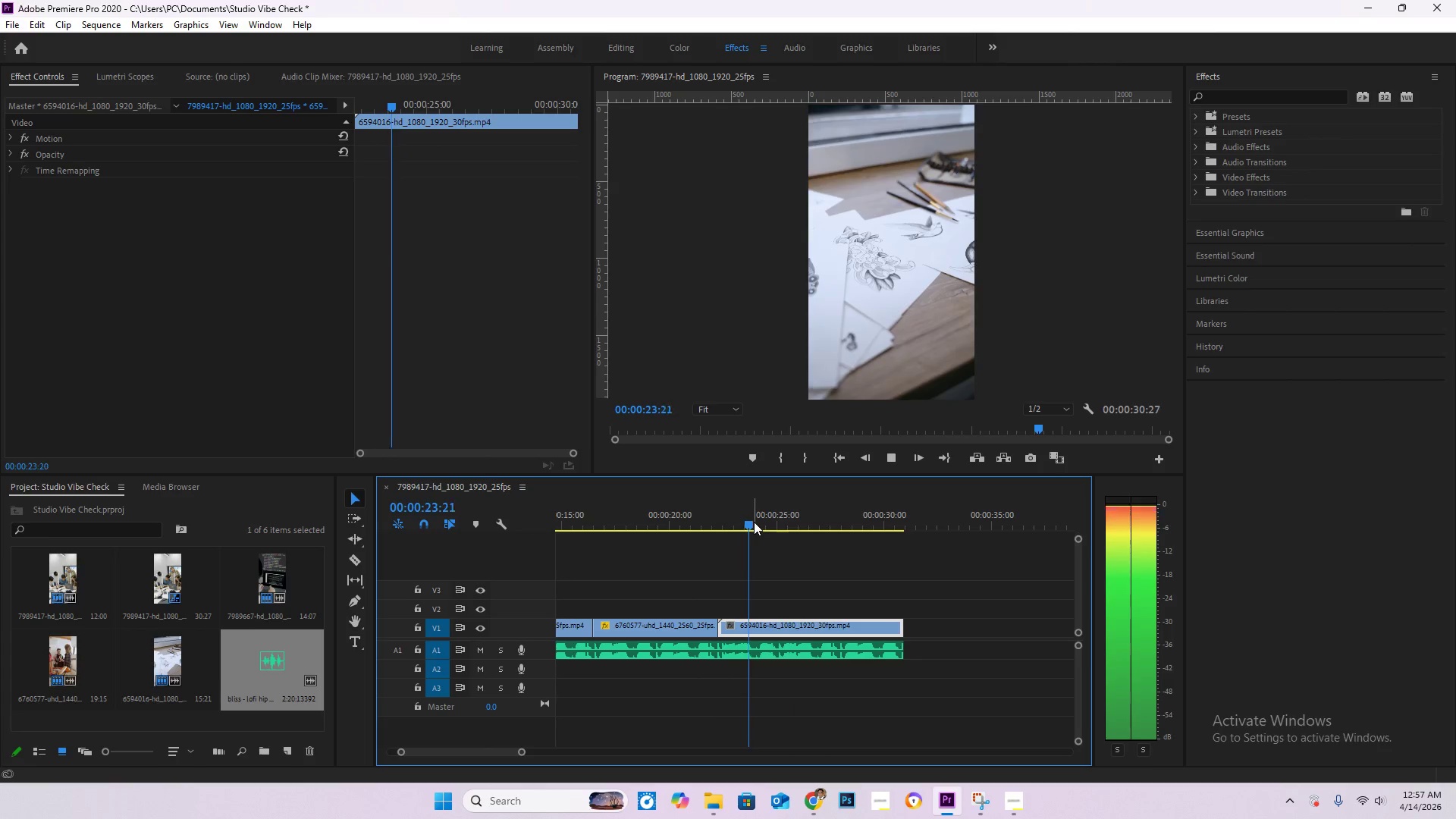 
left_click_drag(start_coordinate=[748, 521], to_coordinate=[736, 517])
 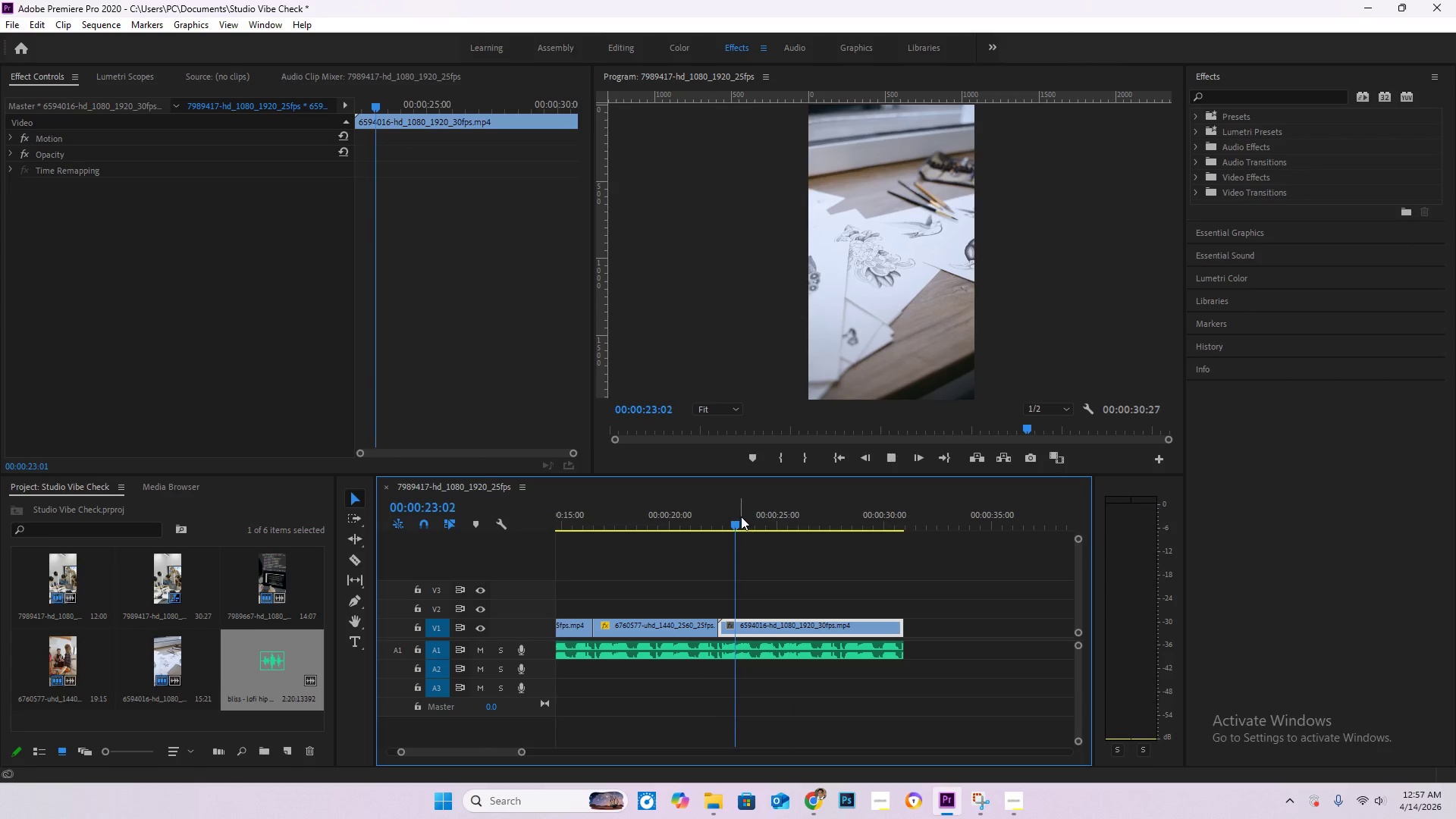 
key(Space)
 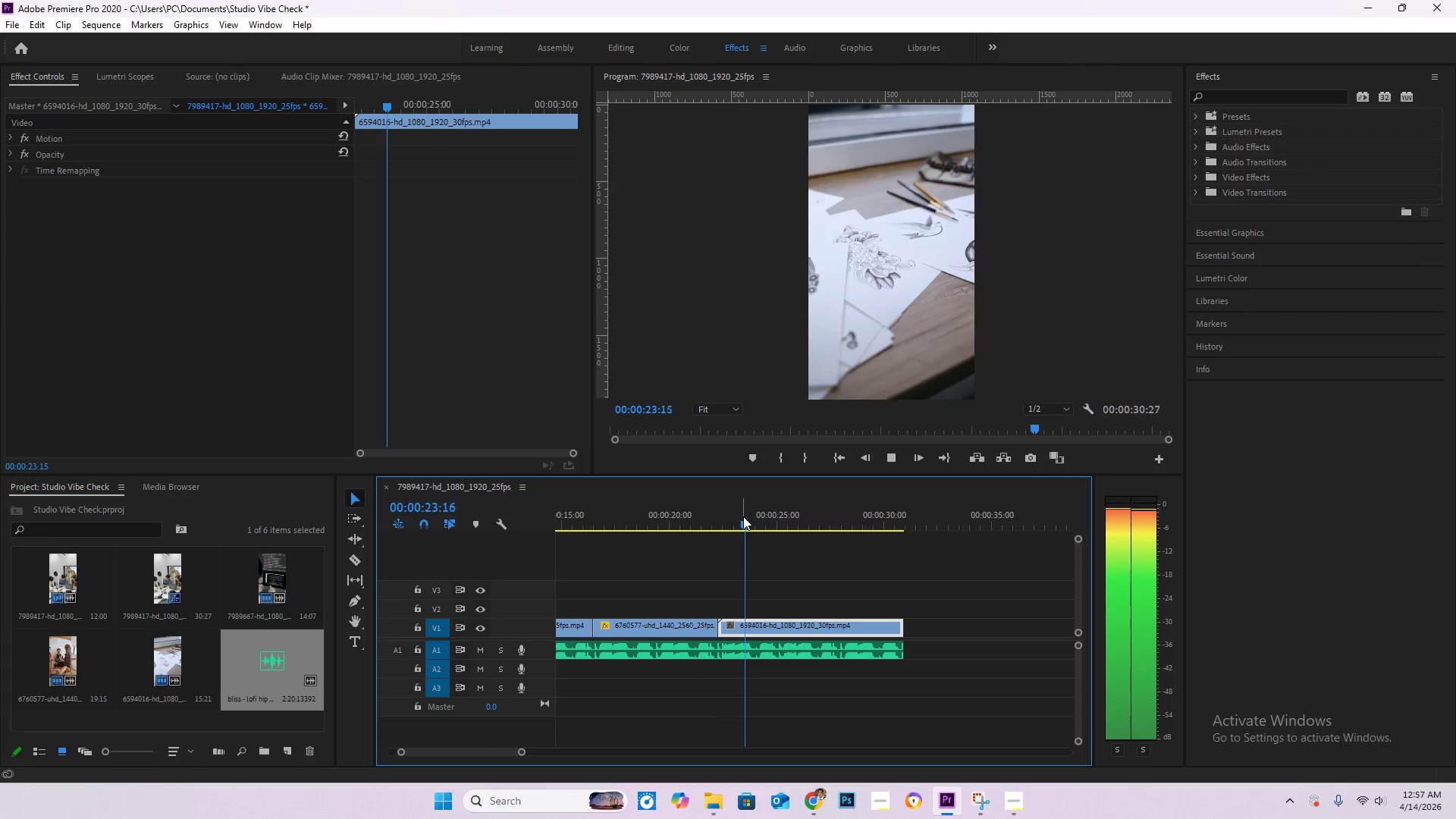 
key(Space)
 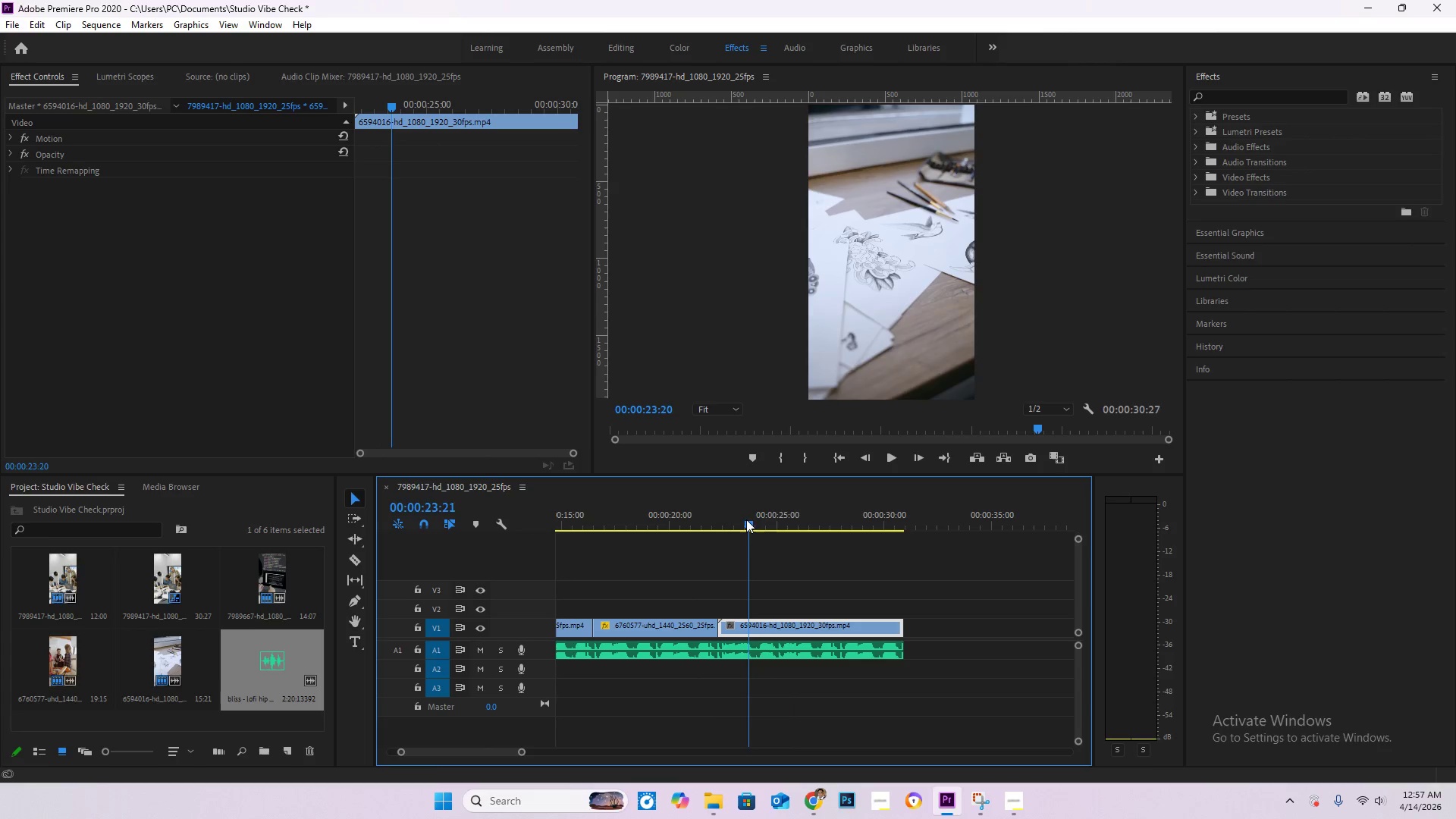 
left_click_drag(start_coordinate=[719, 623], to_coordinate=[746, 630])
 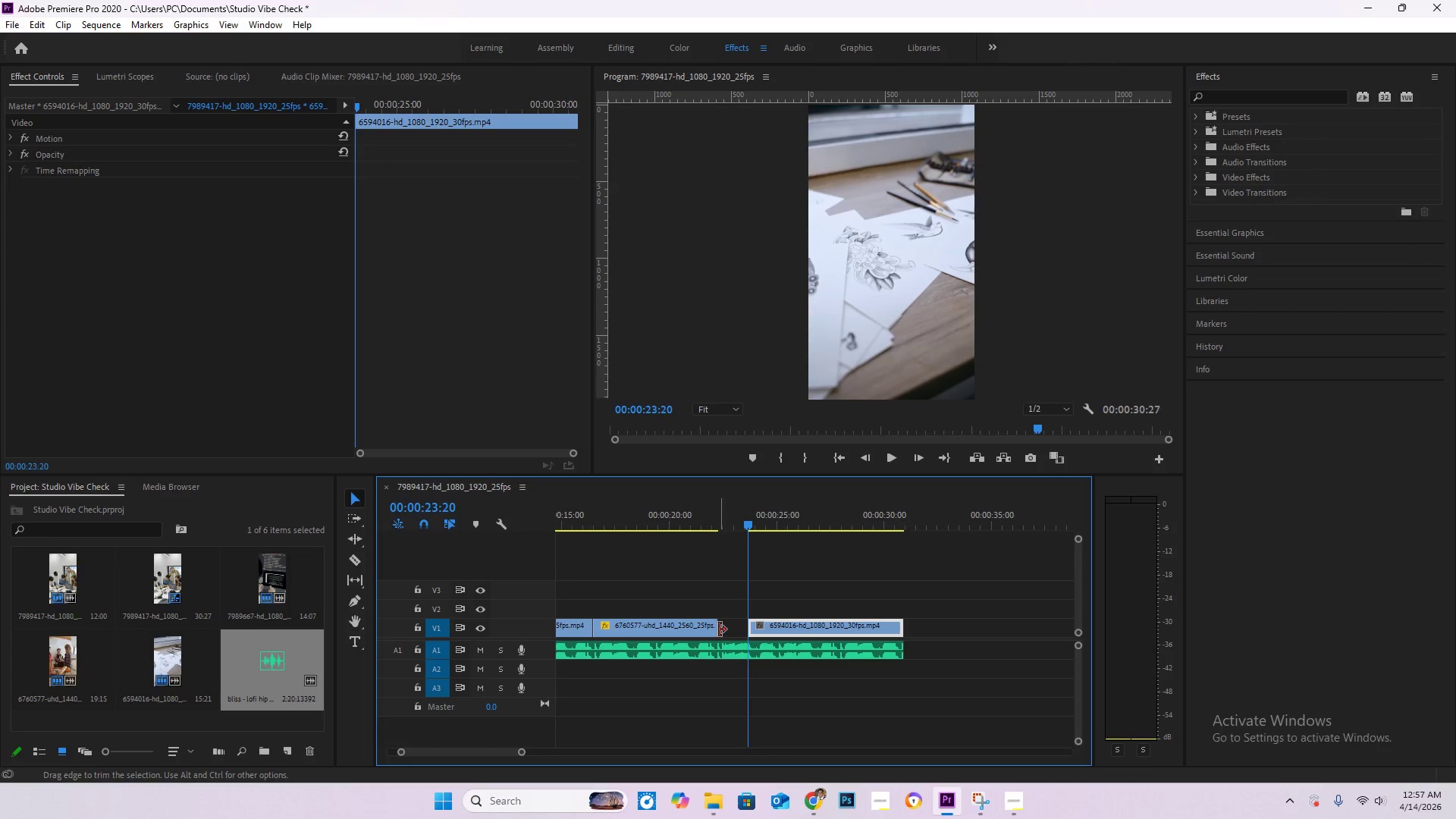 
left_click_drag(start_coordinate=[719, 629], to_coordinate=[750, 633])
 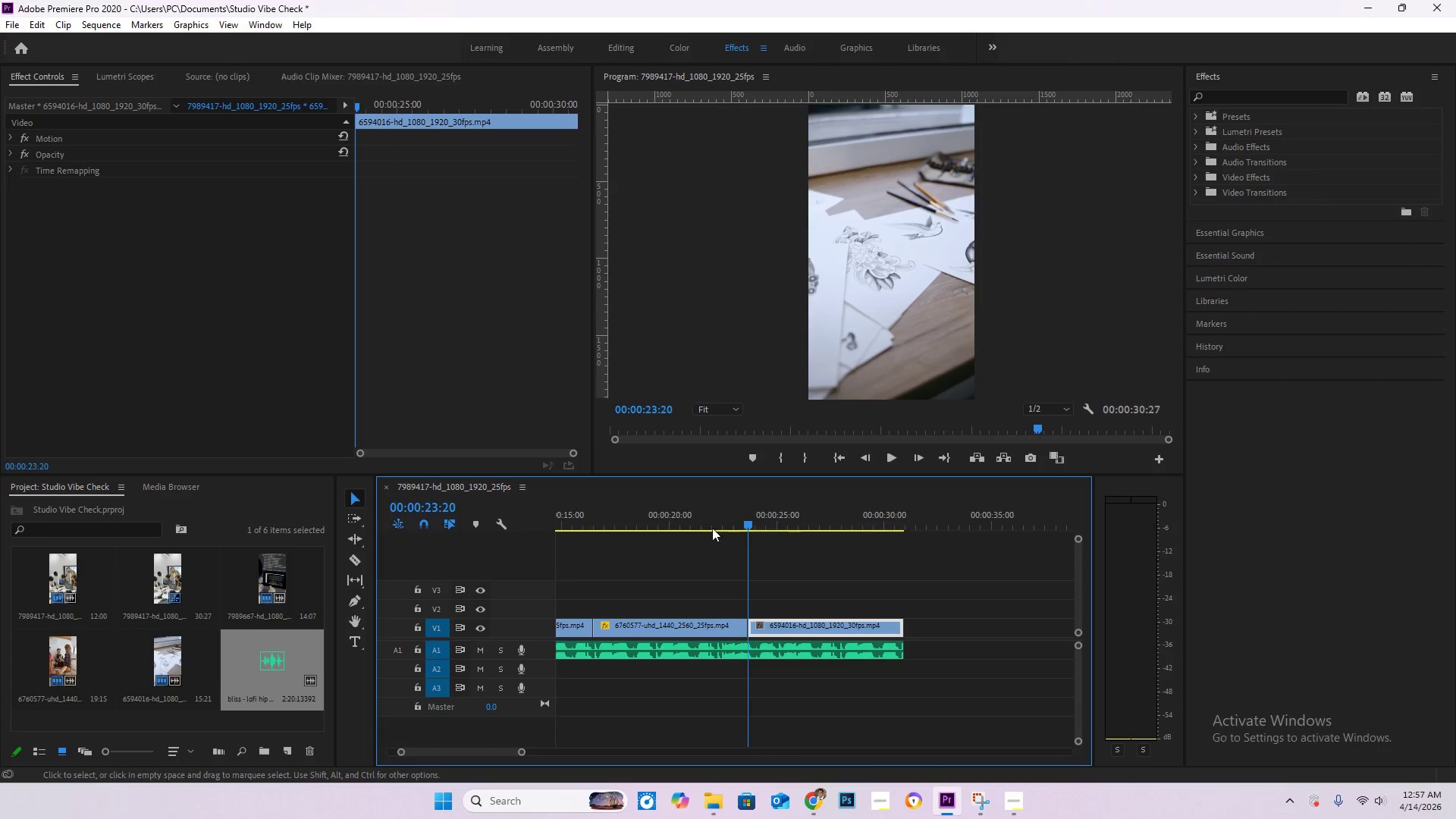 
left_click([702, 520])
 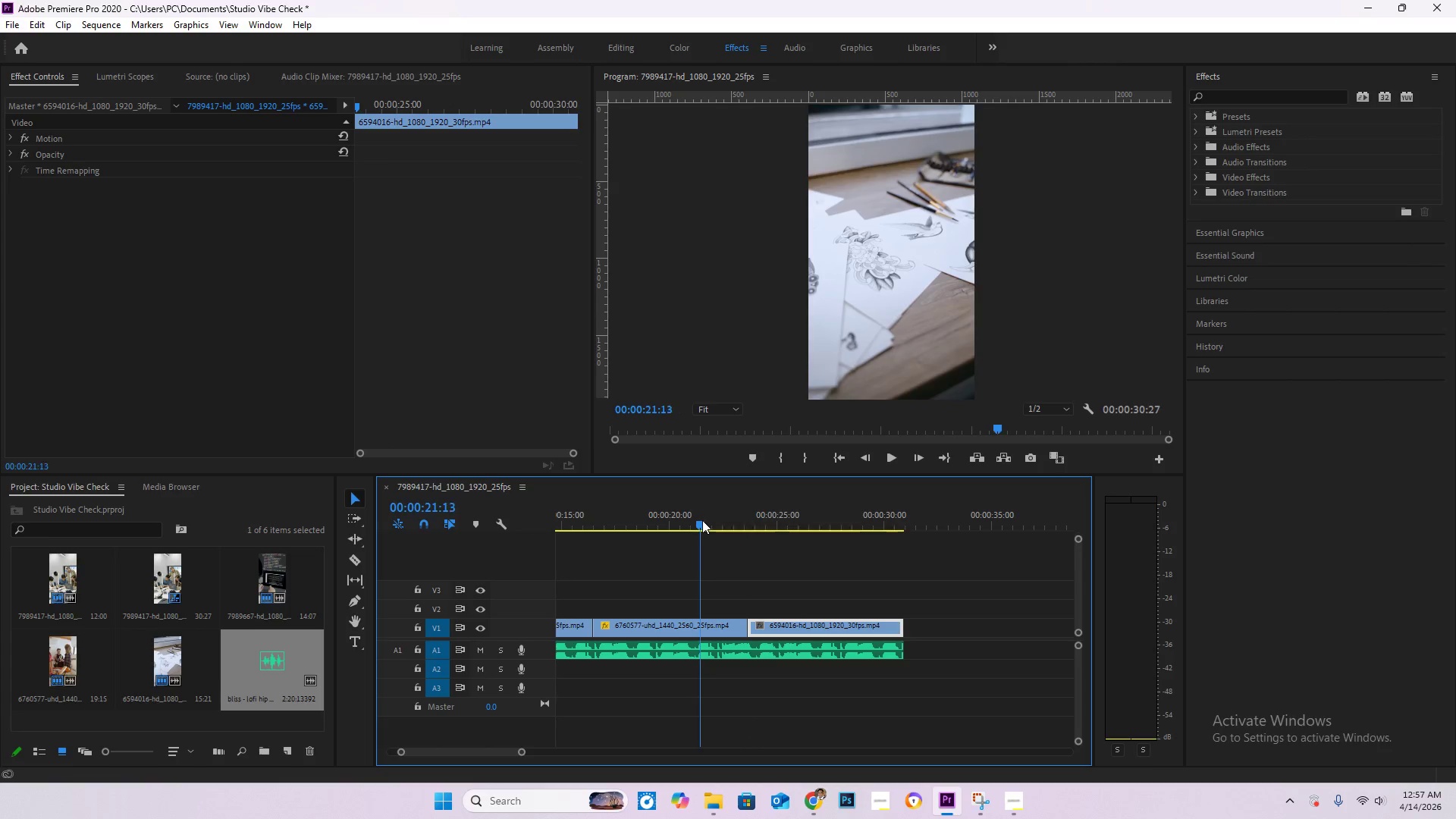 
key(Space)
 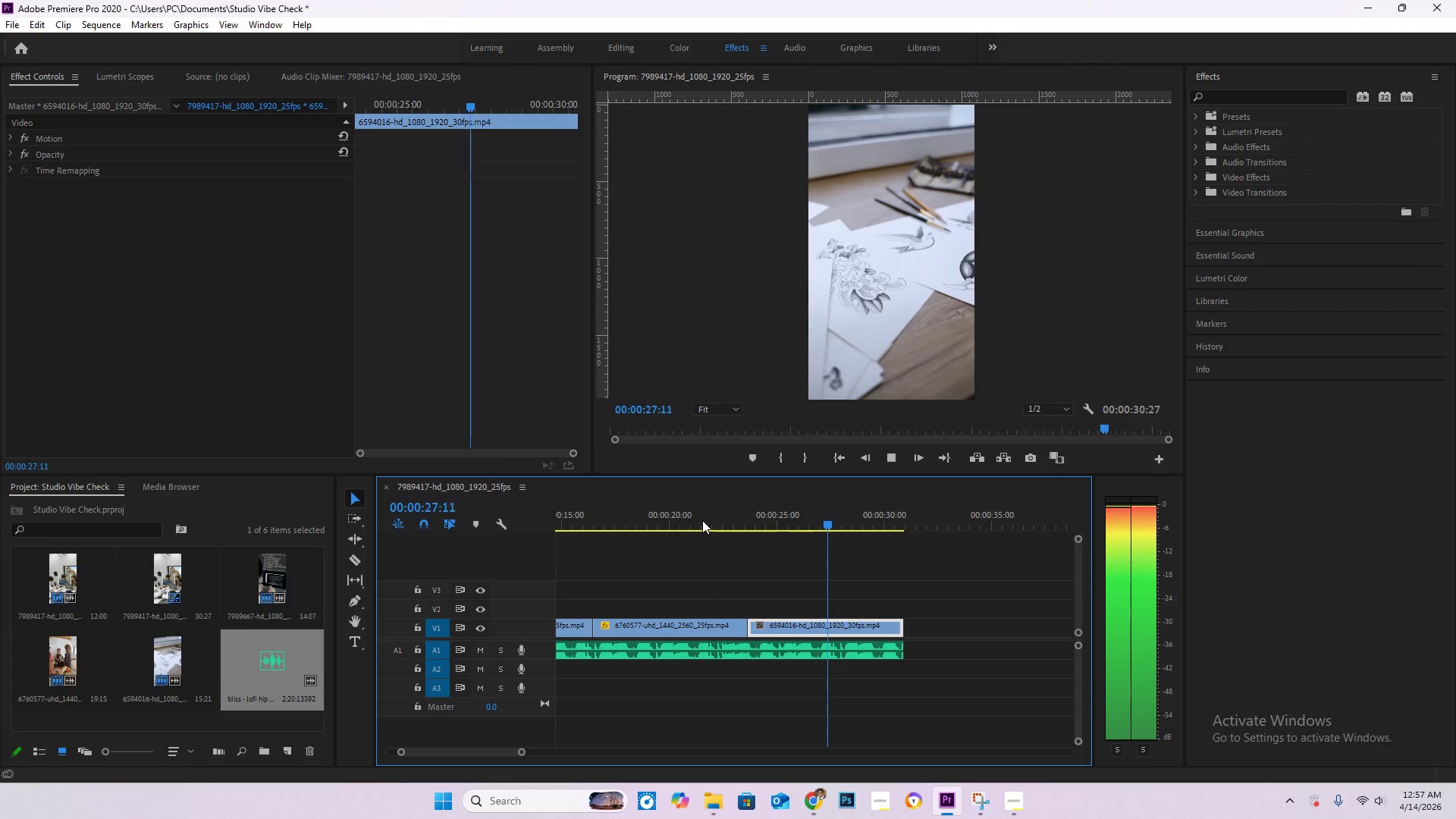 
wait(11.28)
 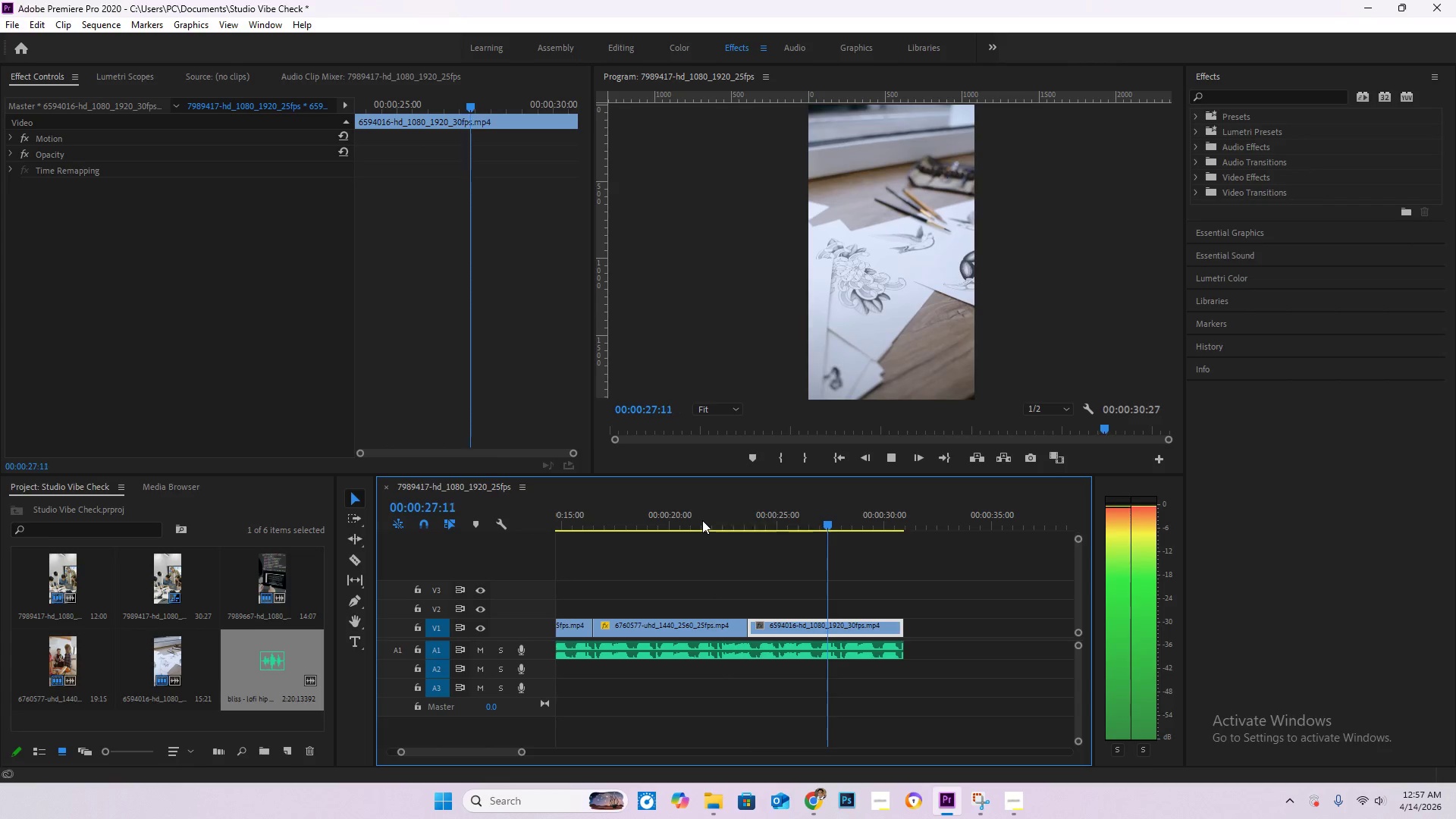 
hold_key(key=AltLeft, duration=0.94)
scroll: coordinate [843, 676], scroll_direction: up, amount: 13.0
 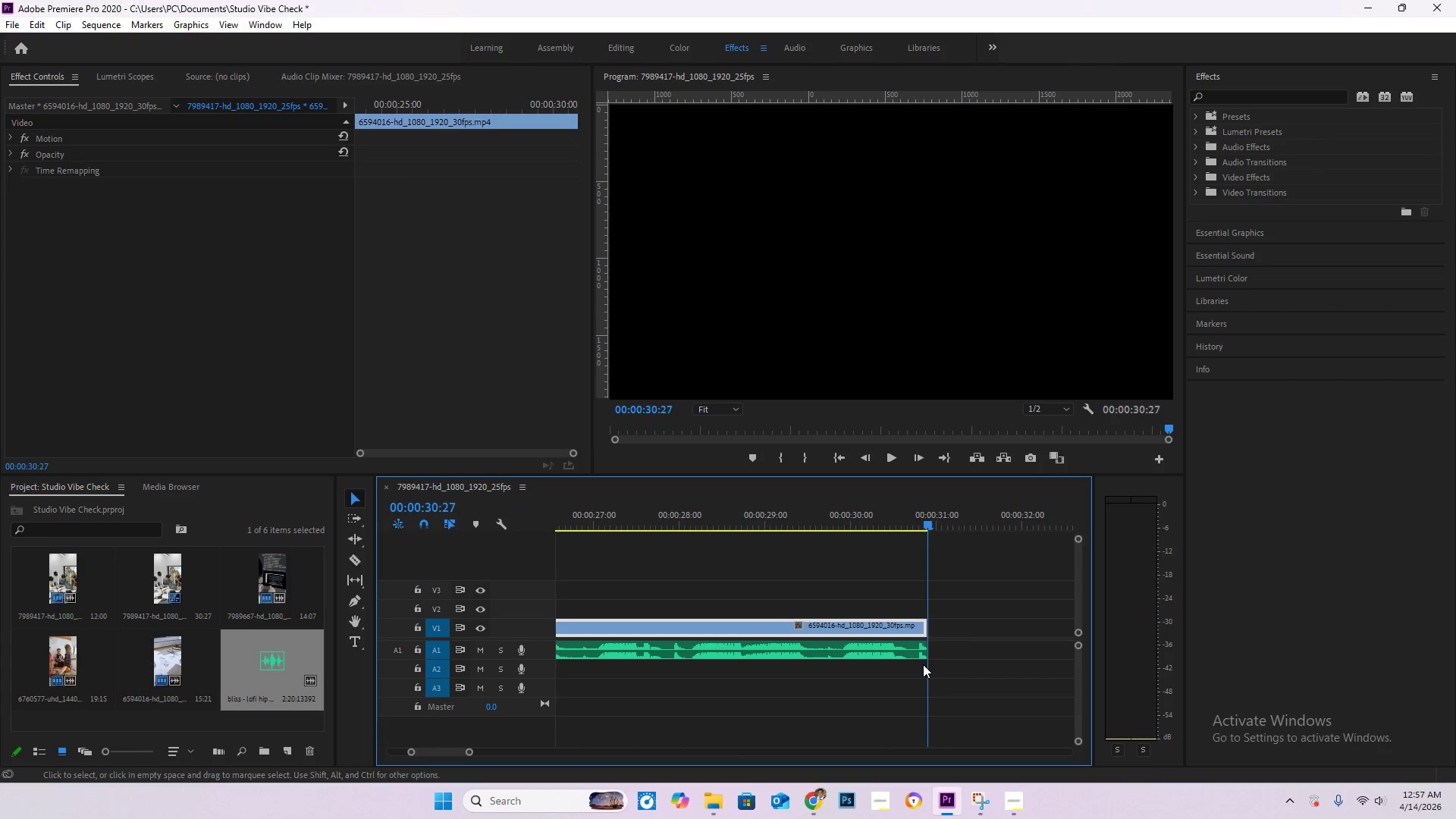 
hold_key(key=AltLeft, duration=0.61)
scroll: coordinate [931, 661], scroll_direction: up, amount: 10.0
 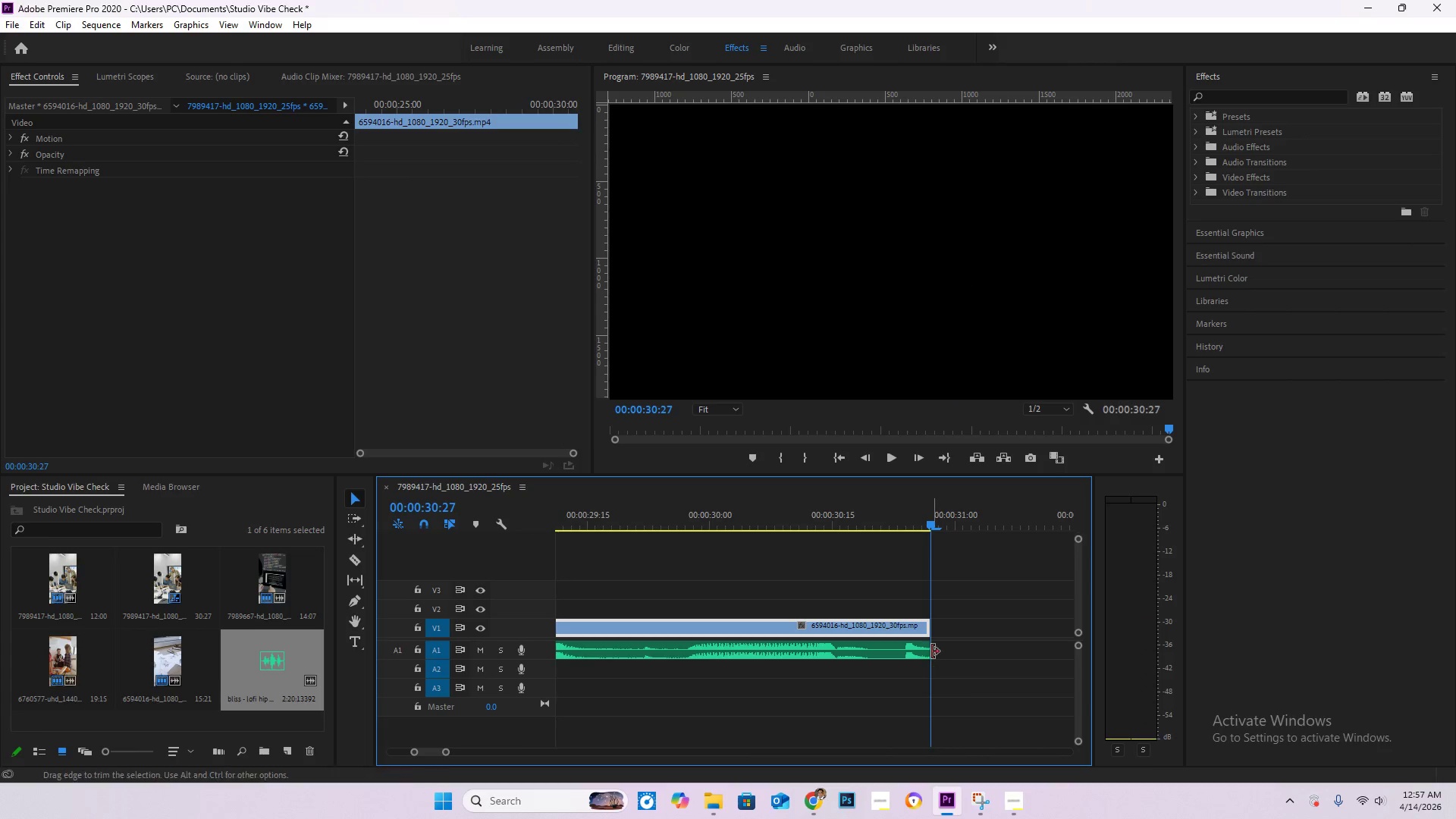 
hold_key(key=AltLeft, duration=0.69)
 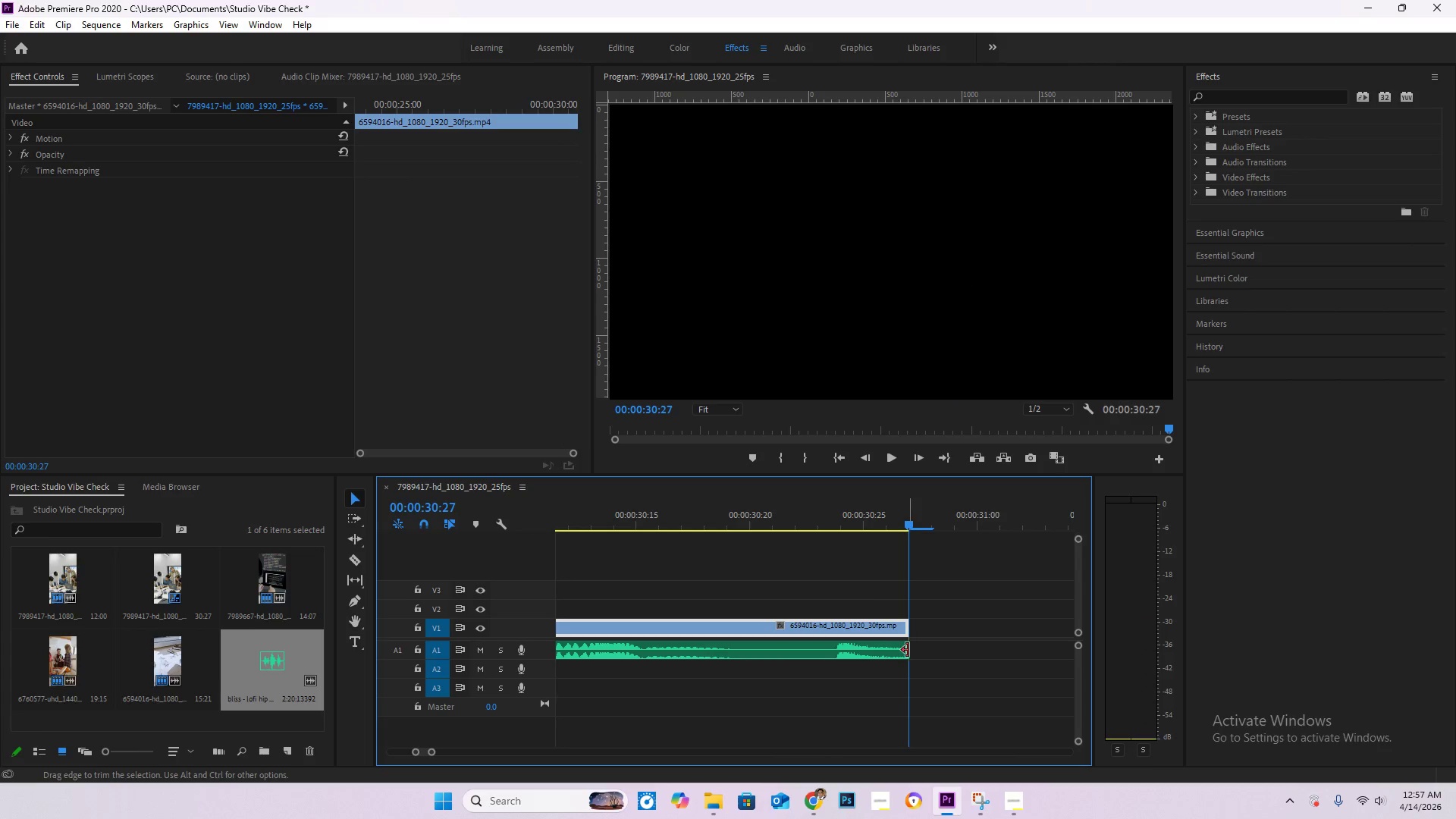 
left_click([904, 653])
 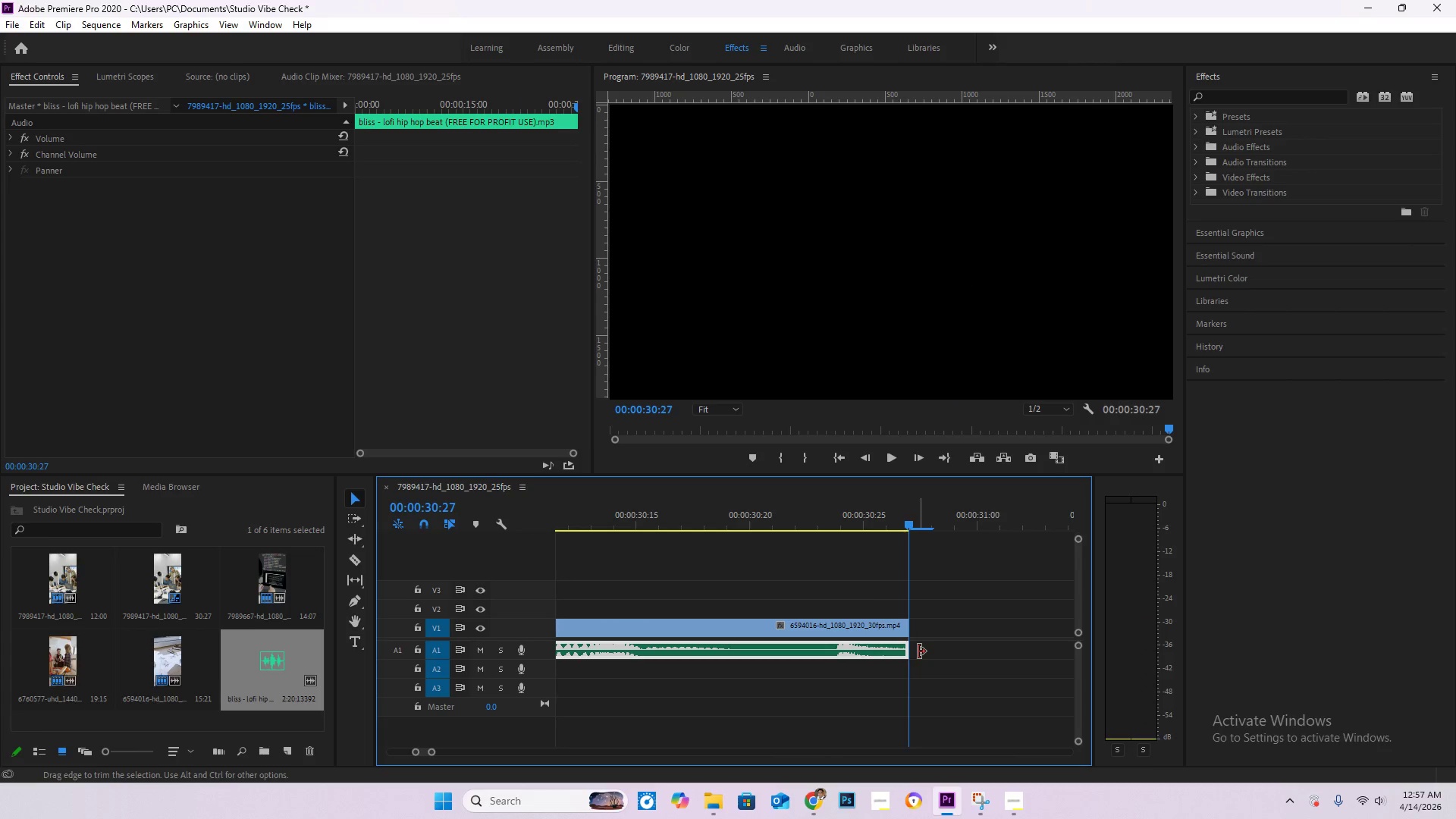 
scroll: coordinate [921, 667], scroll_direction: up, amount: 15.0
 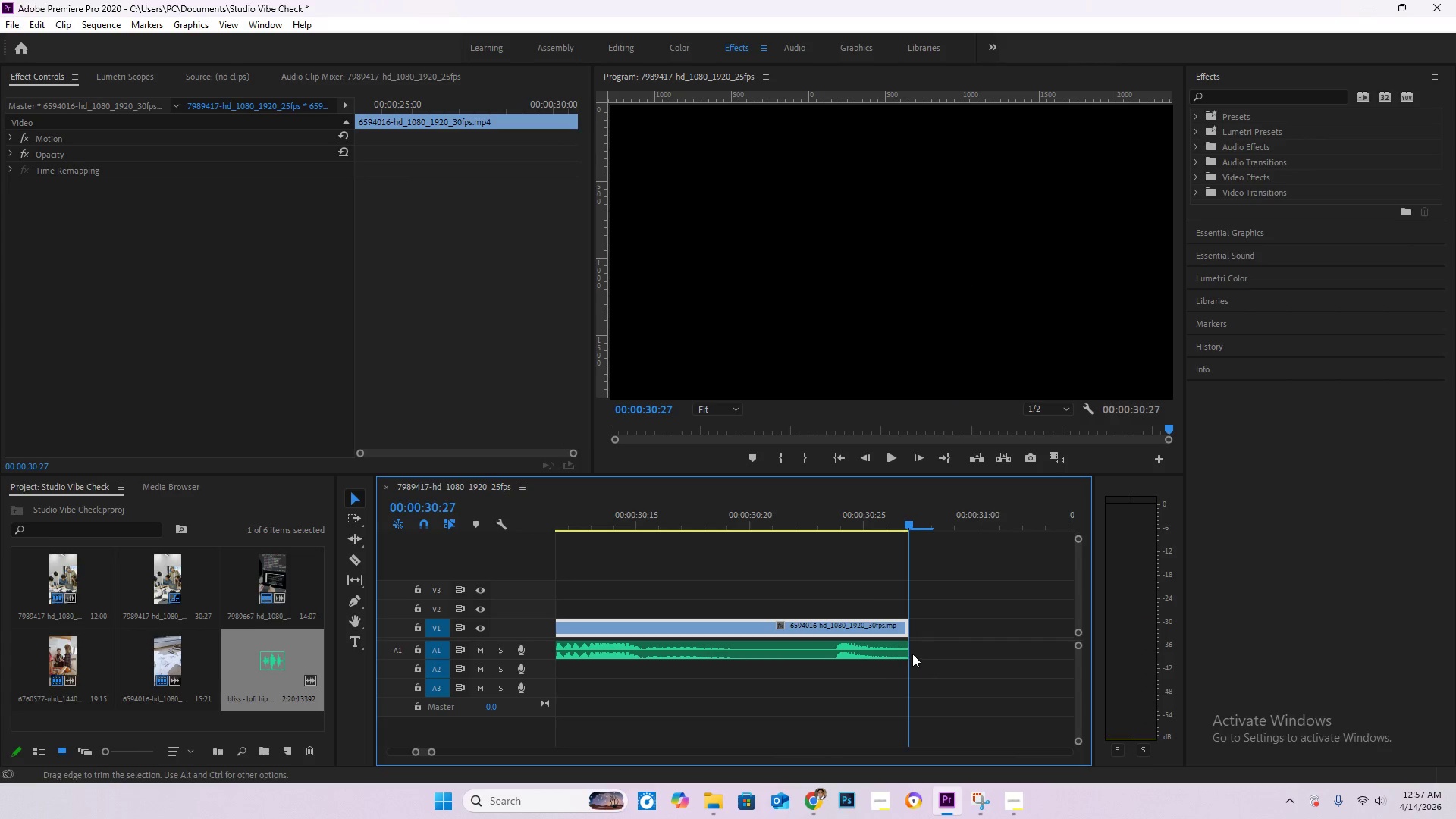 
left_click_drag(start_coordinate=[908, 652], to_coordinate=[923, 656])
 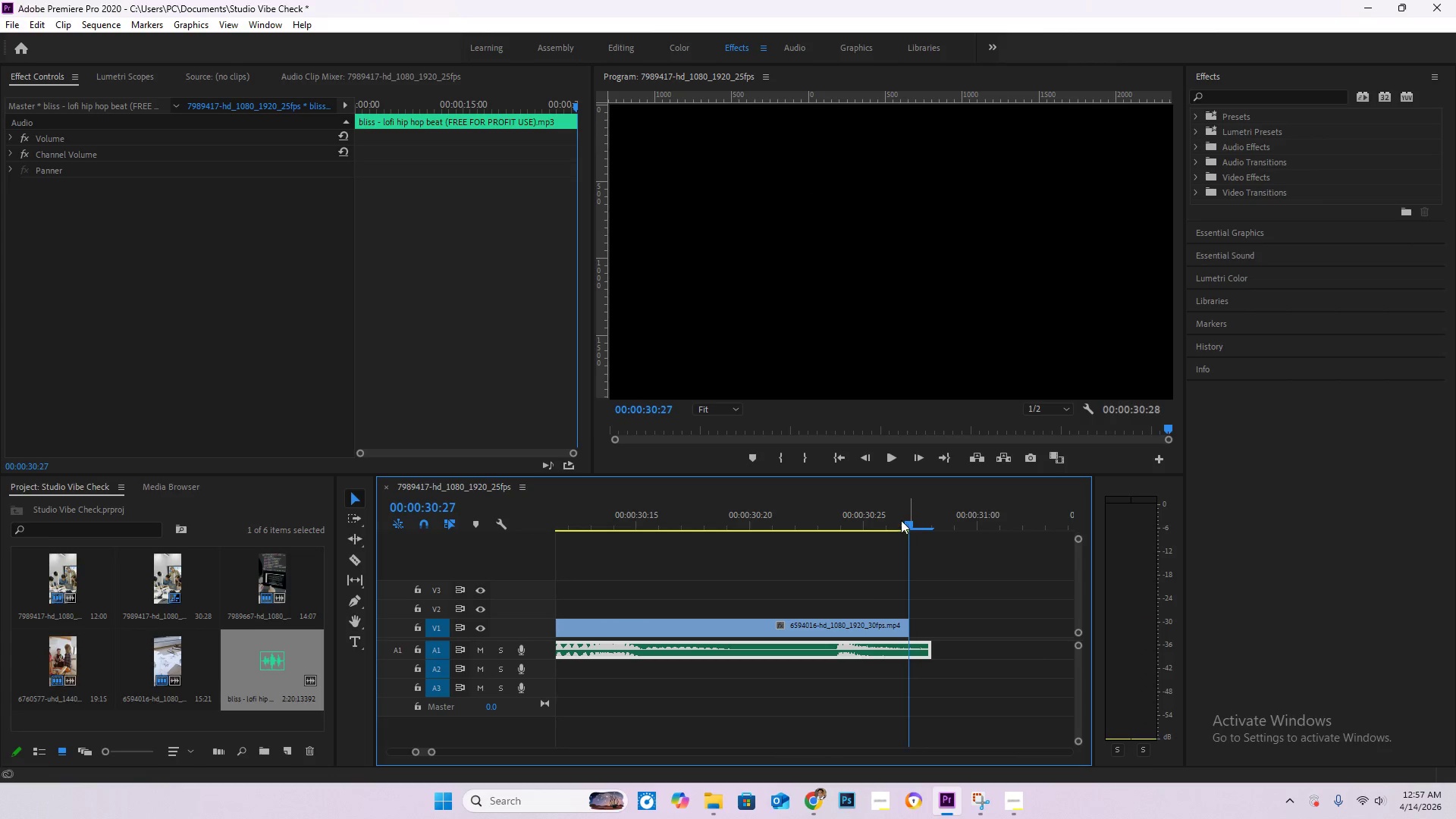 
left_click_drag(start_coordinate=[901, 518], to_coordinate=[881, 514])
 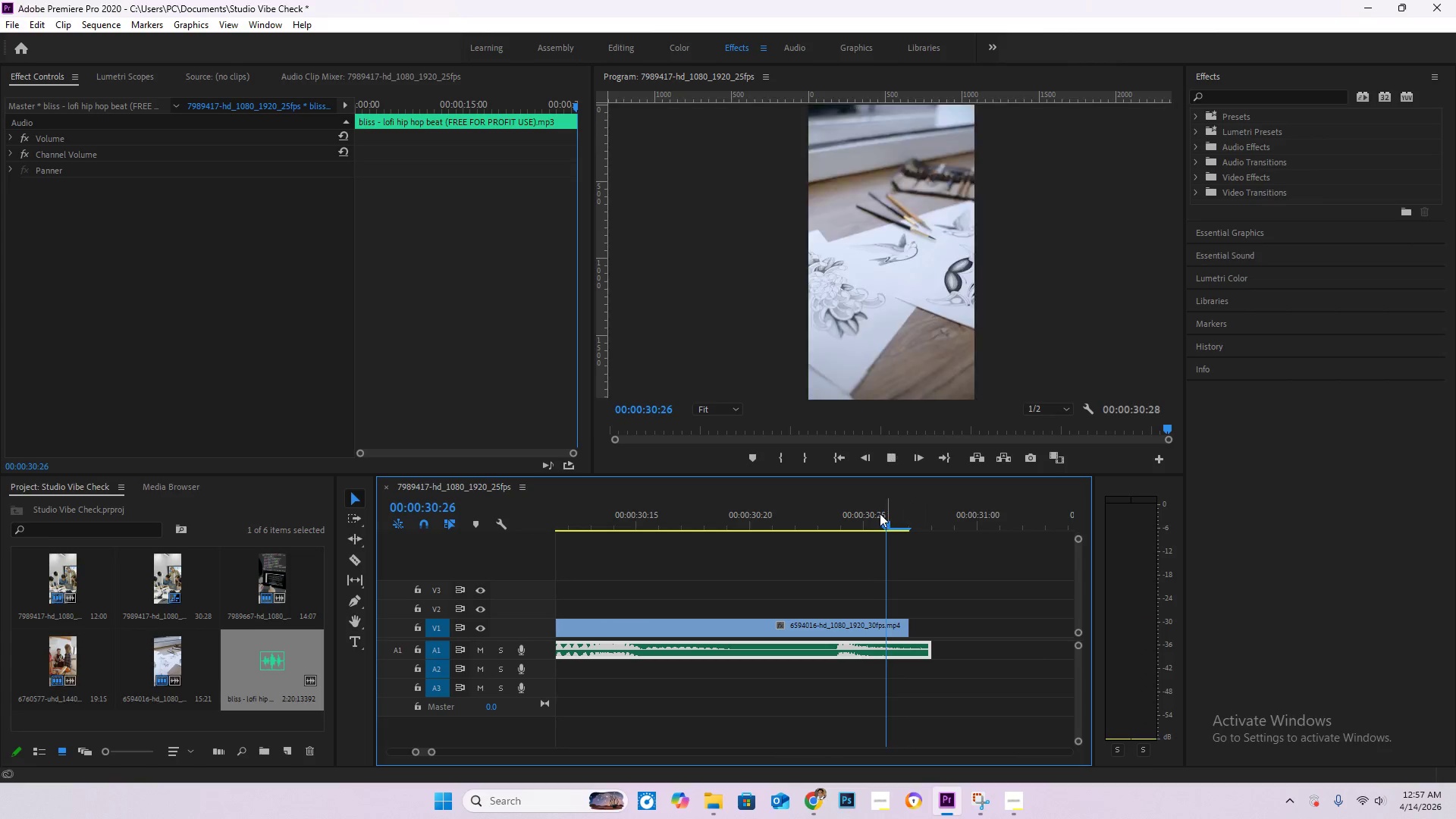 
key(Space)
 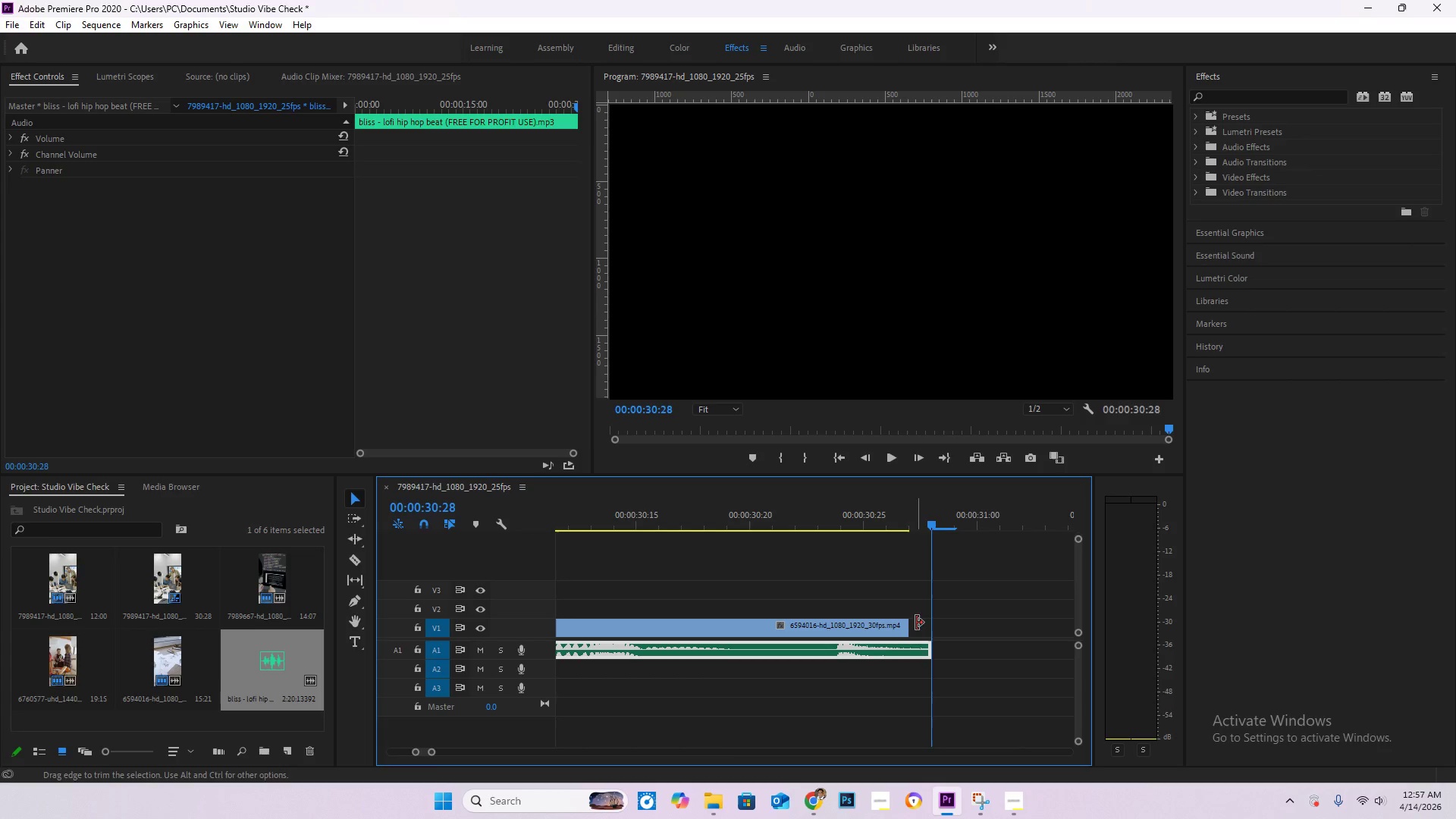 
left_click_drag(start_coordinate=[923, 653], to_coordinate=[964, 660])
 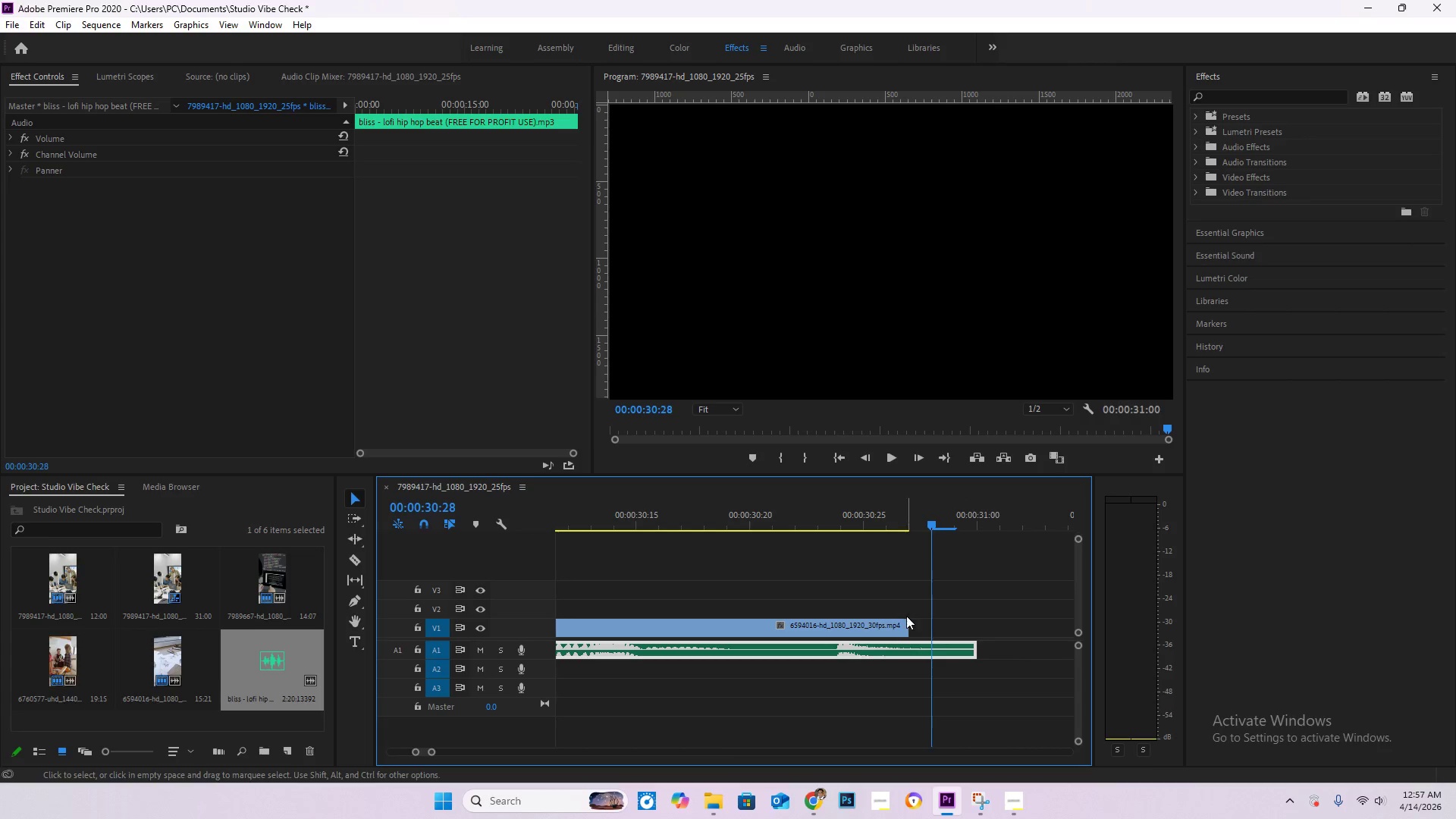 
left_click_drag(start_coordinate=[908, 620], to_coordinate=[975, 635])
 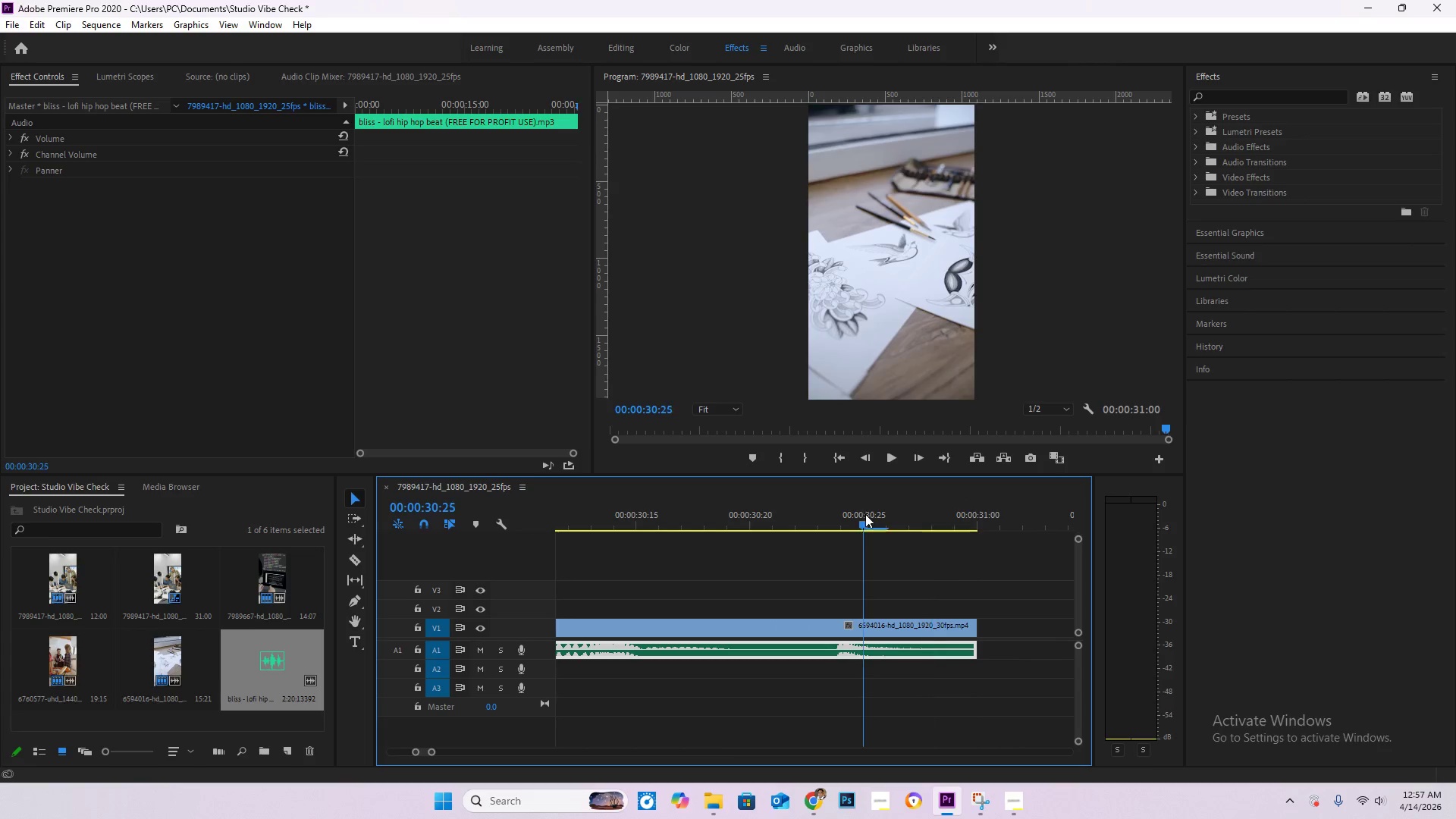 
key(Space)
 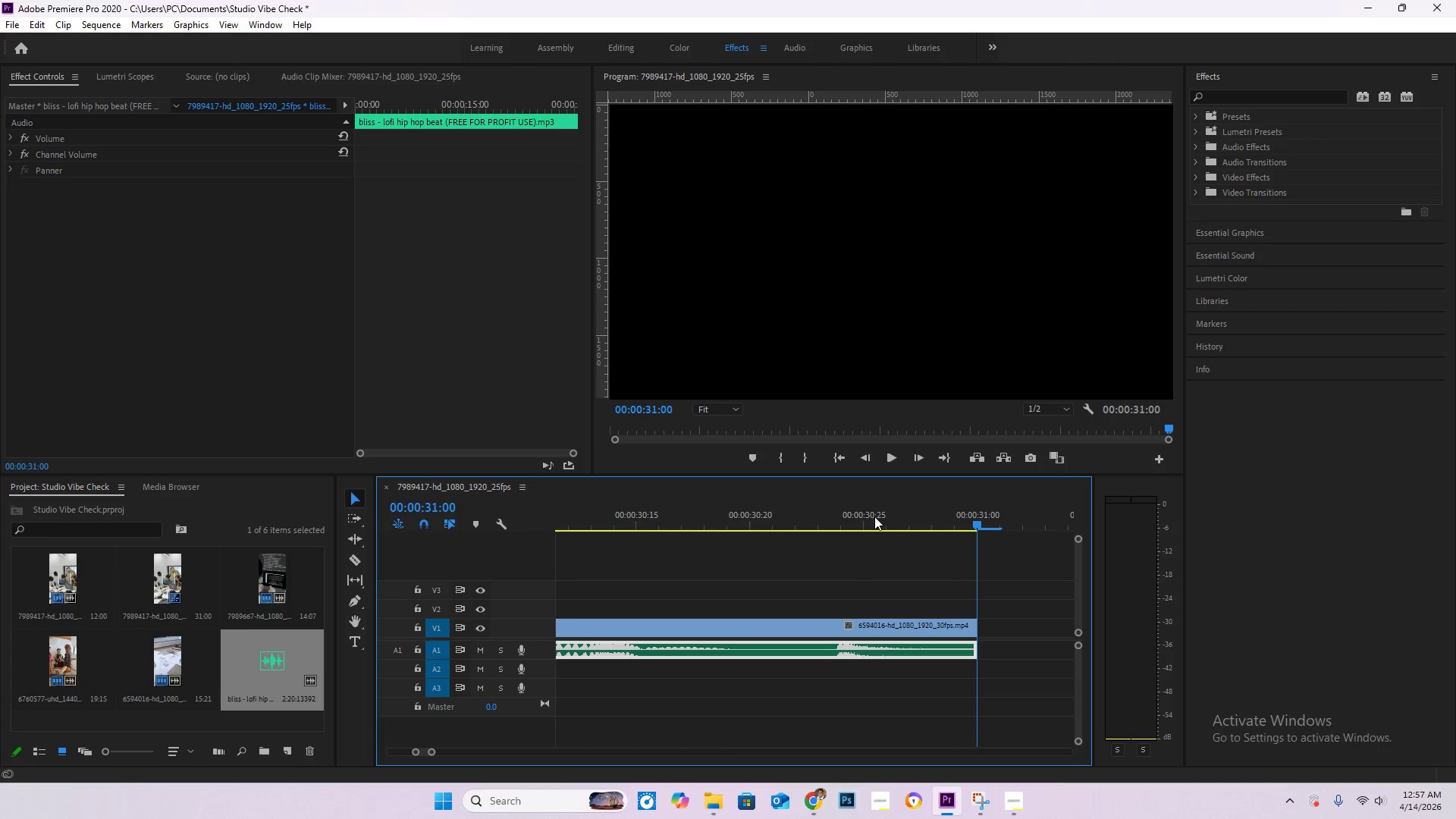 
hold_key(key=AltLeft, duration=1.52)
hold_key(key=AltLeft, duration=0.73)
scroll: coordinate [739, 589], scroll_direction: down, amount: 43.0
 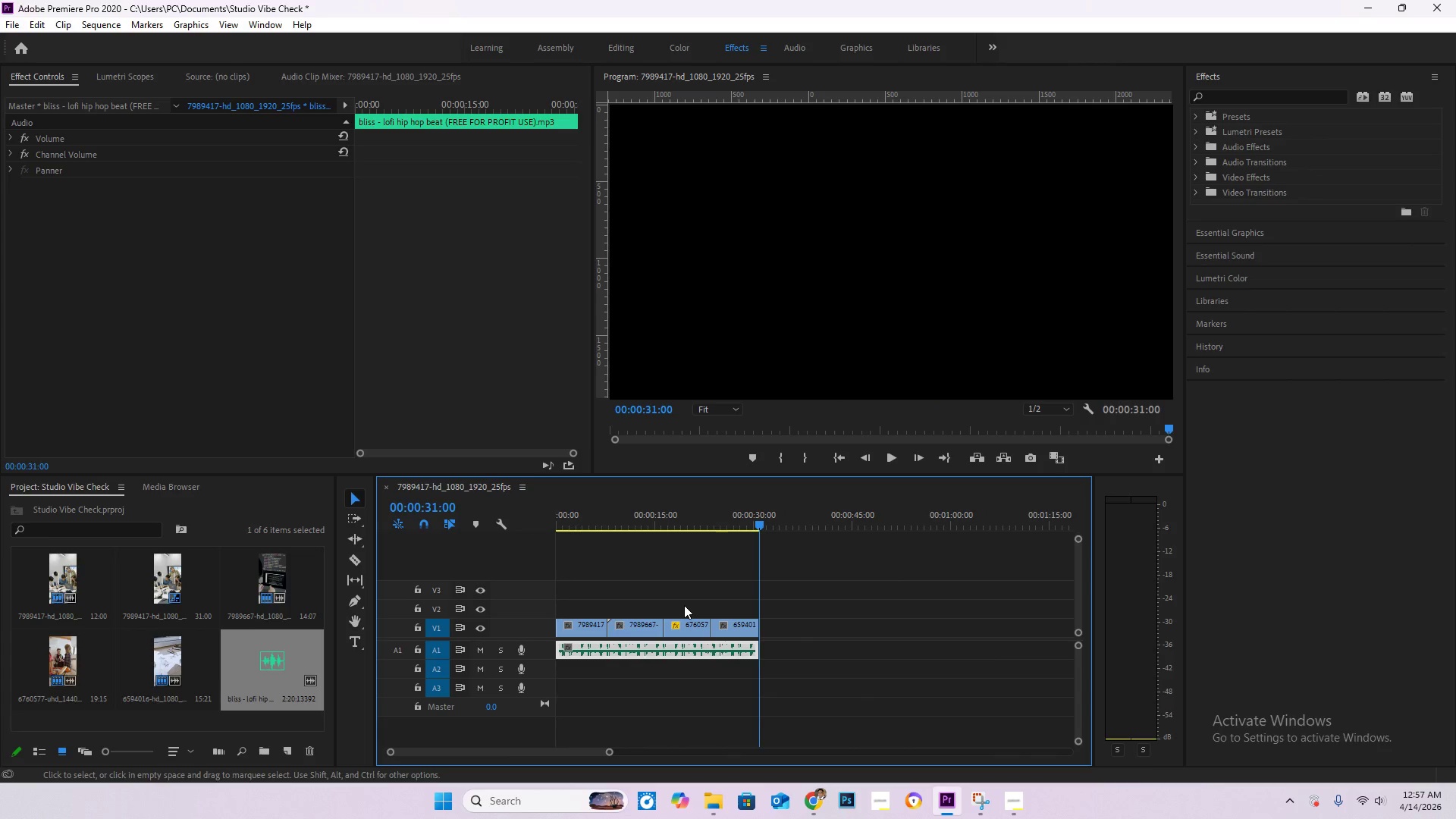 
key(Control+S)
 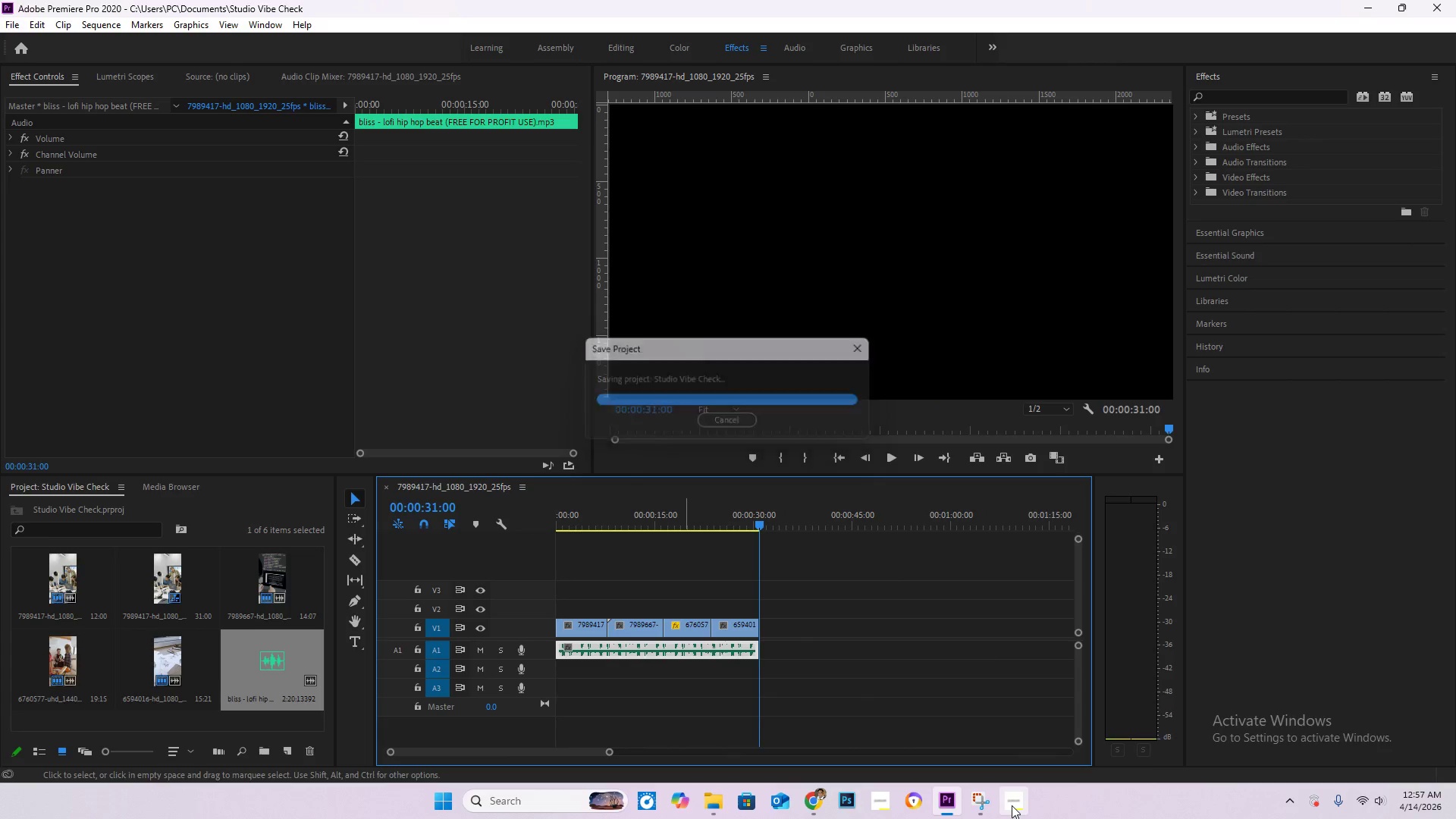 
left_click([1012, 805])